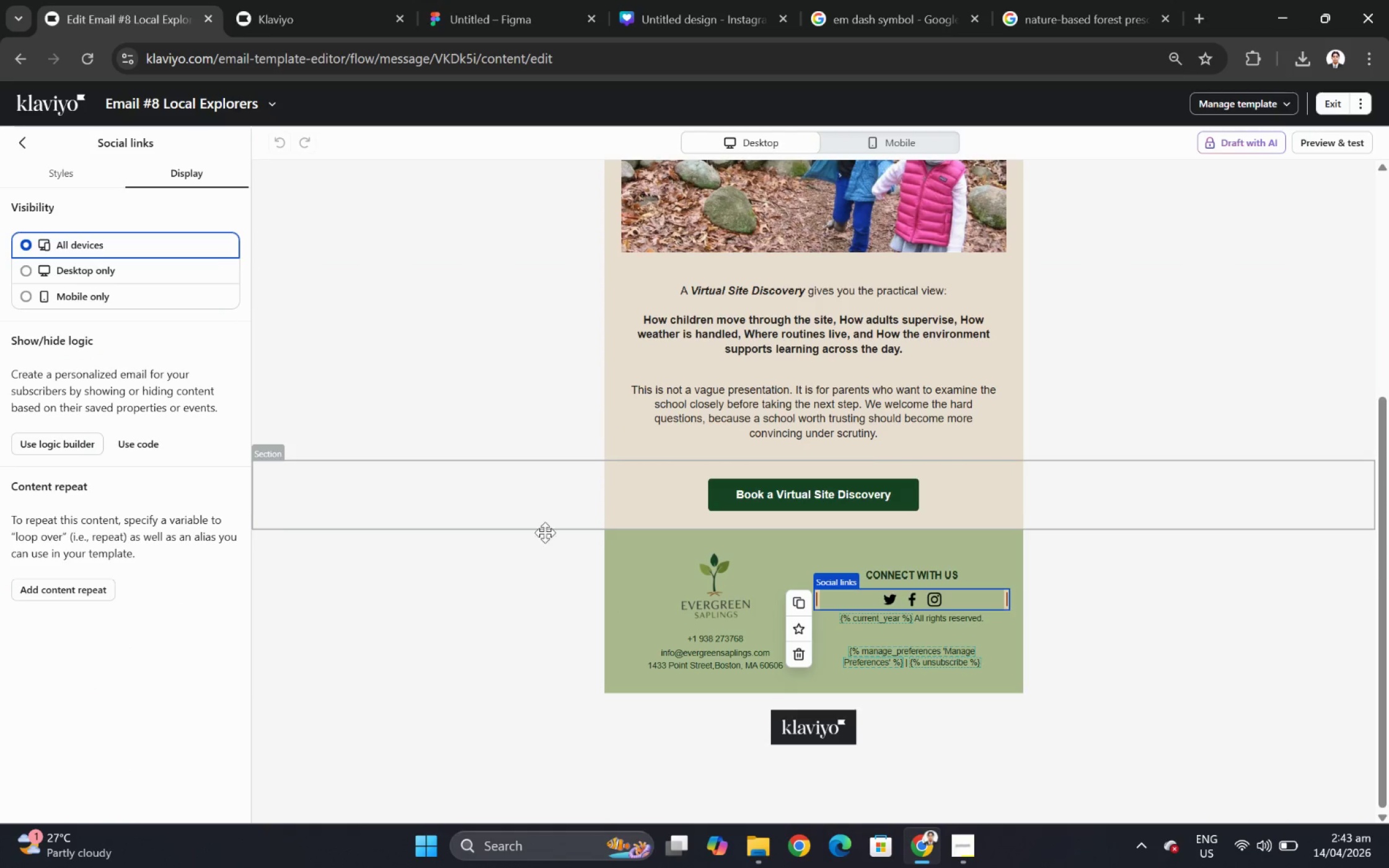 
left_click([531, 566])
 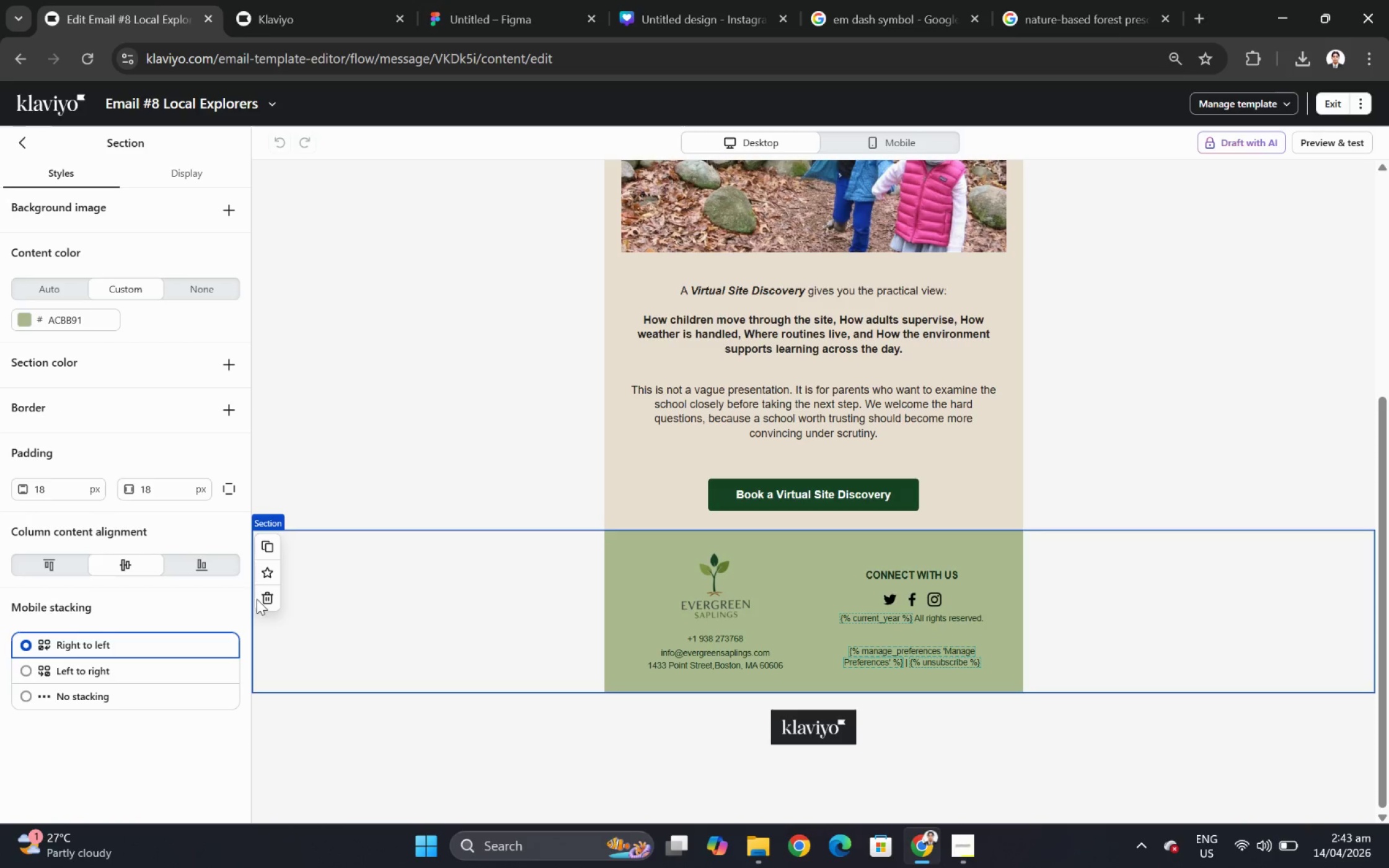 
left_click([267, 602])
 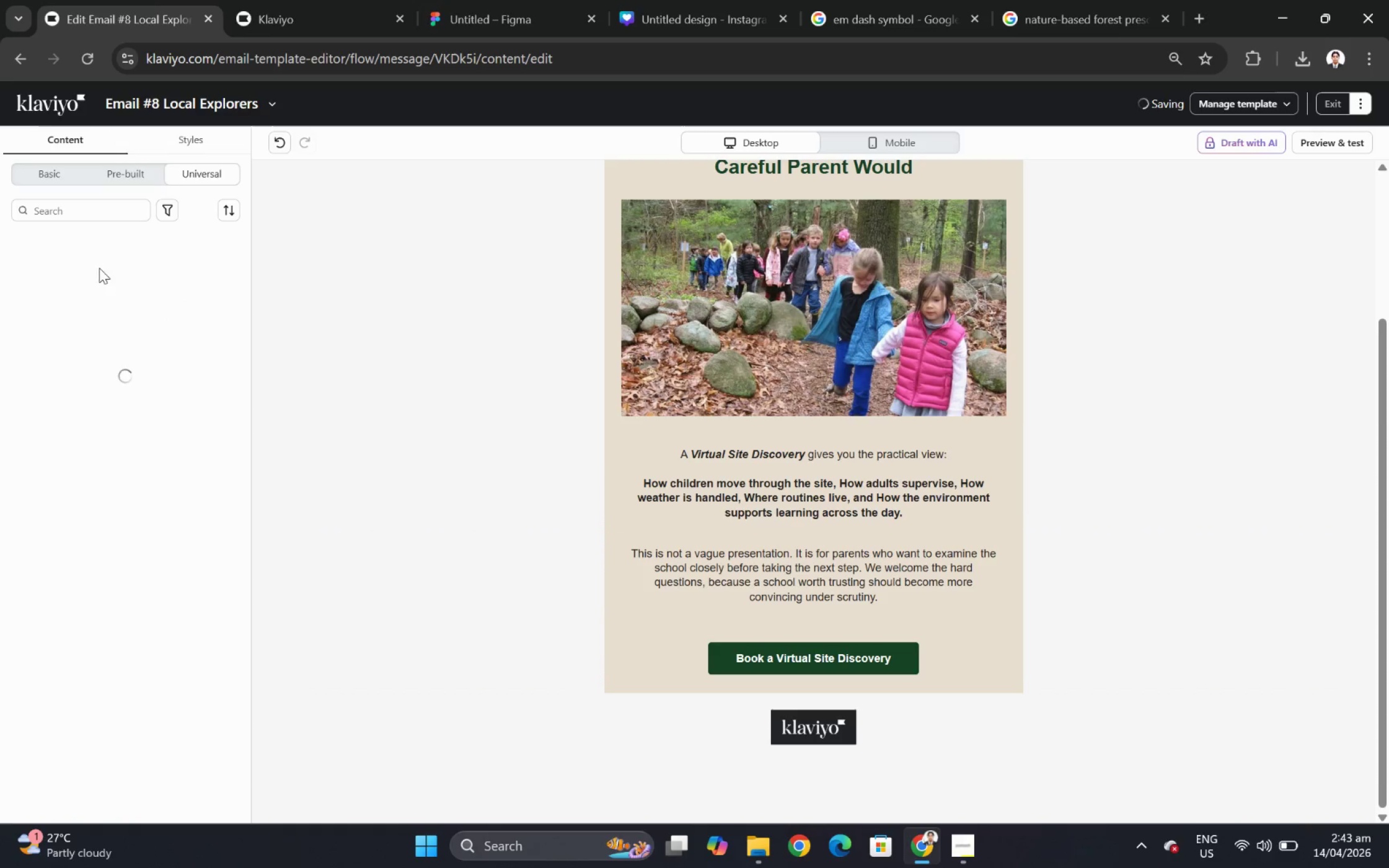 
left_click_drag(start_coordinate=[95, 269], to_coordinate=[560, 672])
 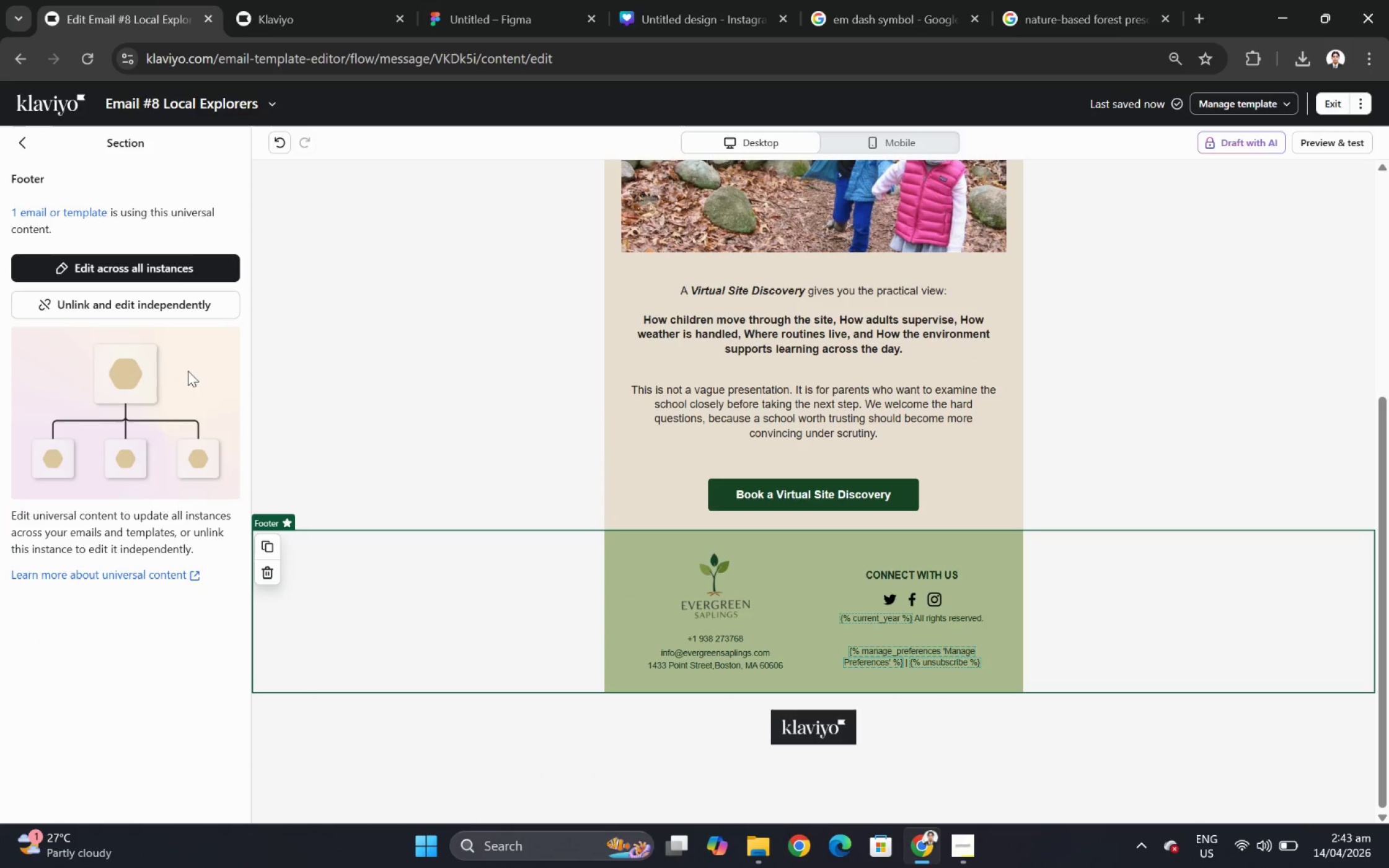 
left_click([192, 298])
 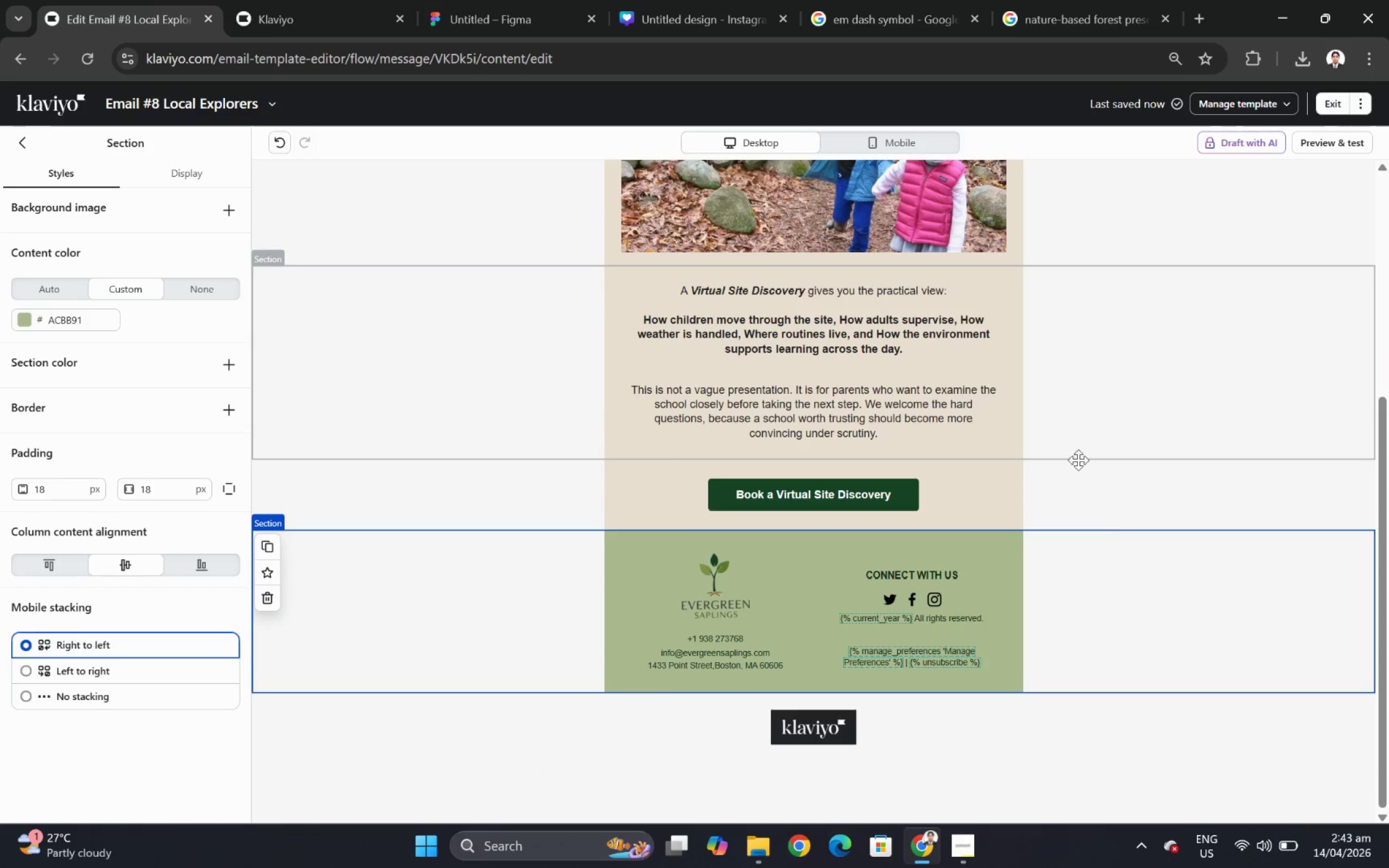 
left_click([1134, 743])
 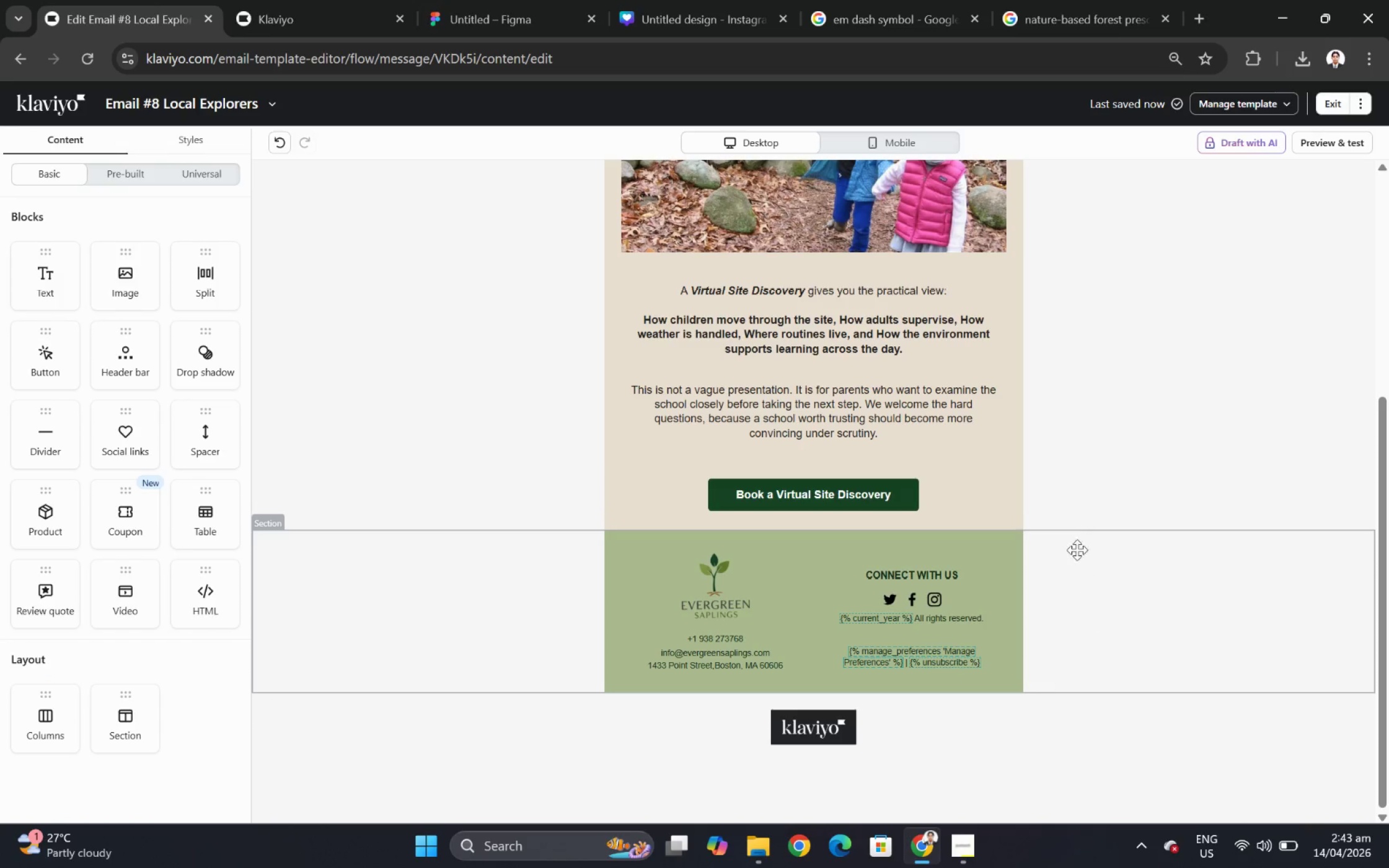 
scroll: coordinate [1066, 528], scroll_direction: up, amount: 4.0
 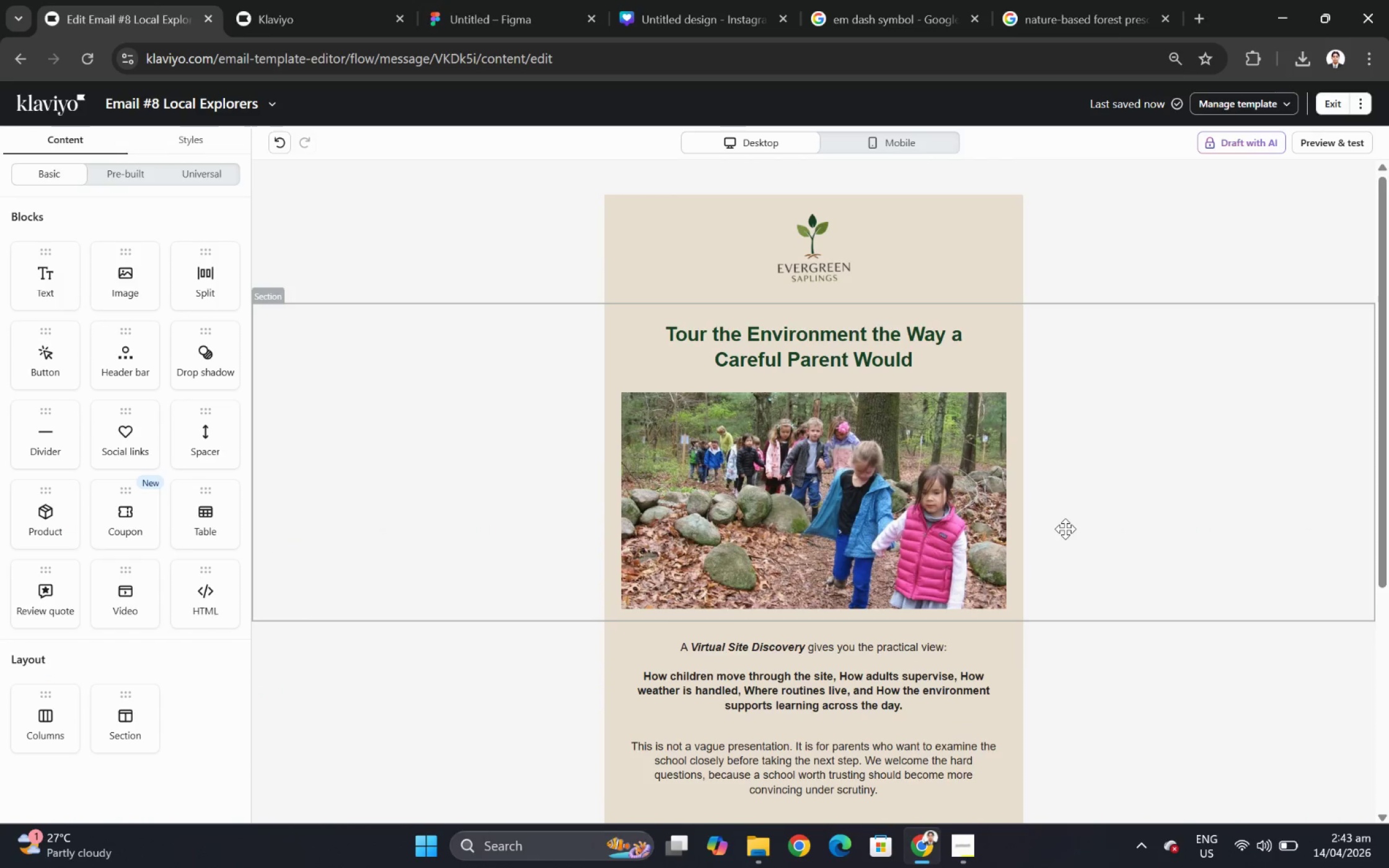 
scroll: coordinate [1064, 528], scroll_direction: down, amount: 4.0
 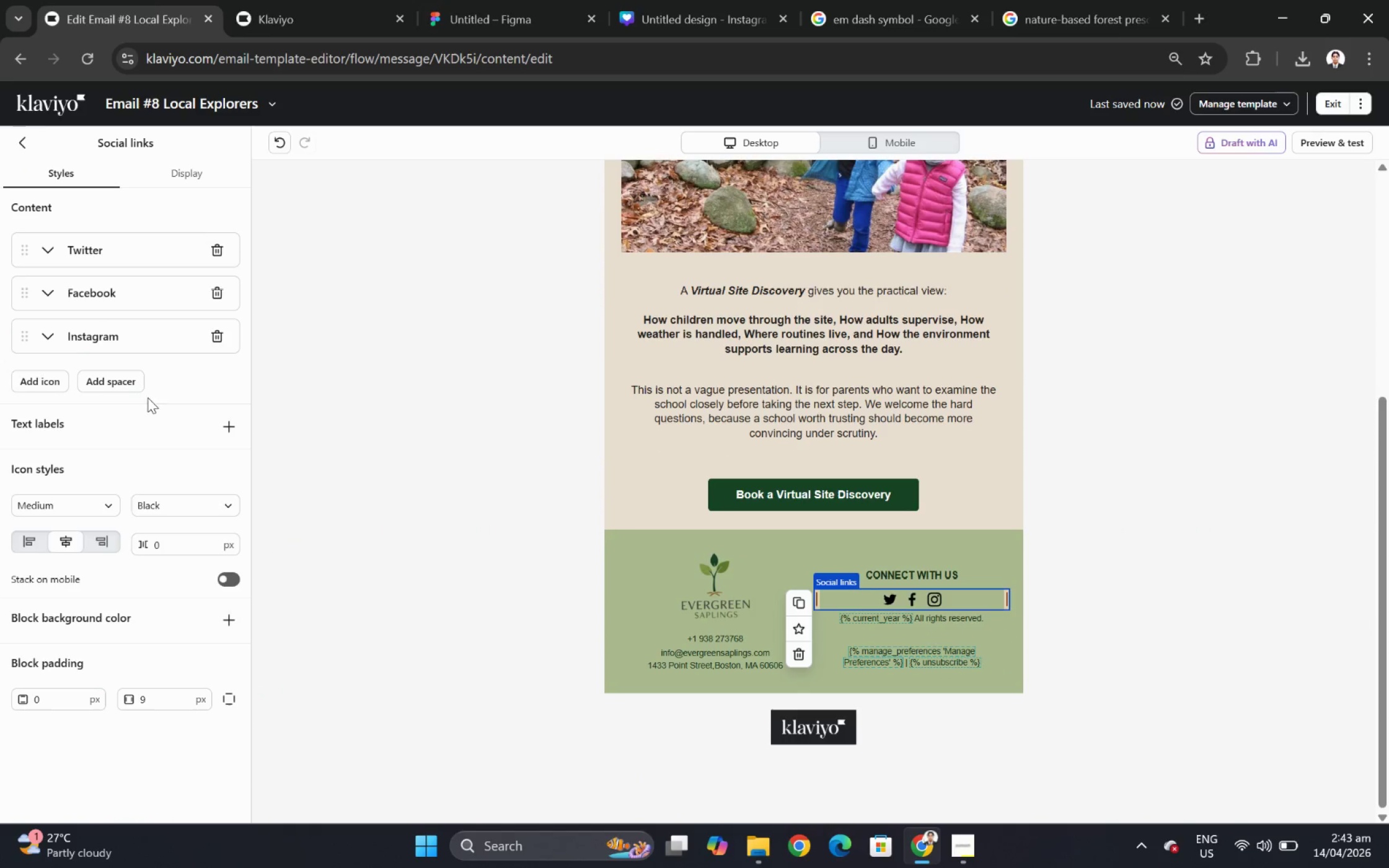 
left_click([42, 281])
 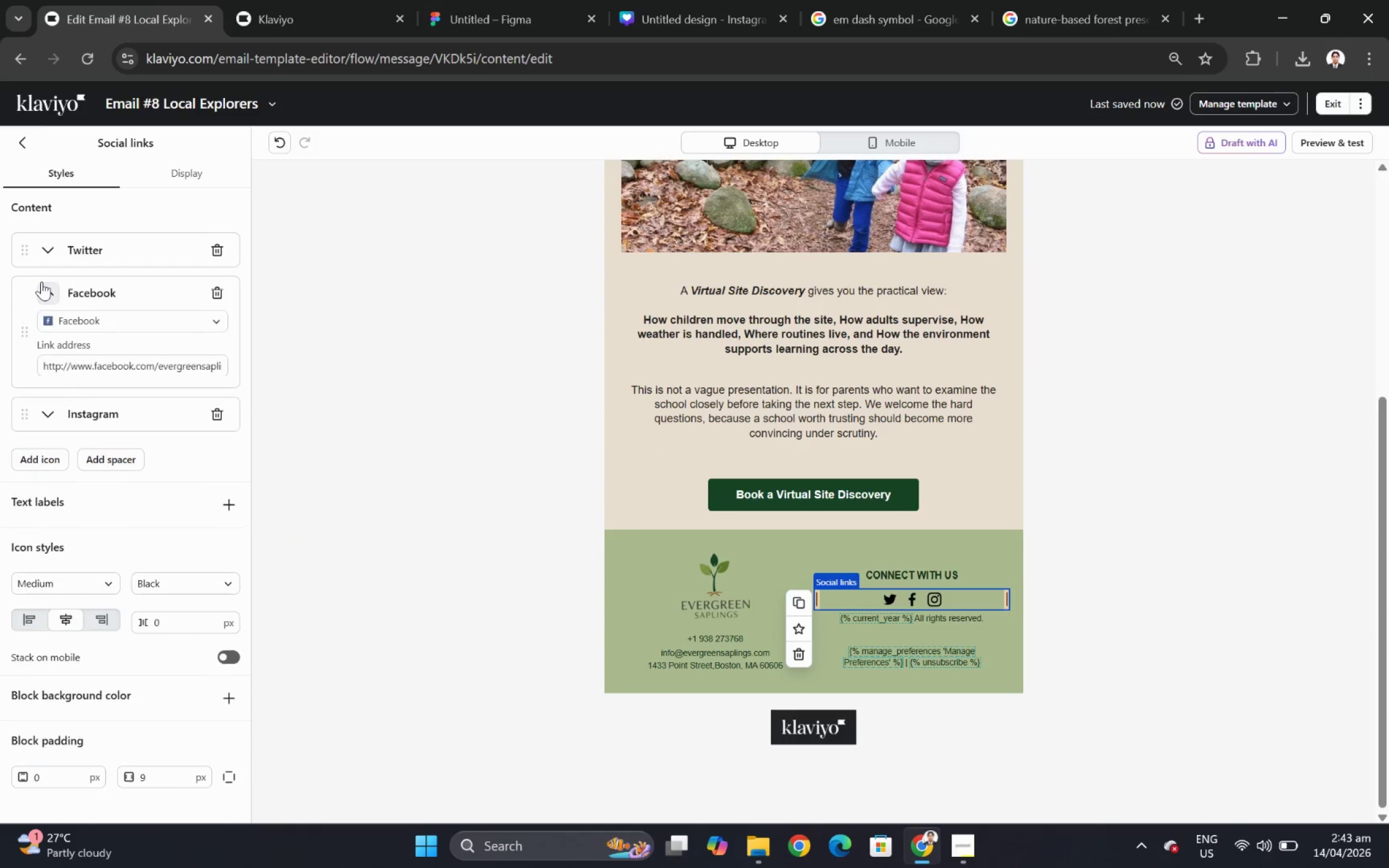 
left_click([42, 281])
 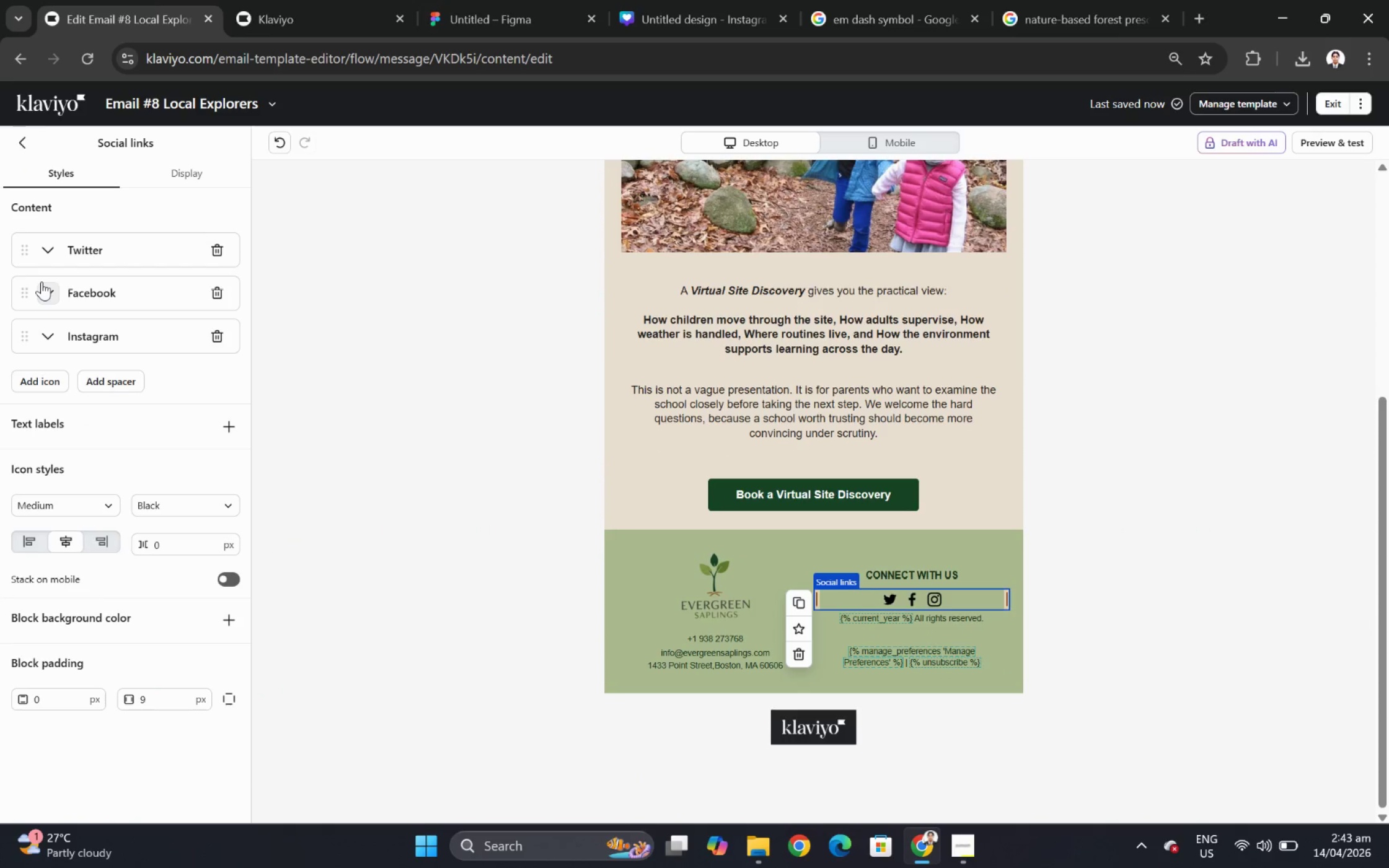 
left_click([42, 281])
 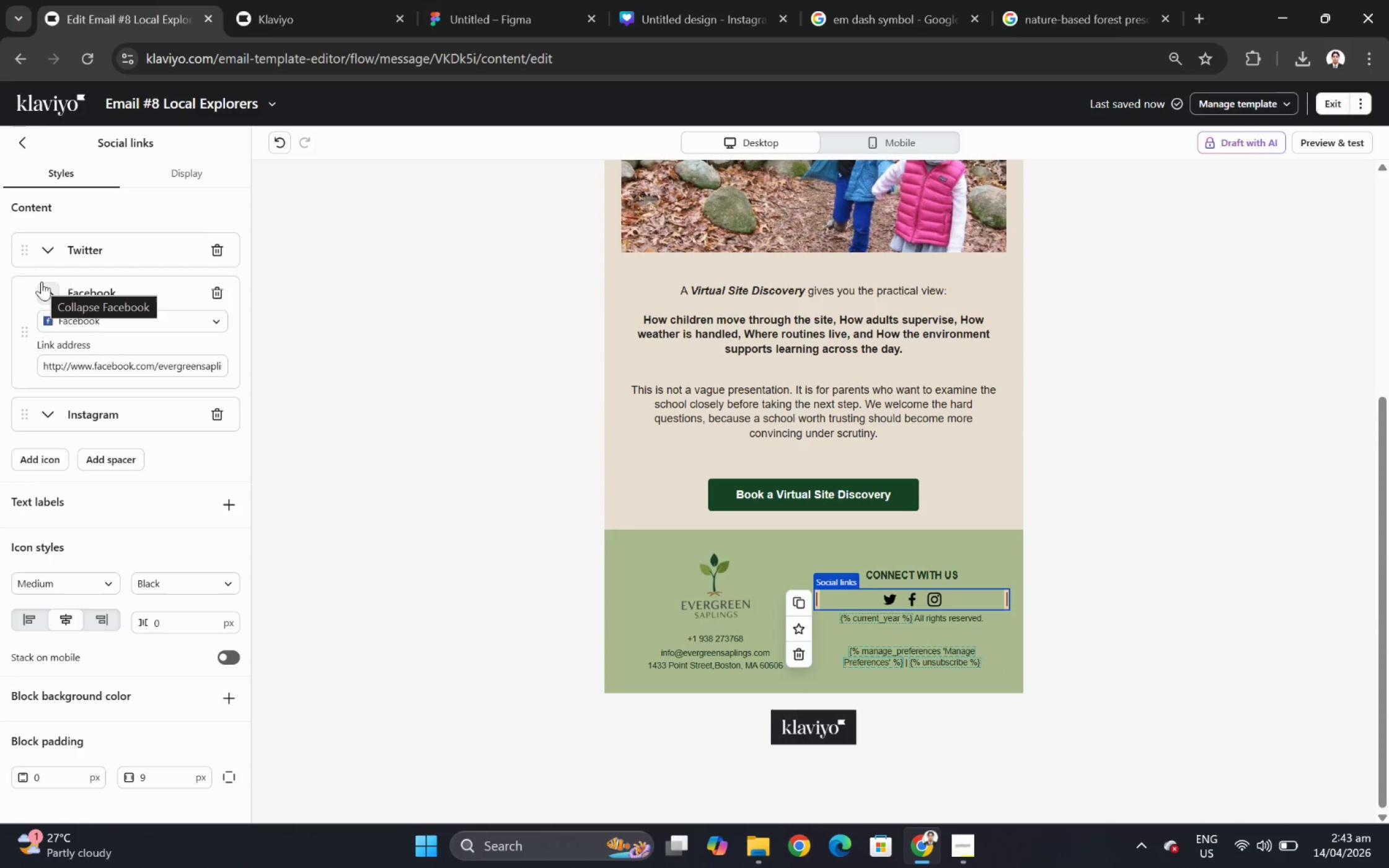 
left_click([42, 281])
 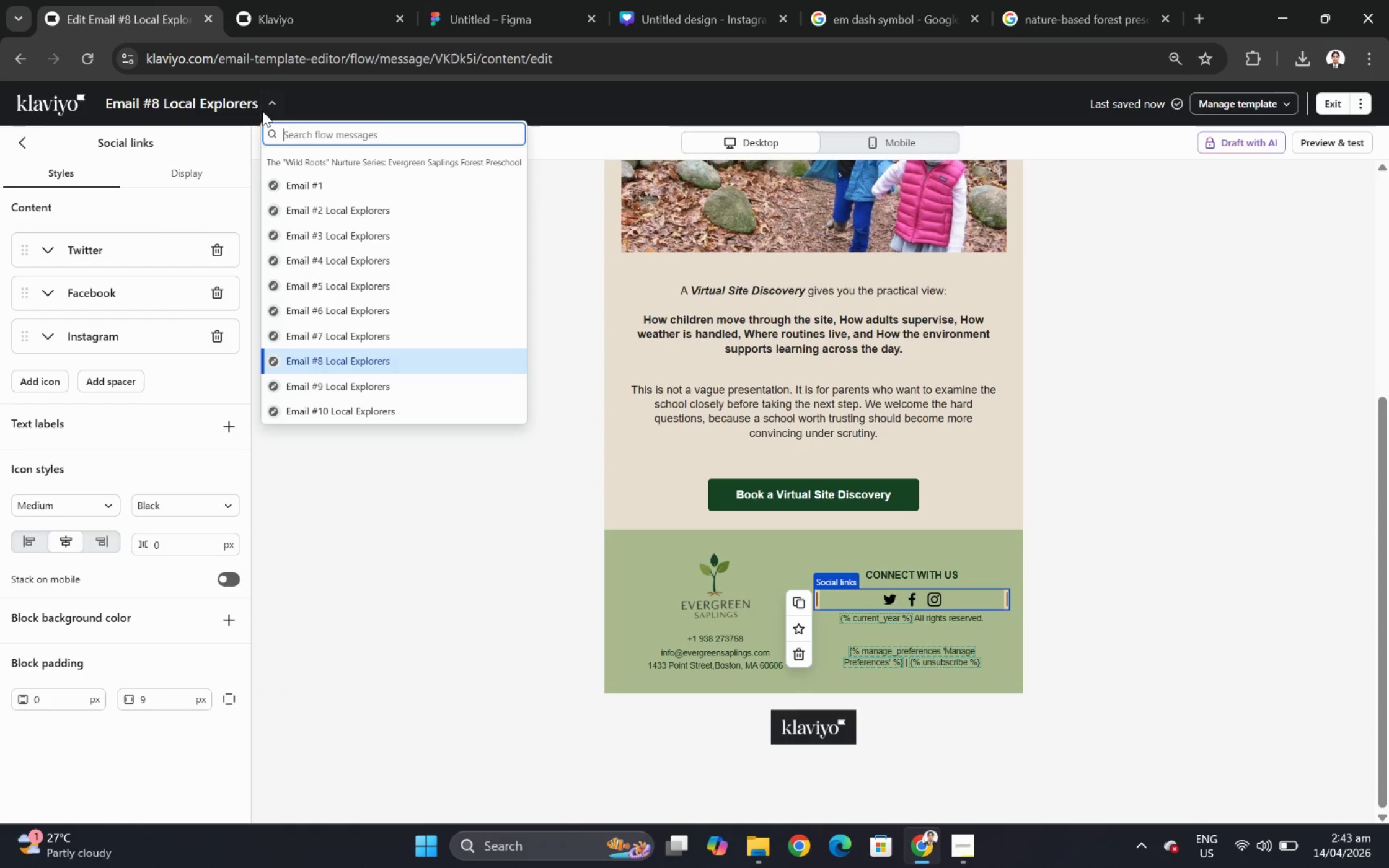 
left_click([370, 341])
 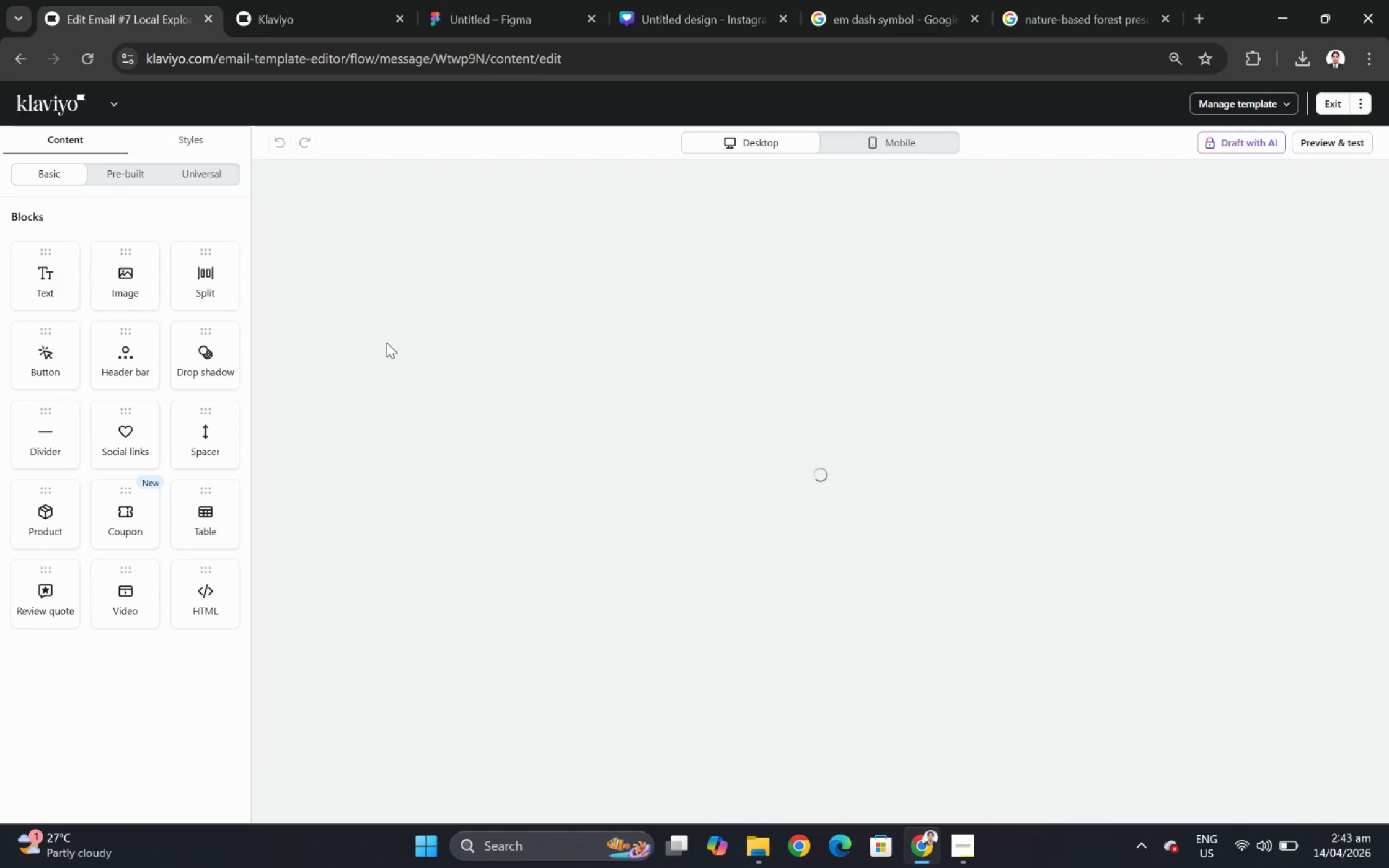 
wait(9.41)
 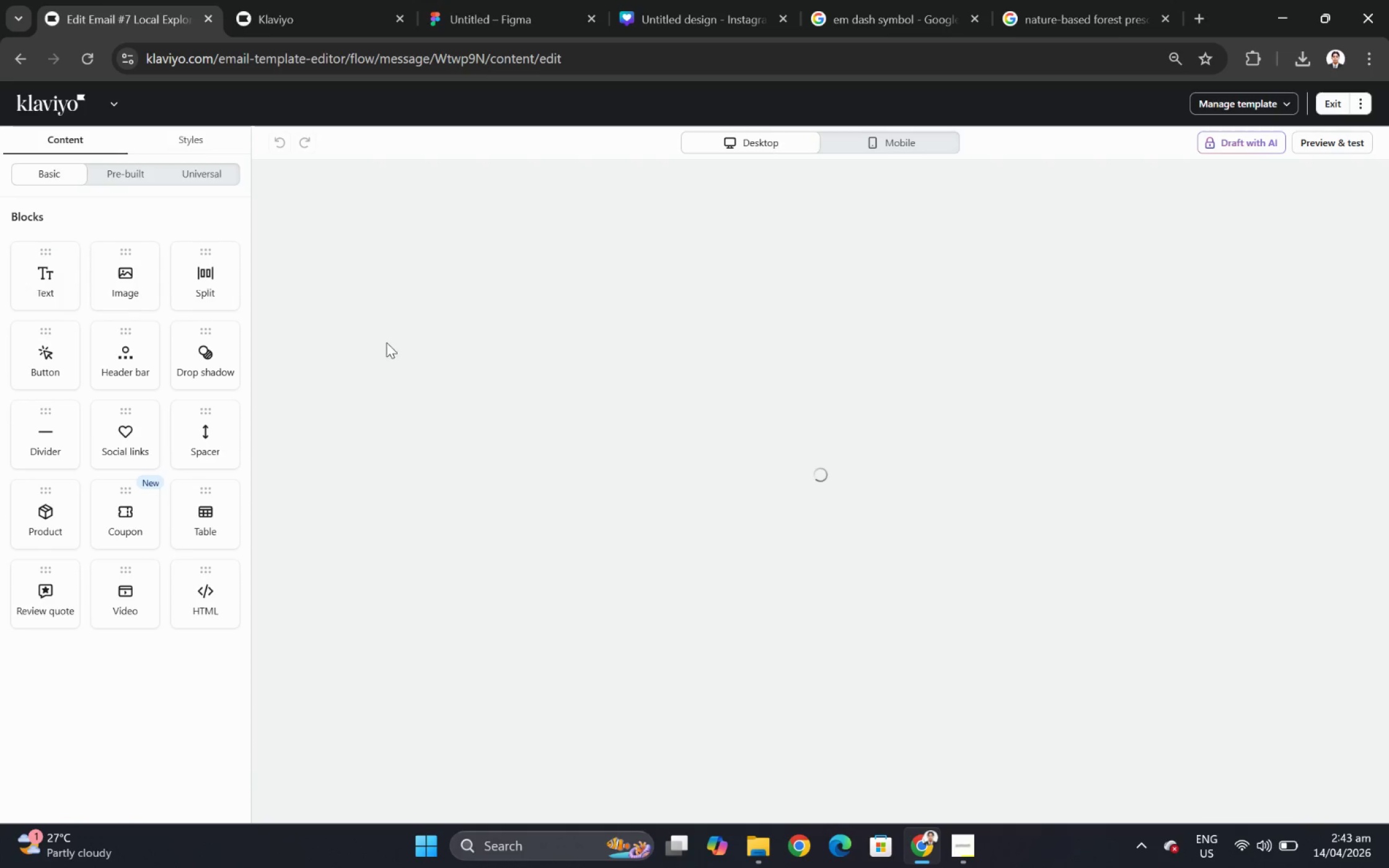 
scroll: coordinate [718, 452], scroll_direction: down, amount: 8.0
 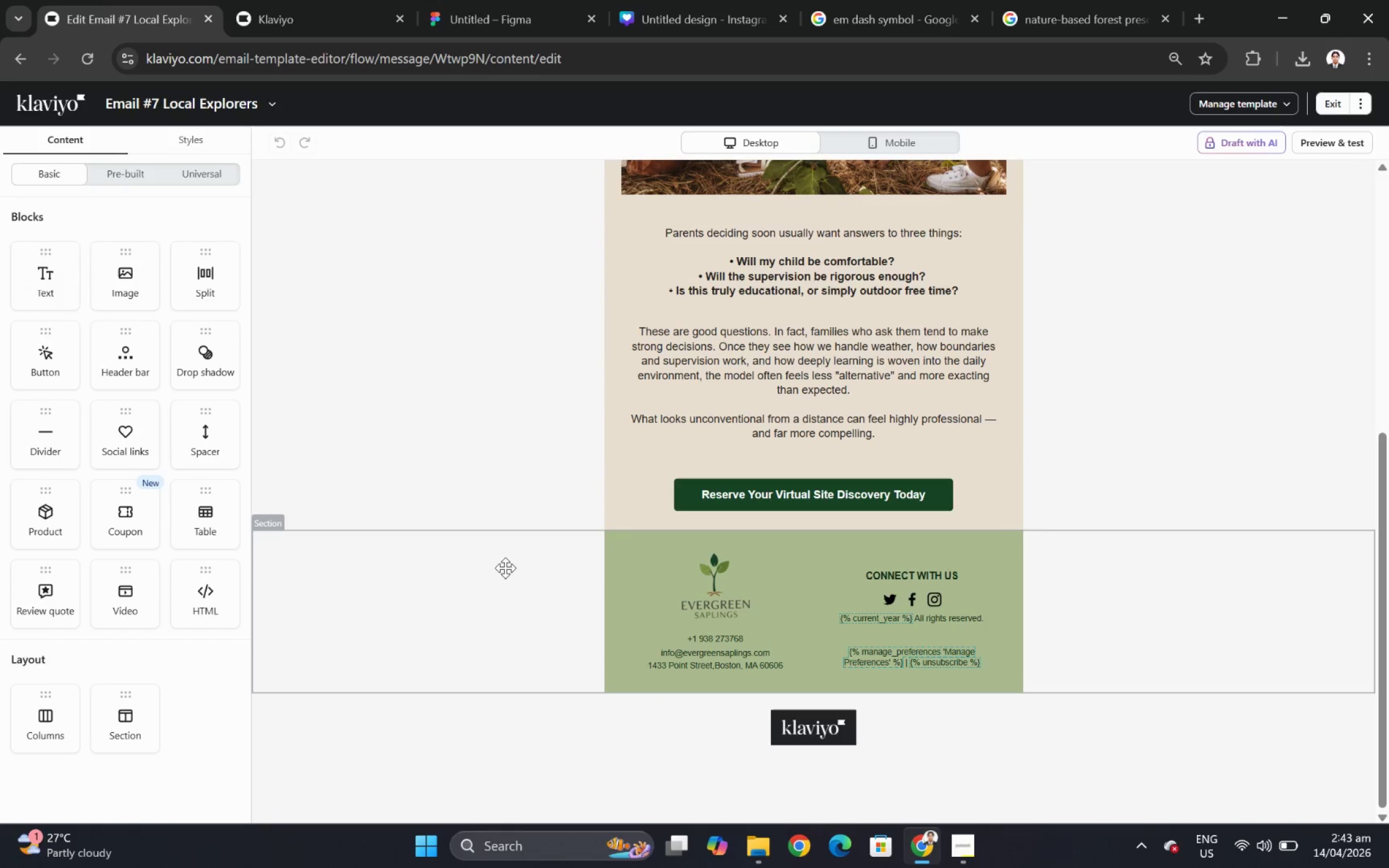 
left_click([506, 568])
 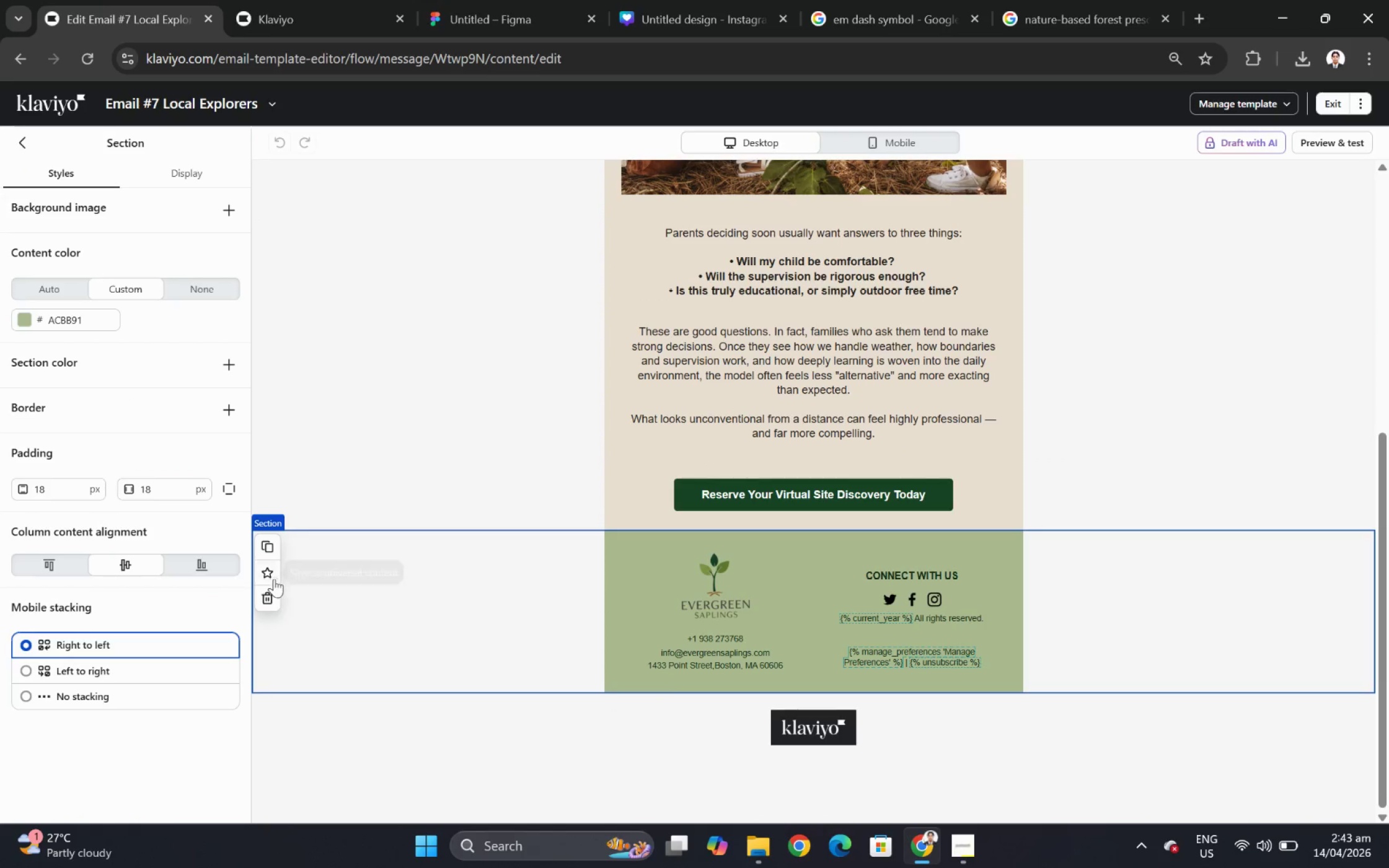 
left_click([271, 595])
 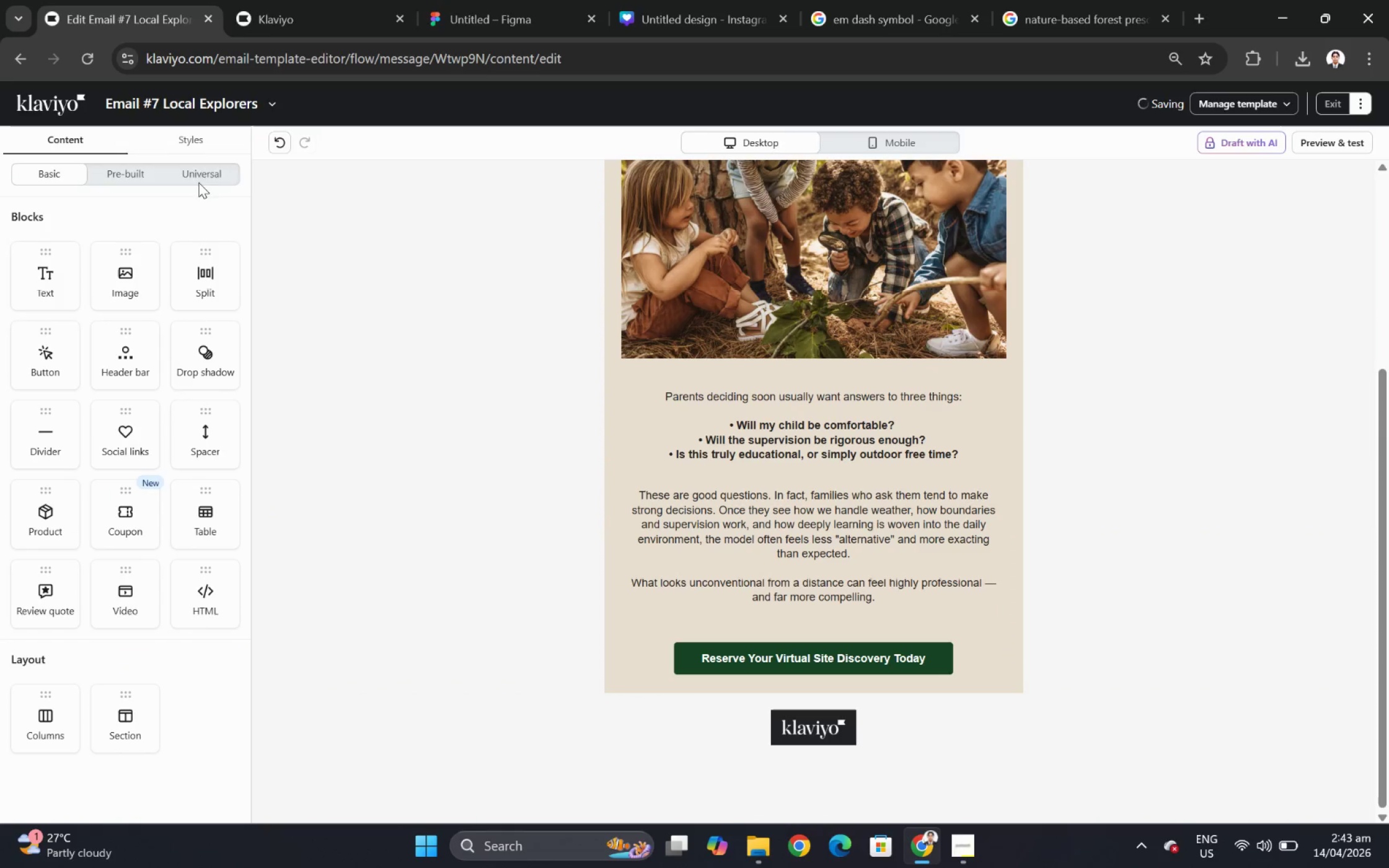 
left_click([202, 163])
 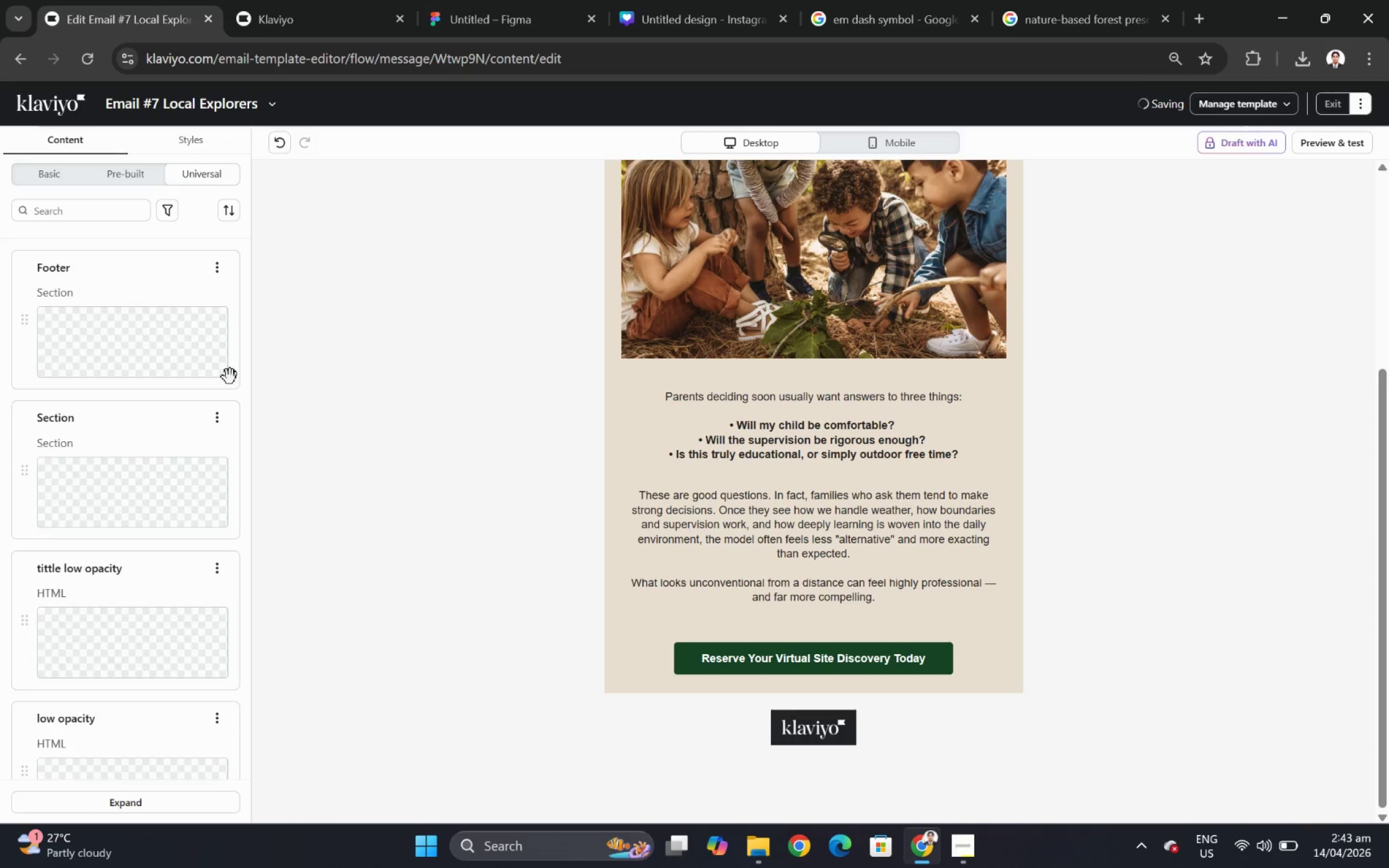 
scroll: coordinate [553, 366], scroll_direction: down, amount: 2.0
 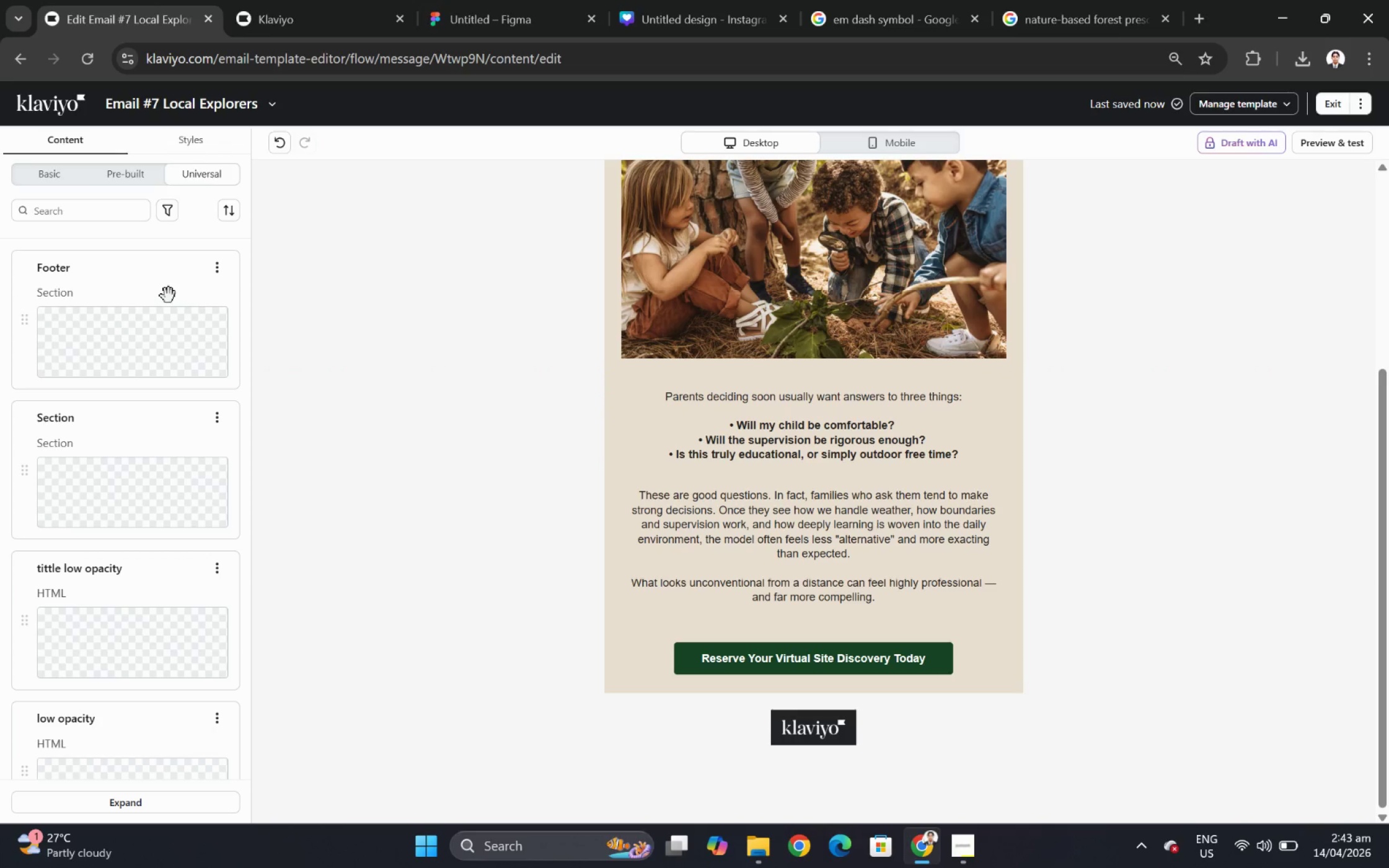 
left_click_drag(start_coordinate=[161, 285], to_coordinate=[584, 655])
 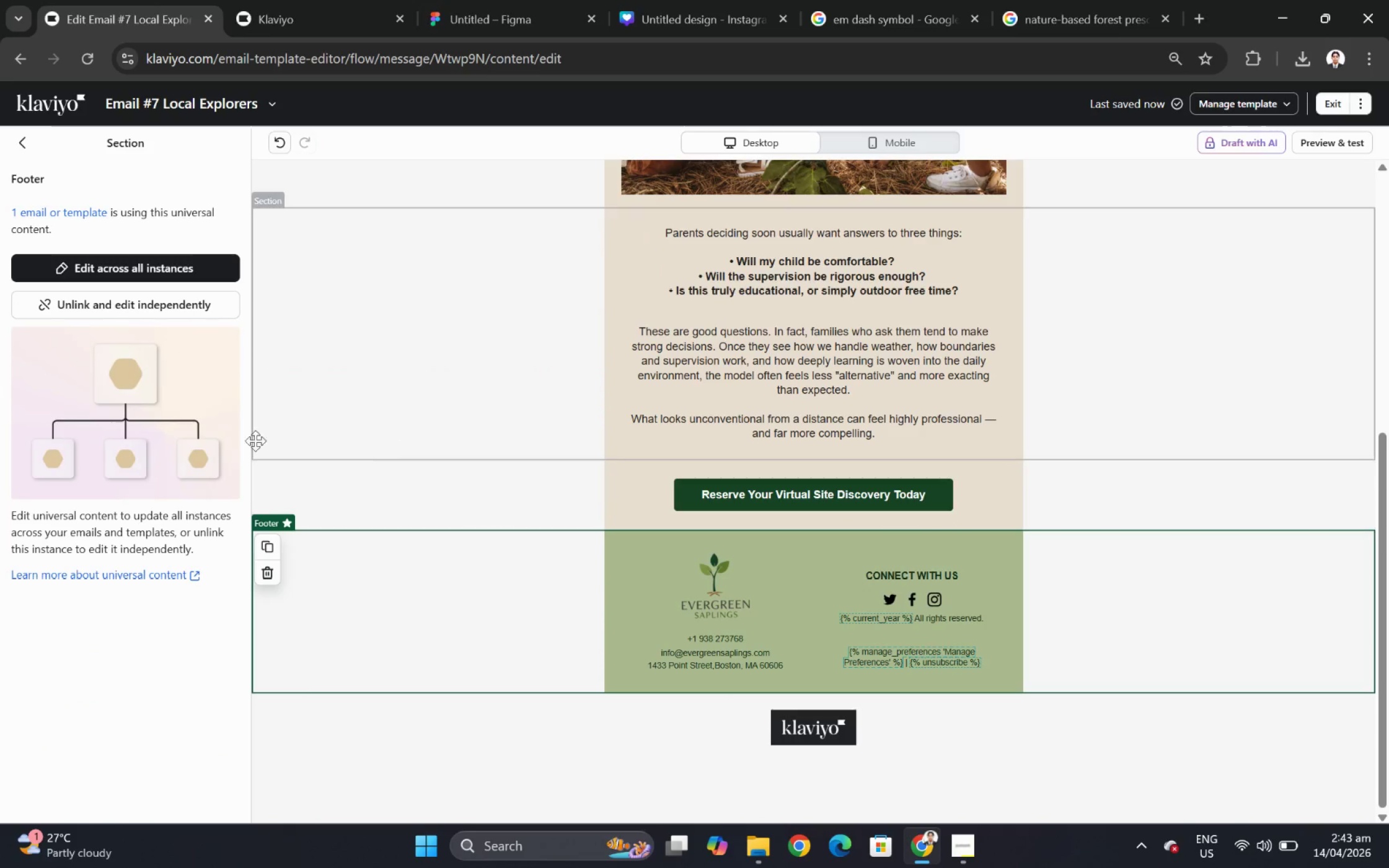 
left_click([218, 301])
 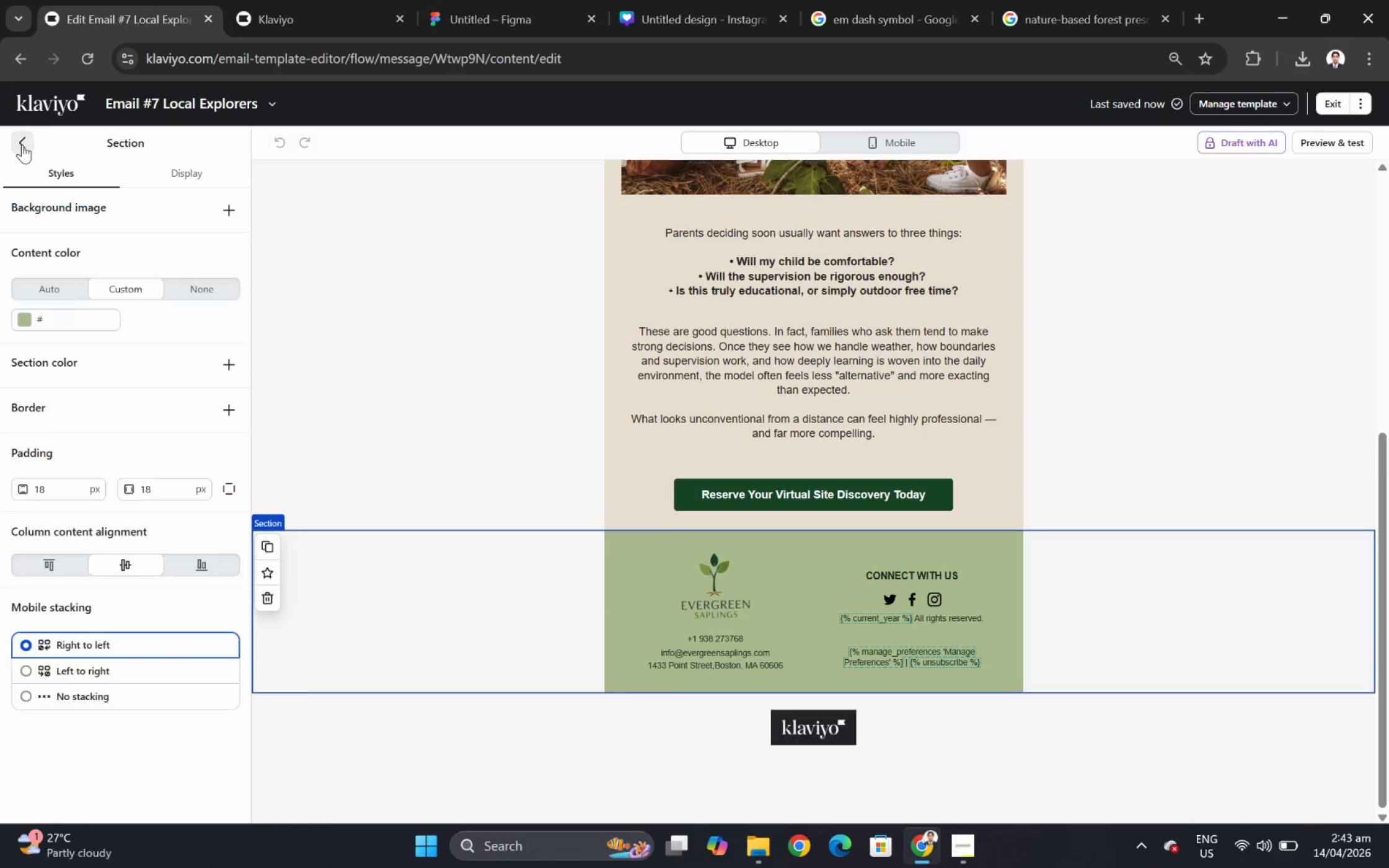 
left_click([24, 144])
 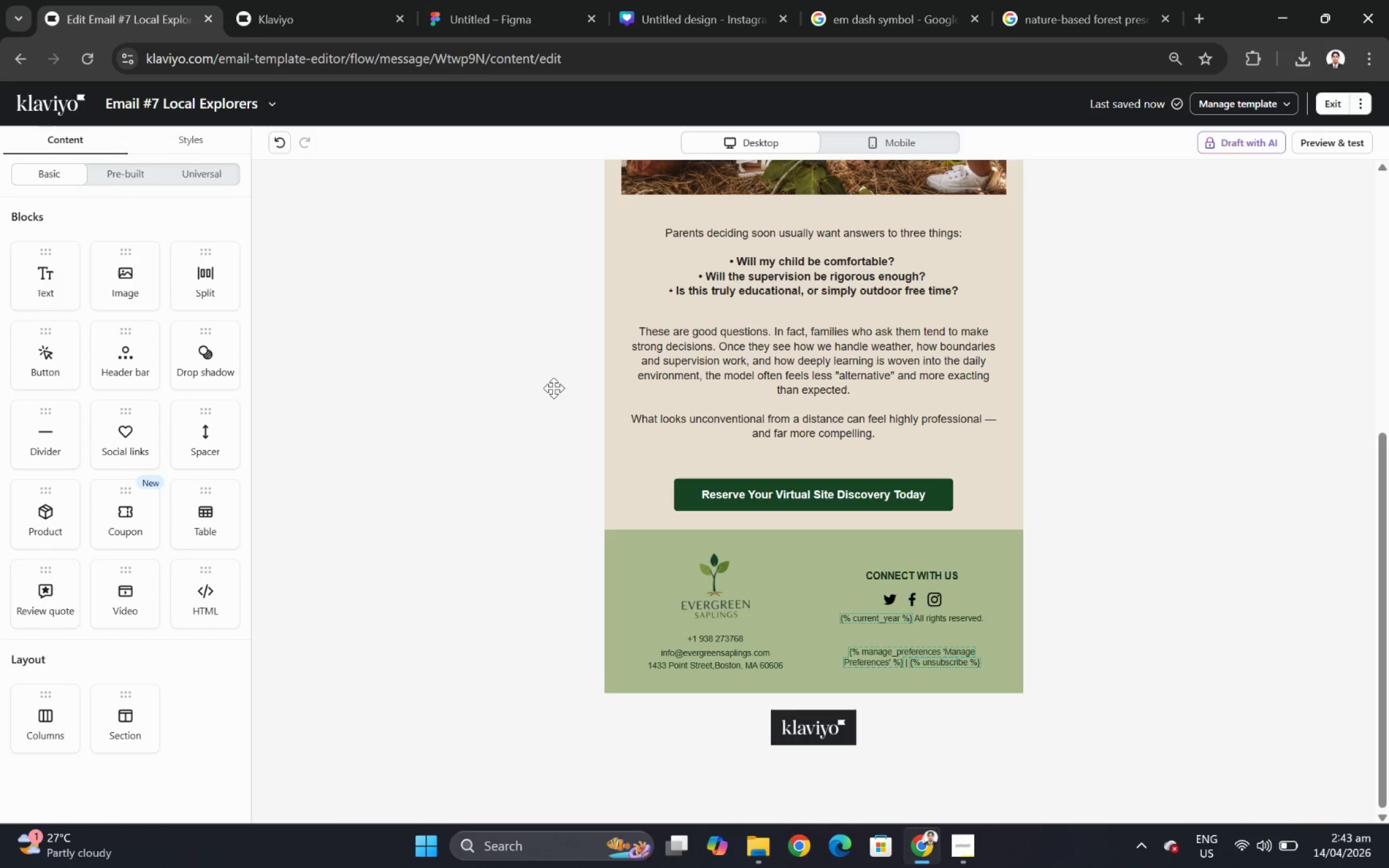 
scroll: coordinate [509, 375], scroll_direction: up, amount: 7.0
 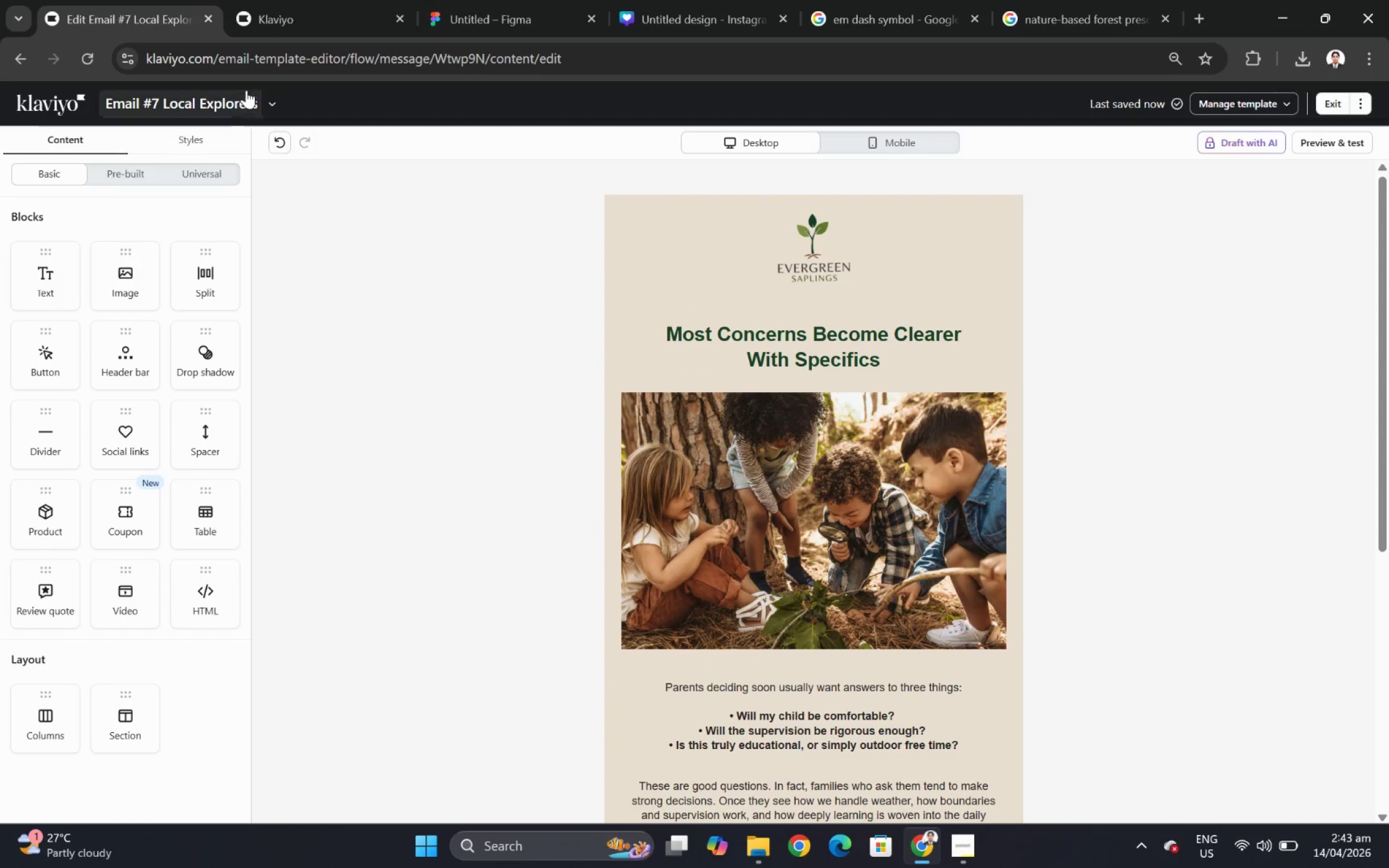 
left_click([271, 95])
 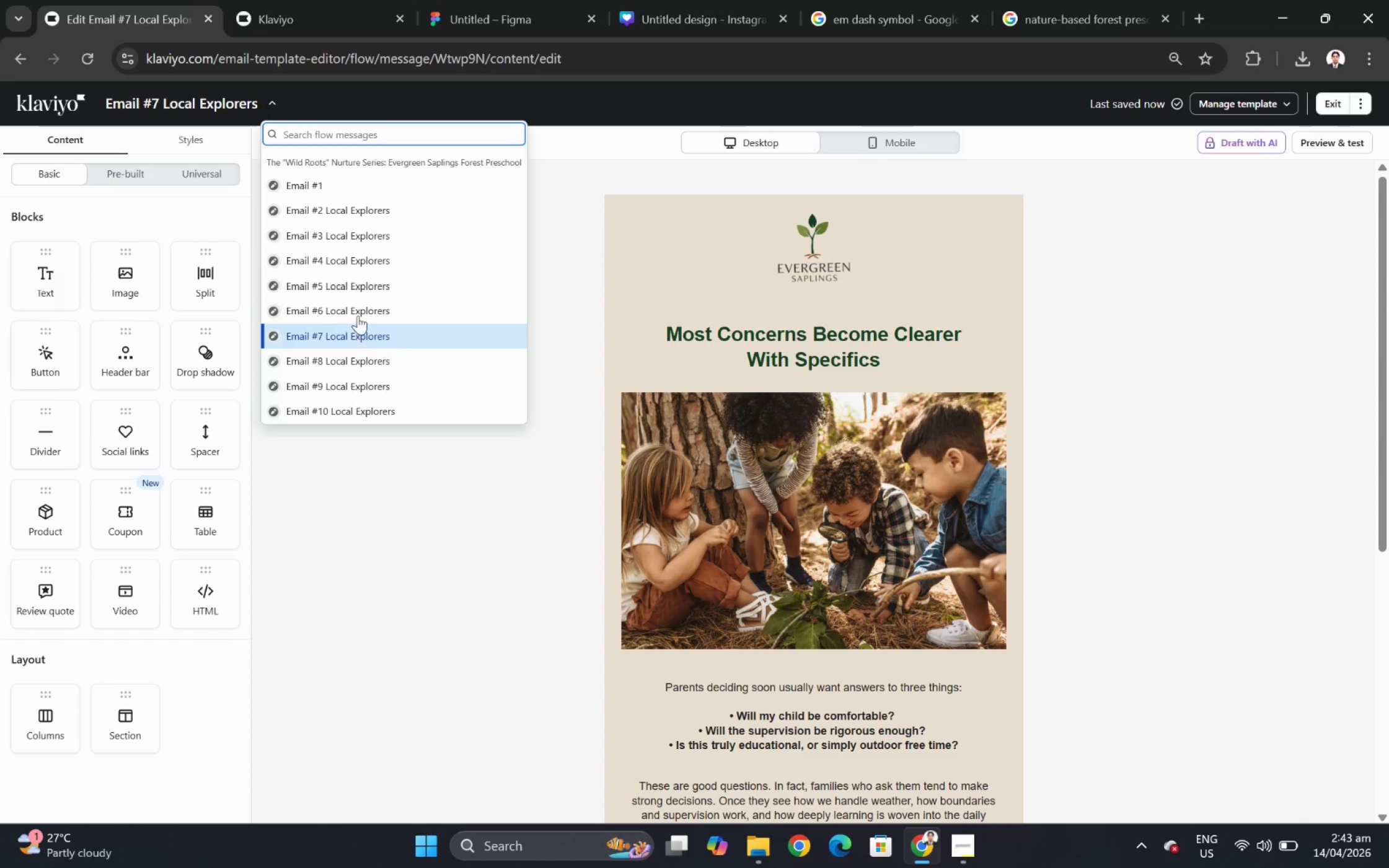 
left_click([358, 313])
 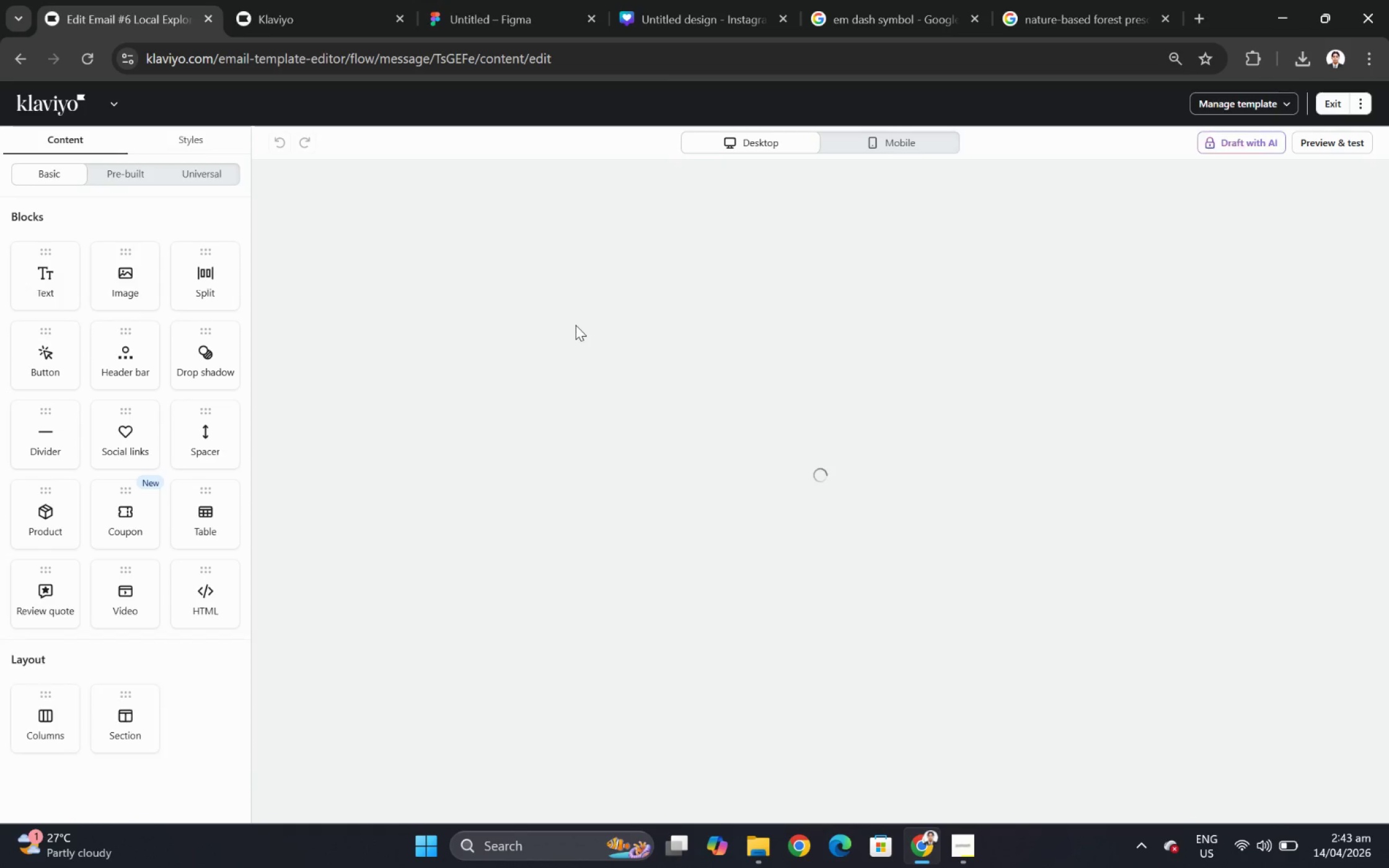 
scroll: coordinate [850, 501], scroll_direction: down, amount: 7.0
 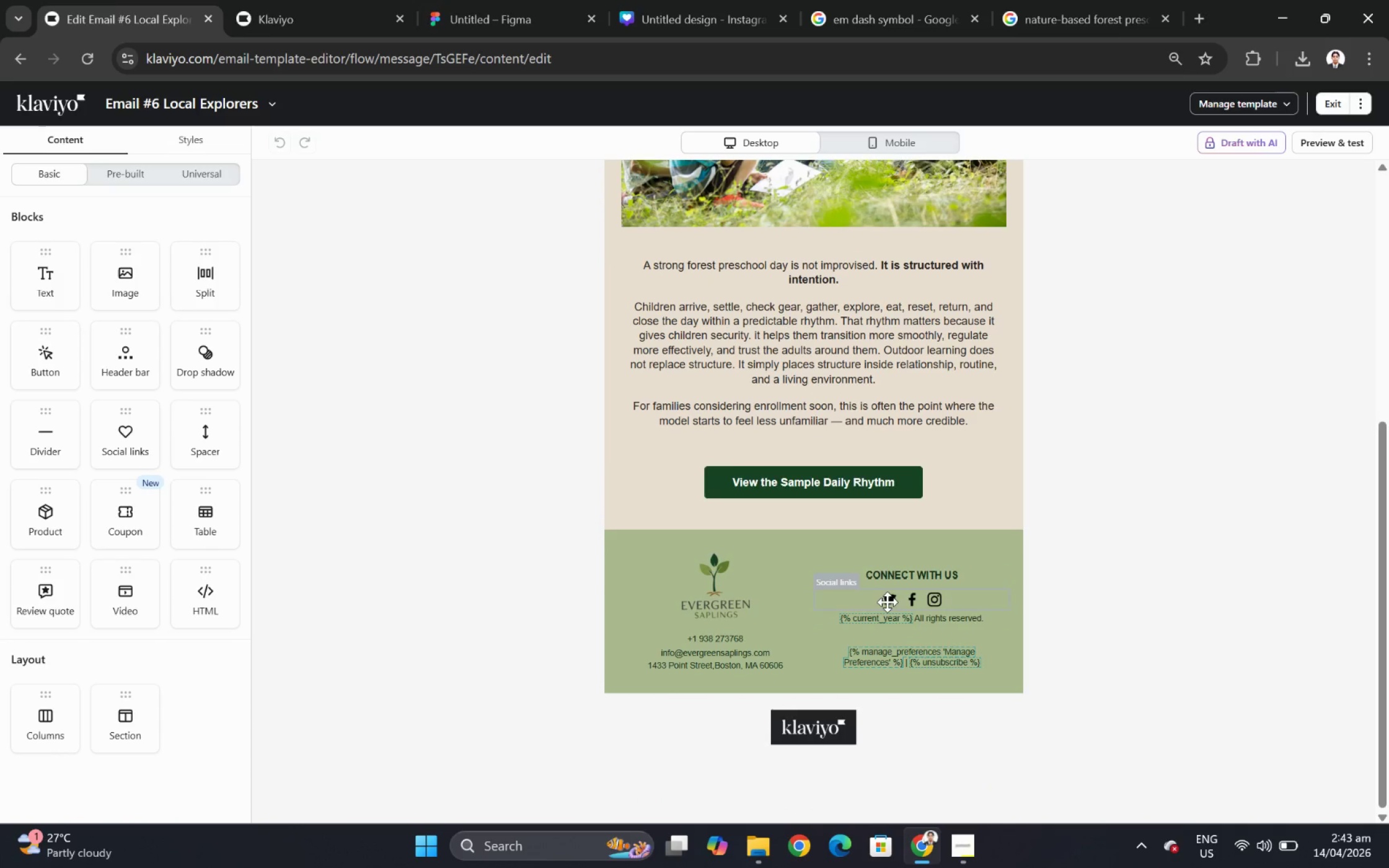 
left_click([887, 600])
 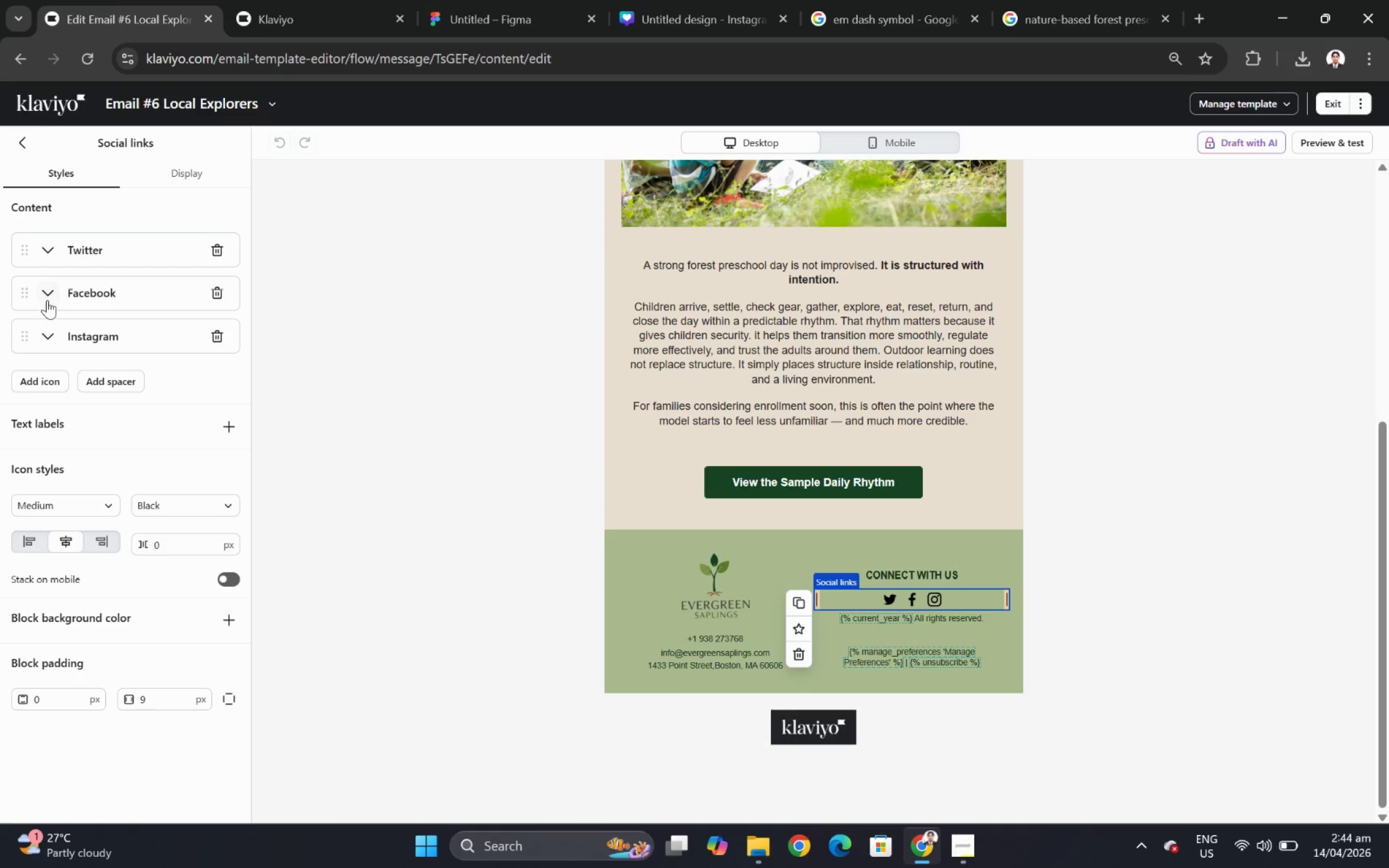 
double_click([47, 299])
 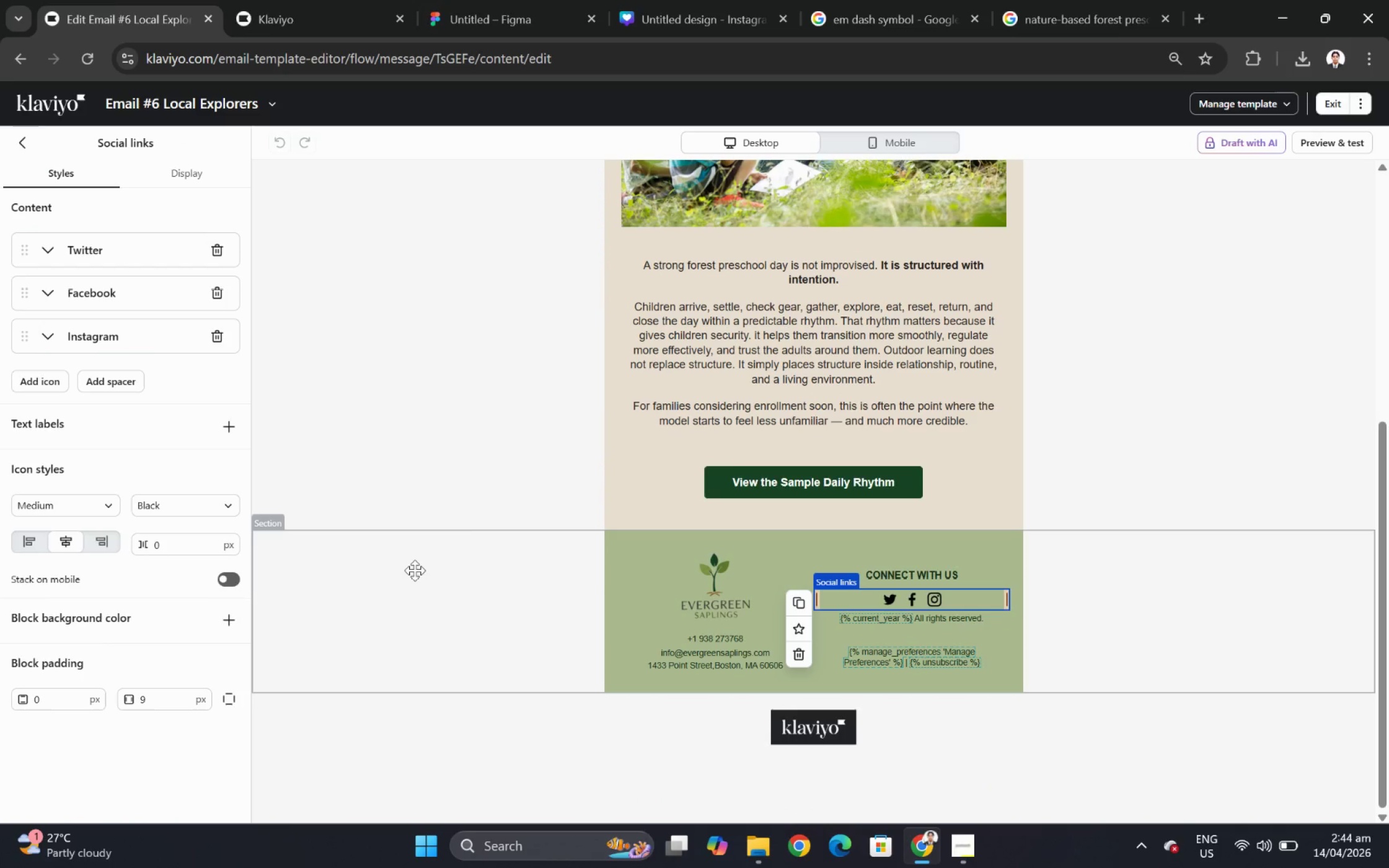 
left_click([430, 584])
 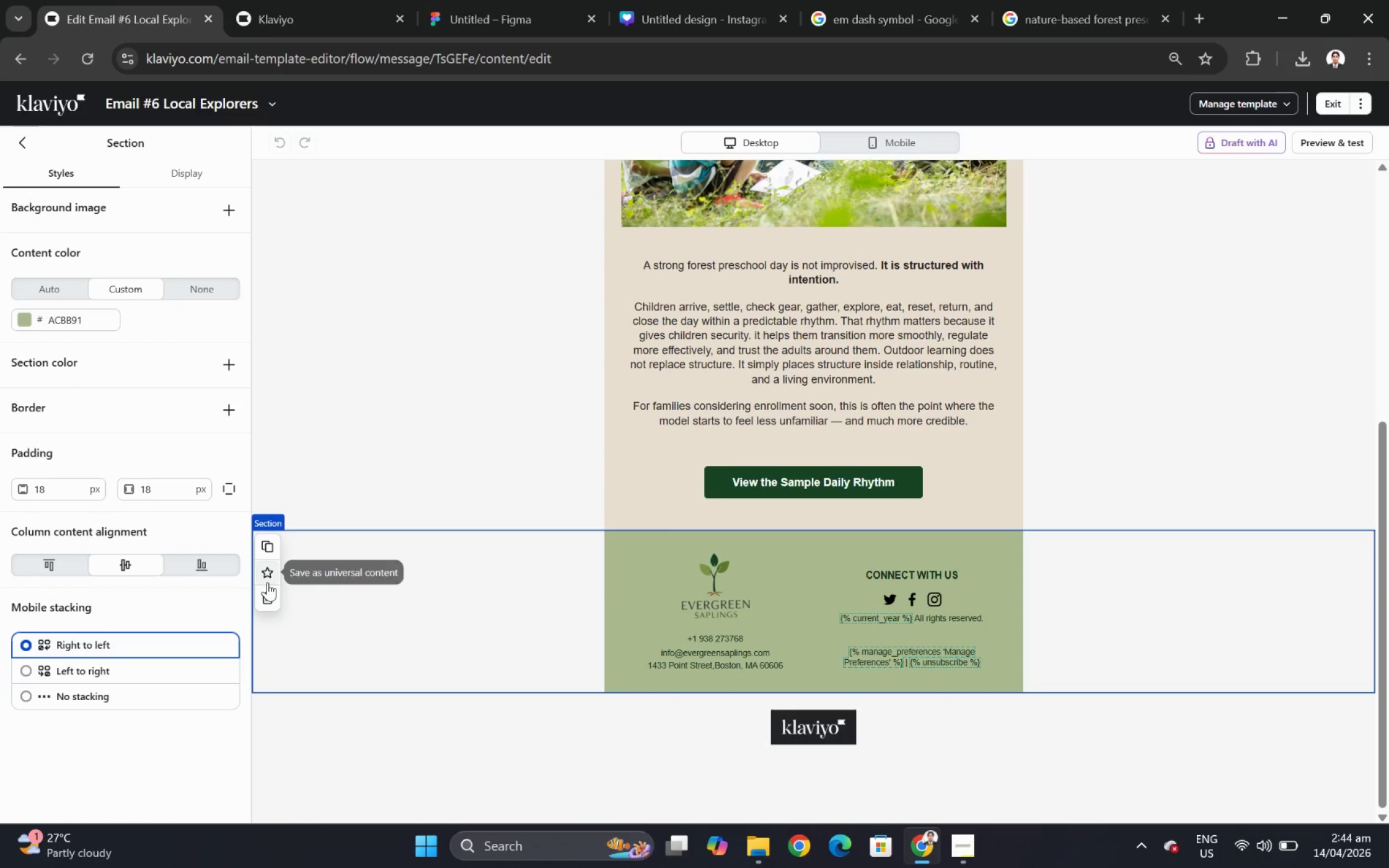 
left_click([270, 597])
 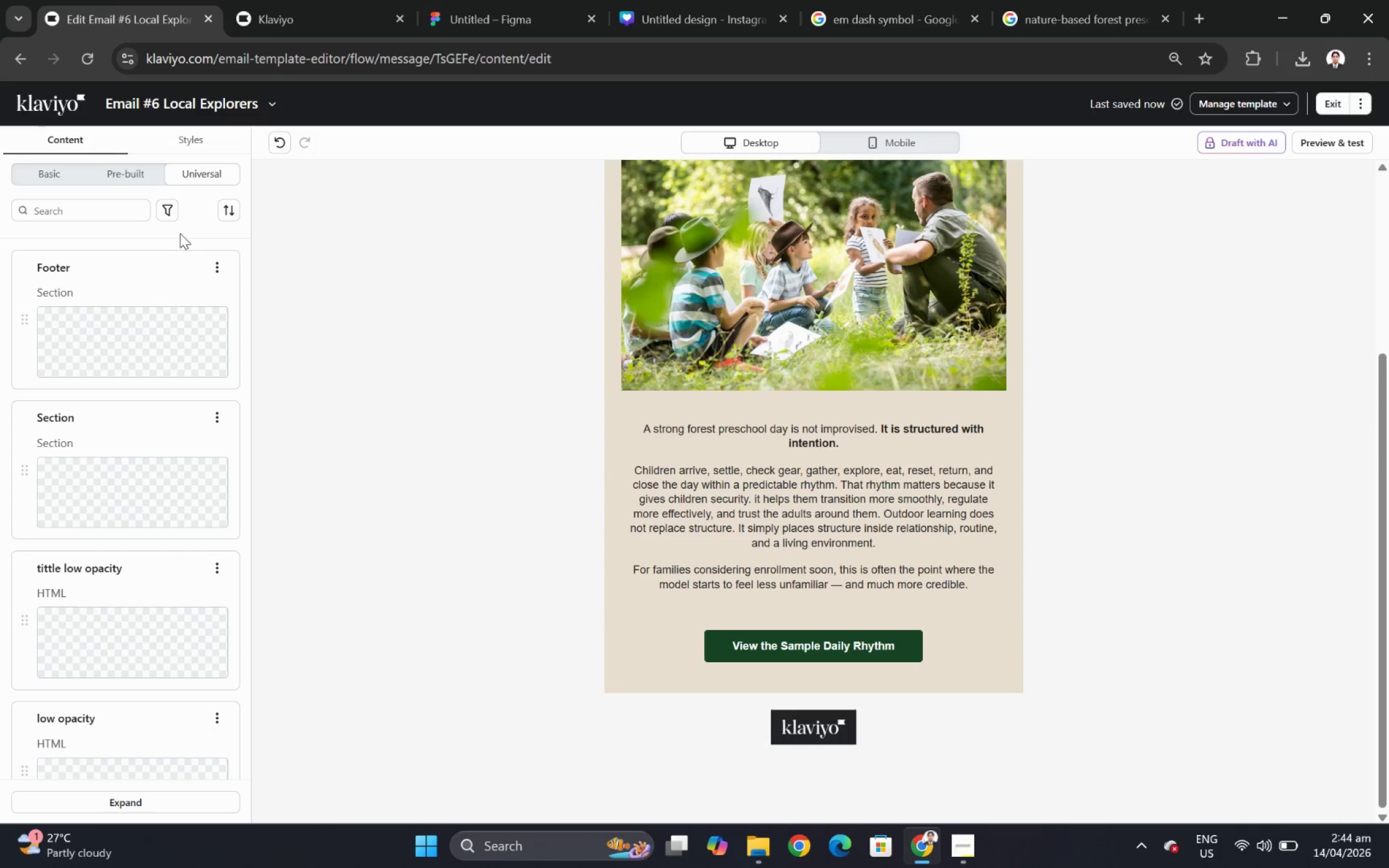 
left_click_drag(start_coordinate=[123, 272], to_coordinate=[557, 666])
 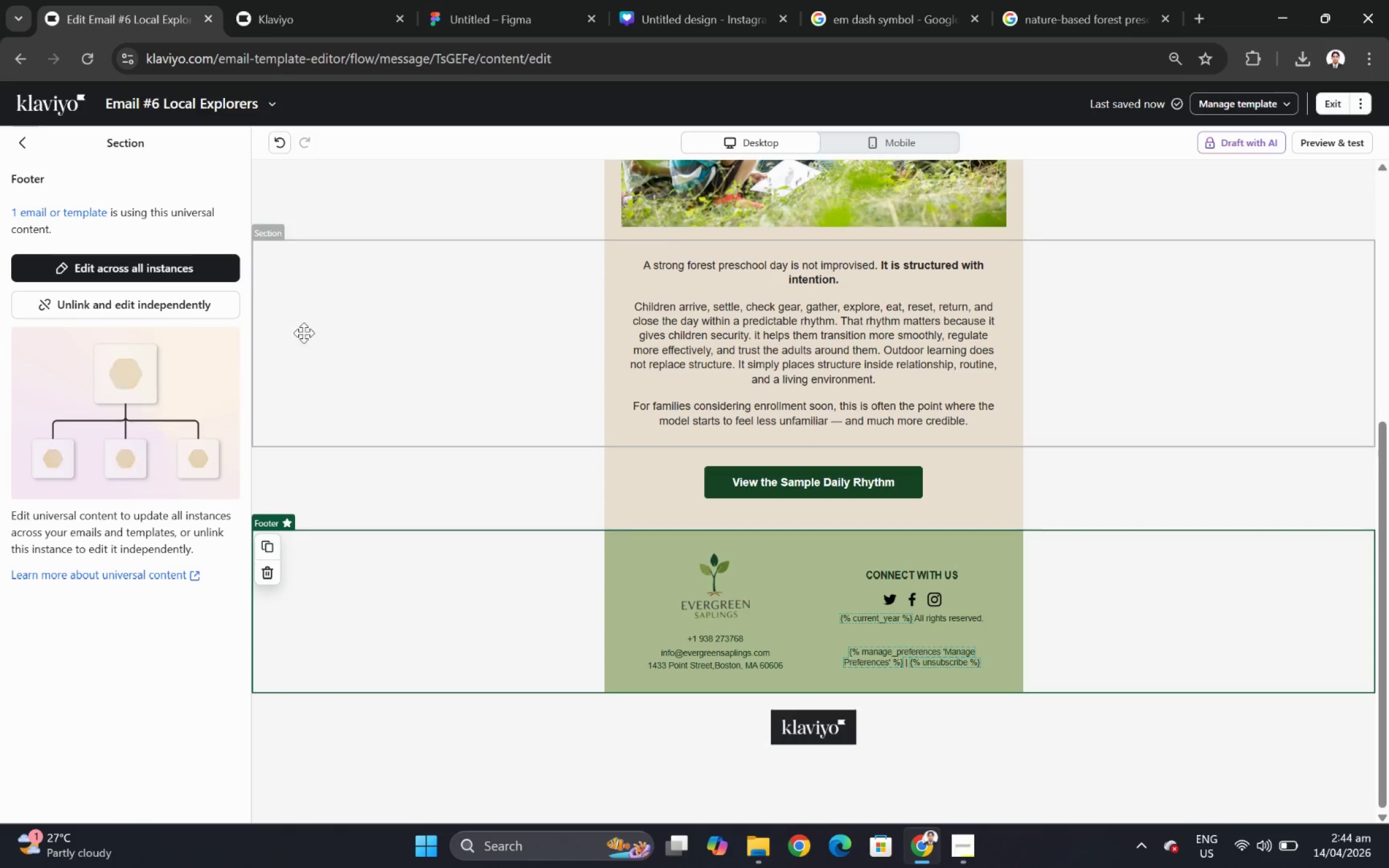 
left_click([179, 312])
 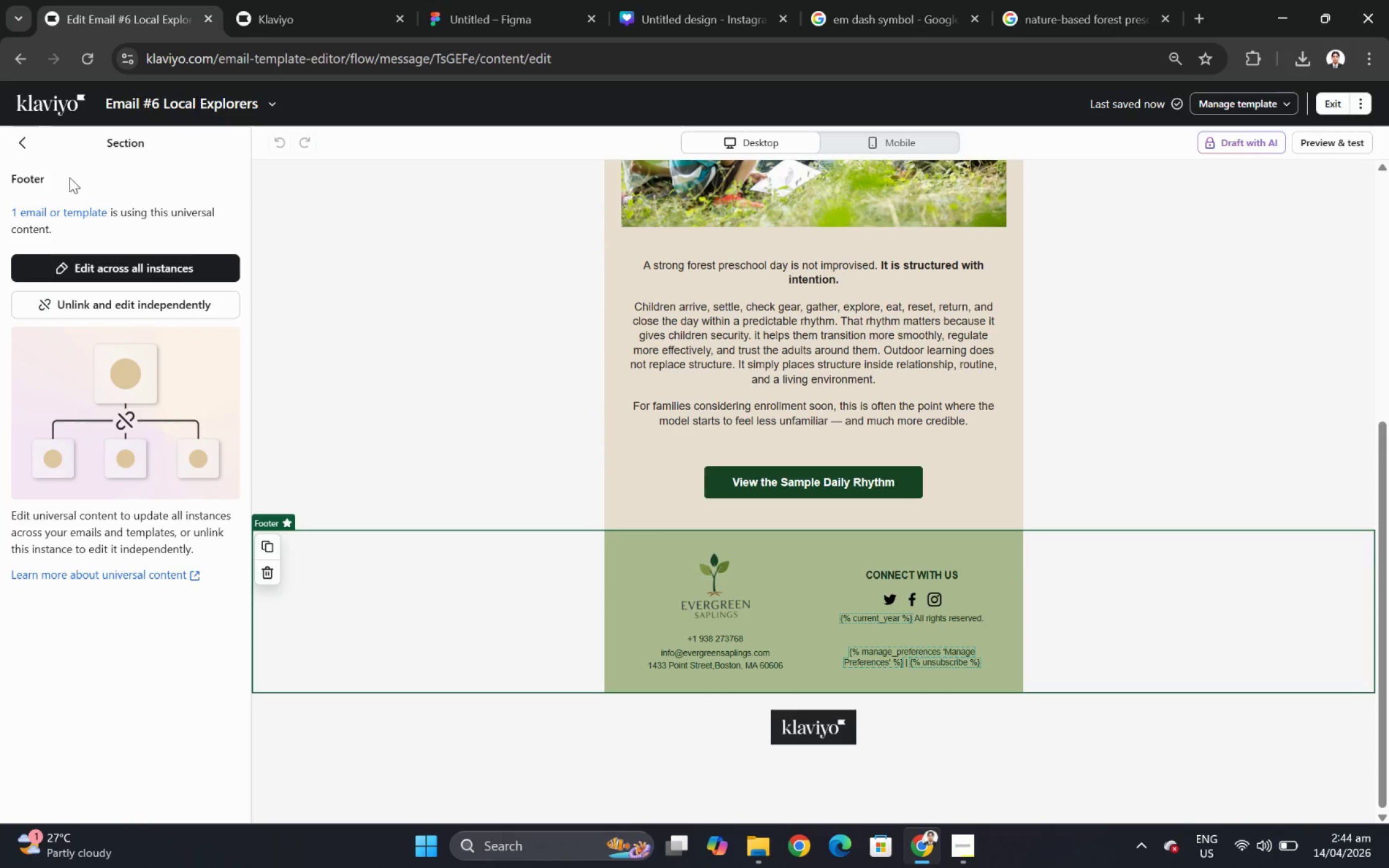 
mouse_move([44, 154])
 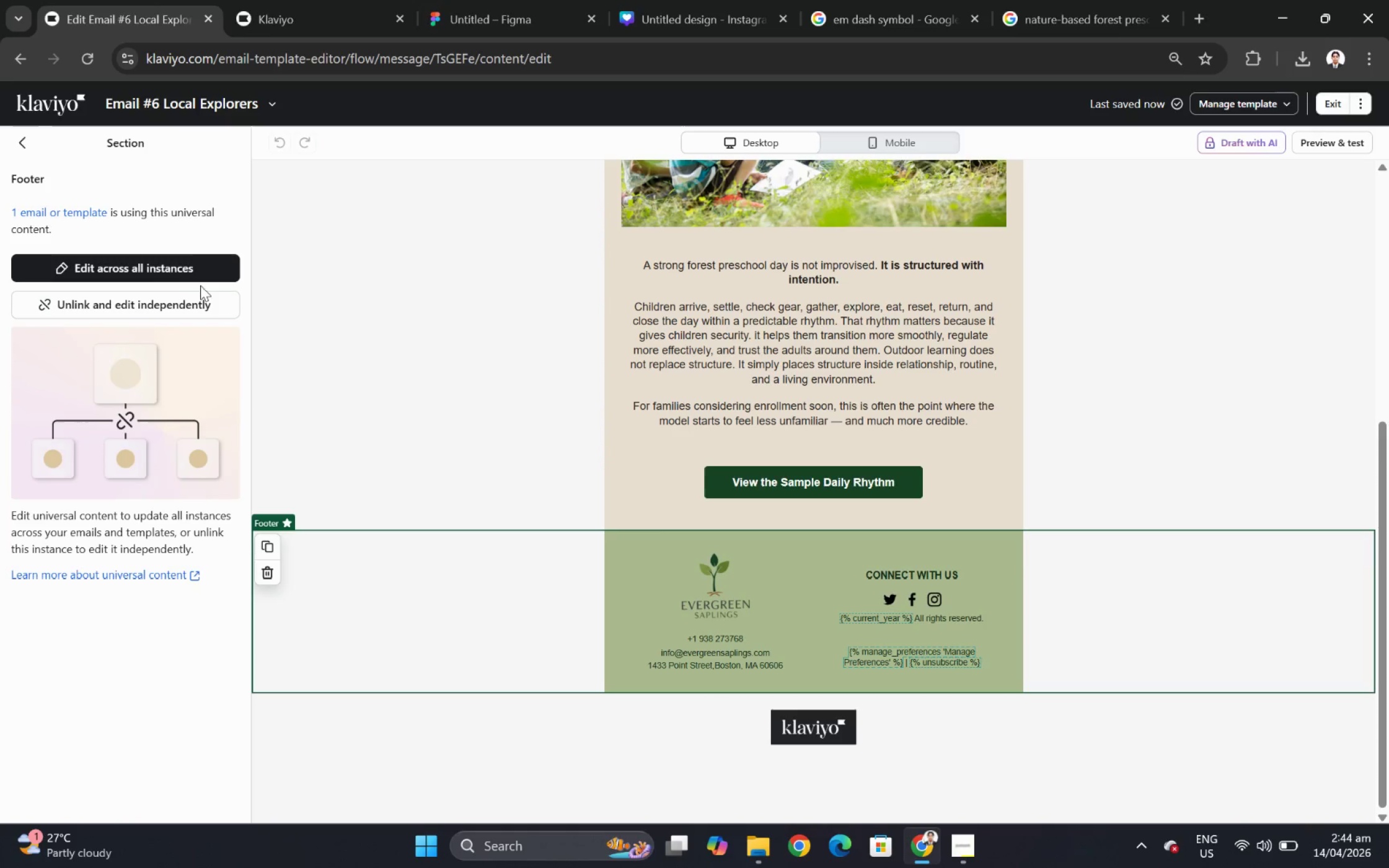 
left_click([177, 304])
 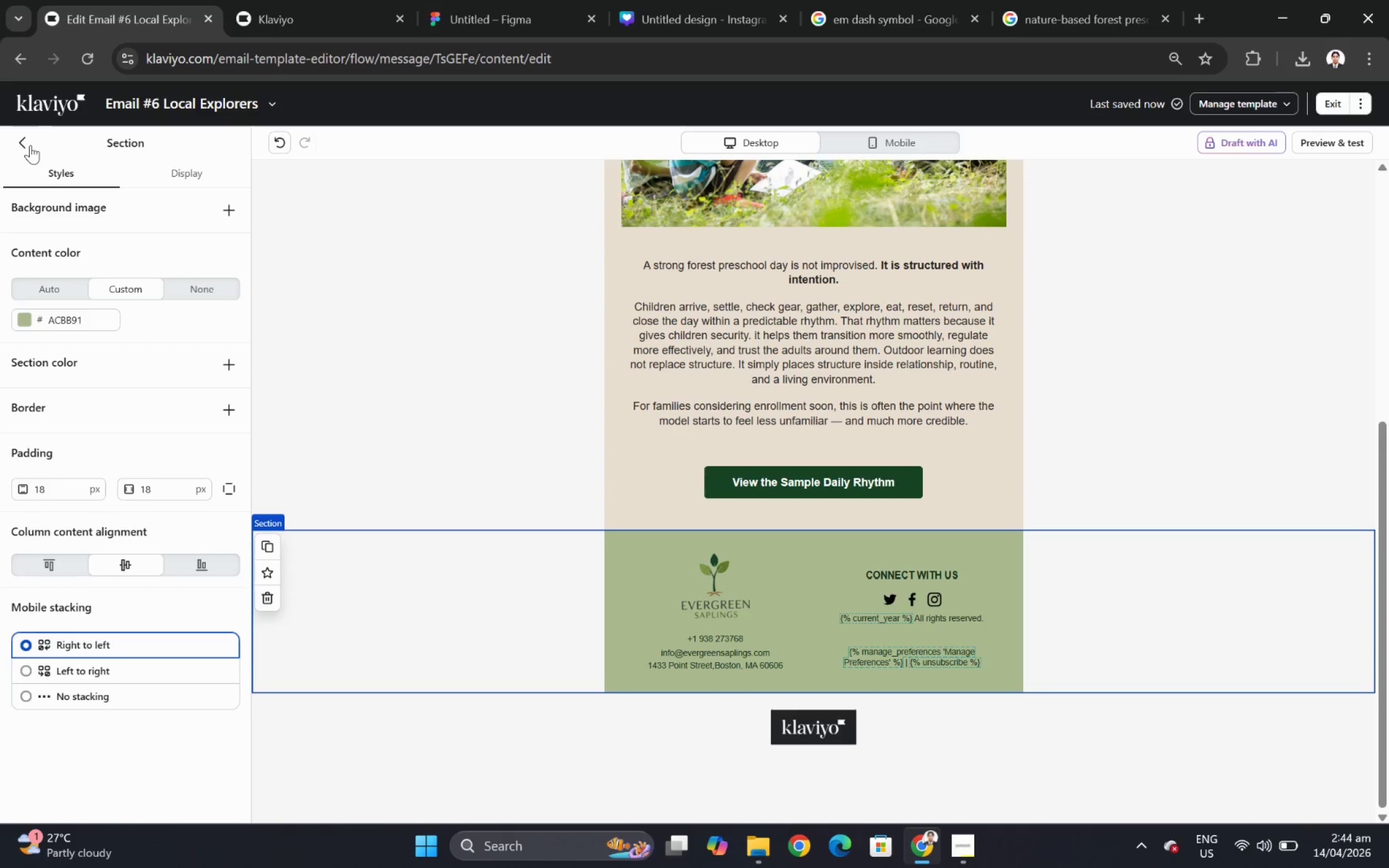 
left_click([27, 141])
 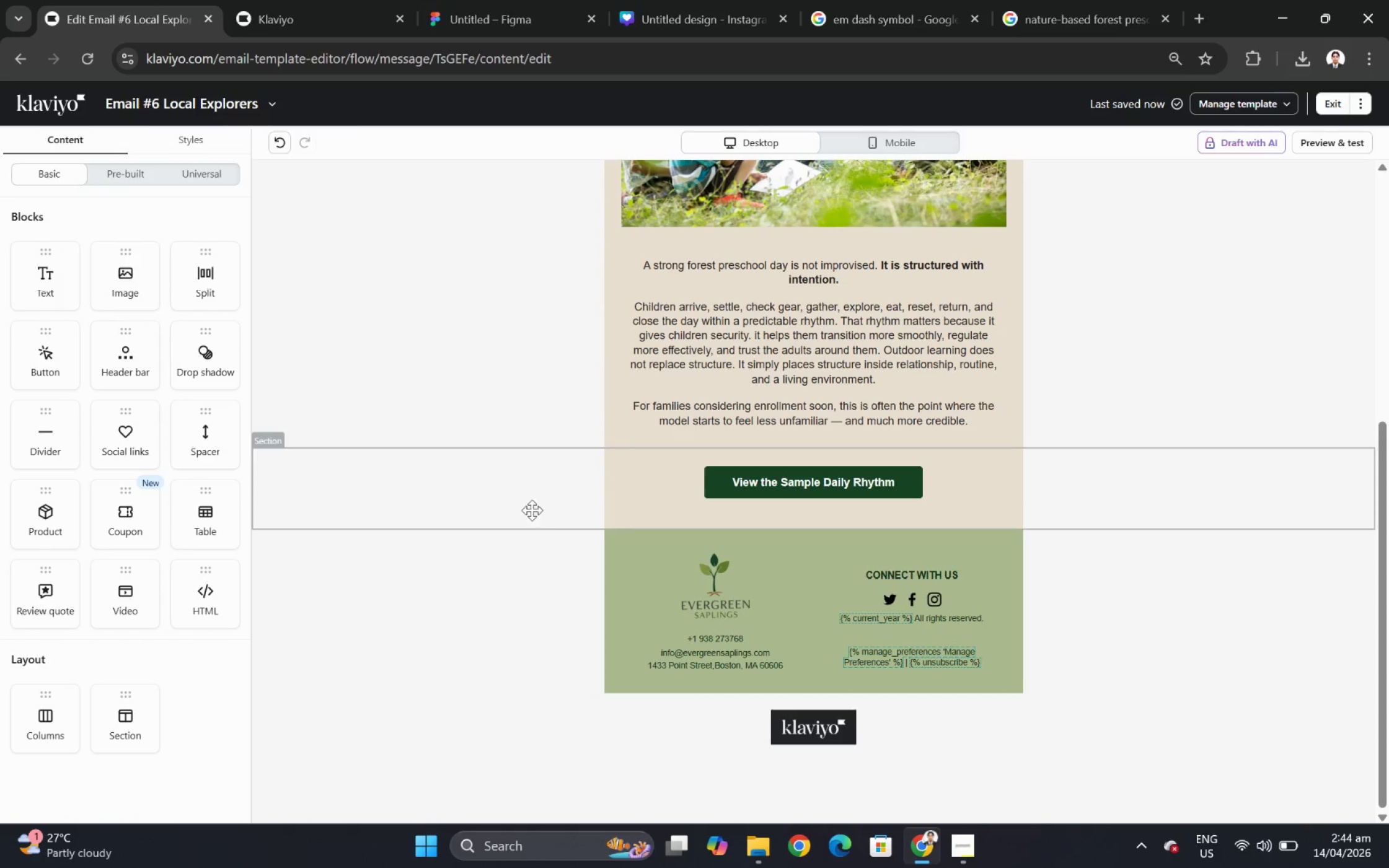 
left_click([552, 560])
 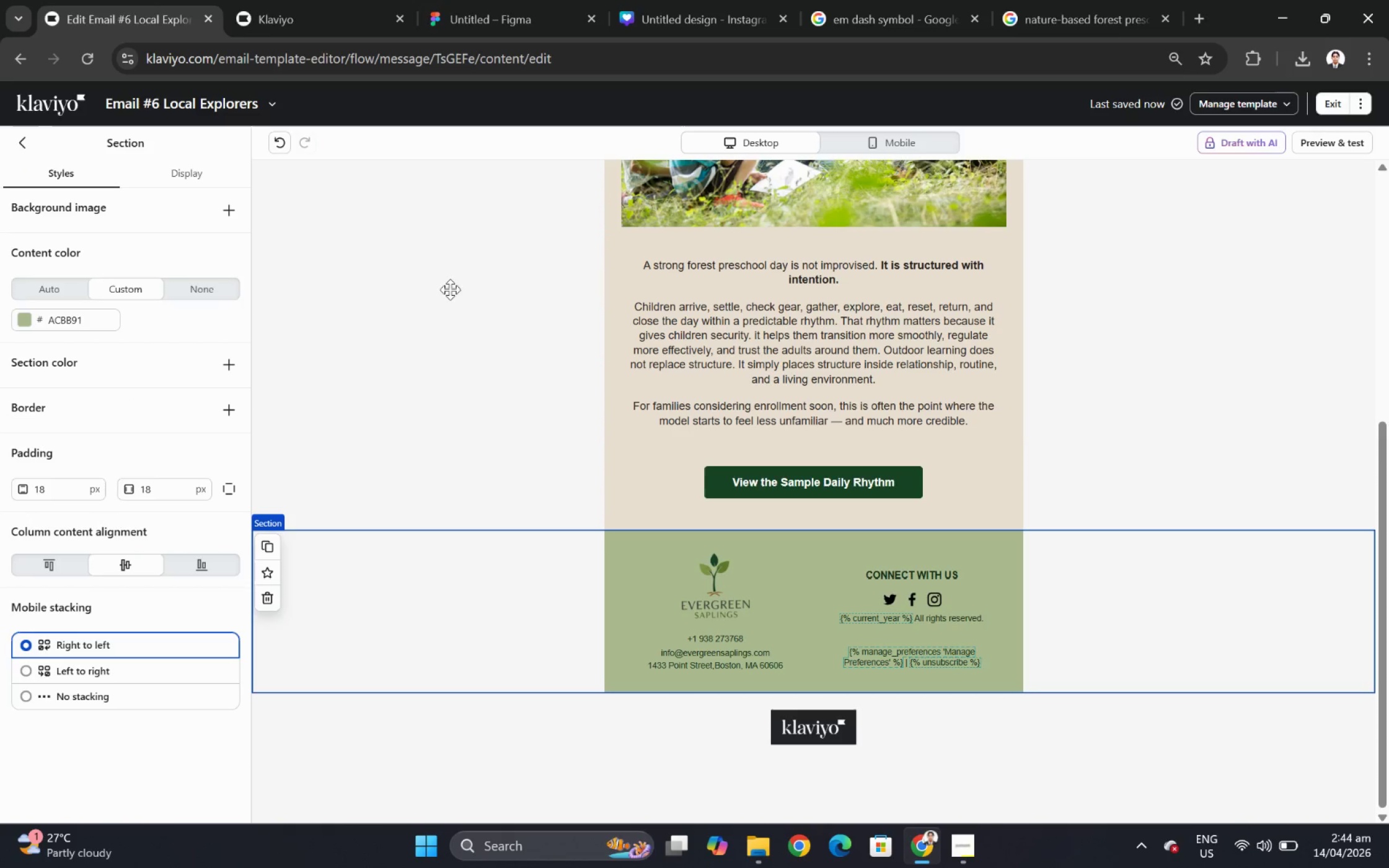 
scroll: coordinate [464, 311], scroll_direction: up, amount: 3.0
 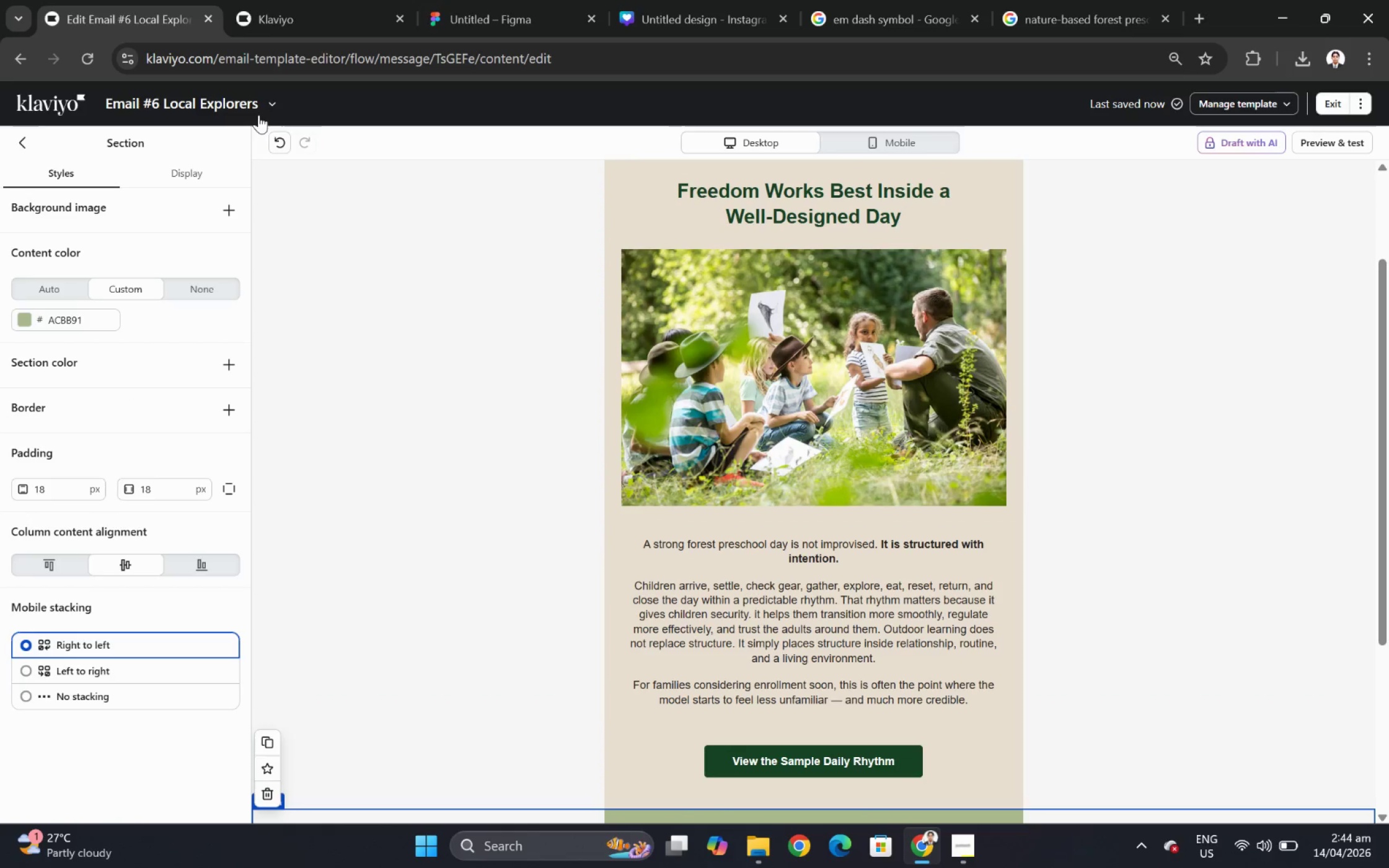 
left_click([272, 105])
 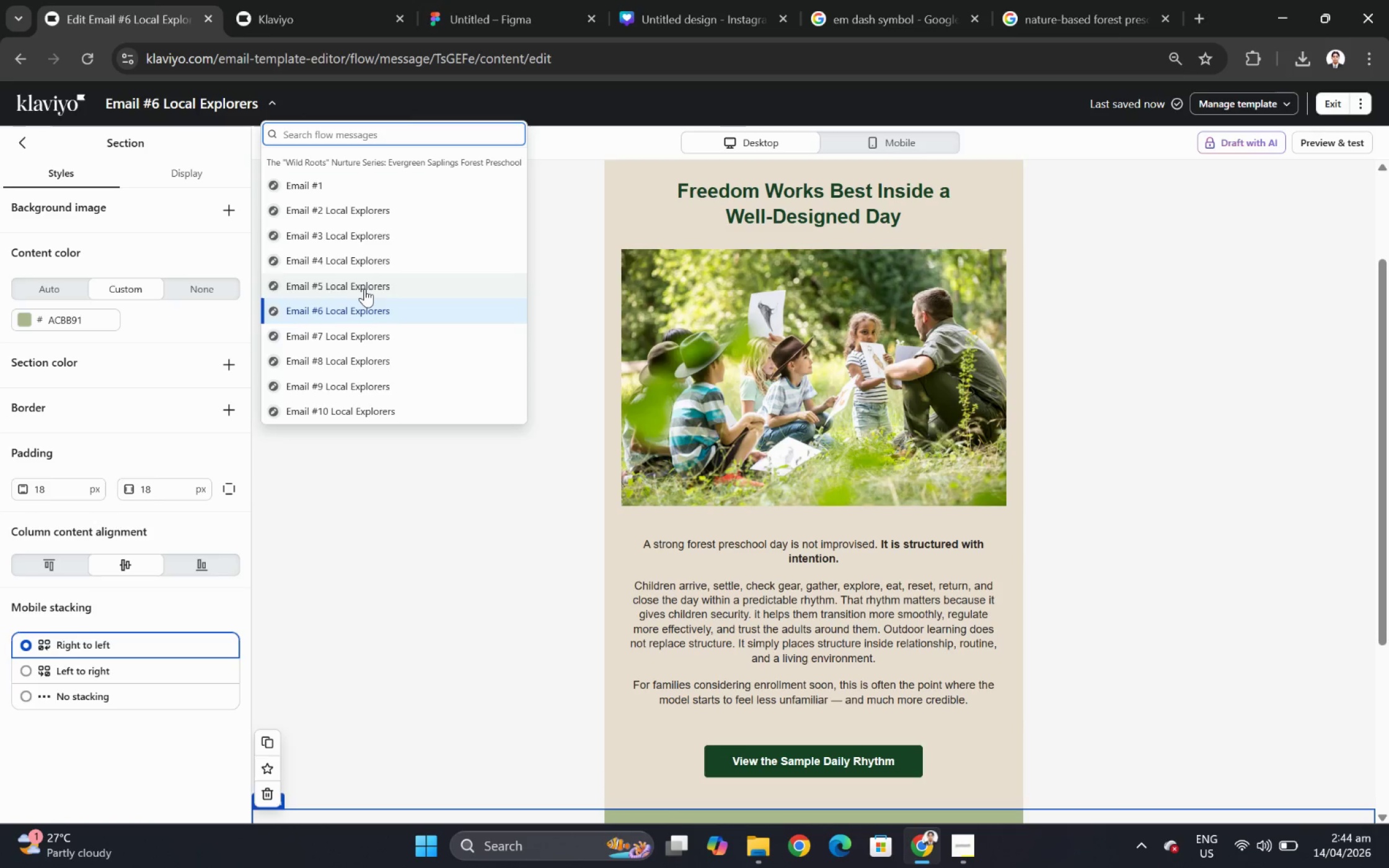 
left_click([364, 288])
 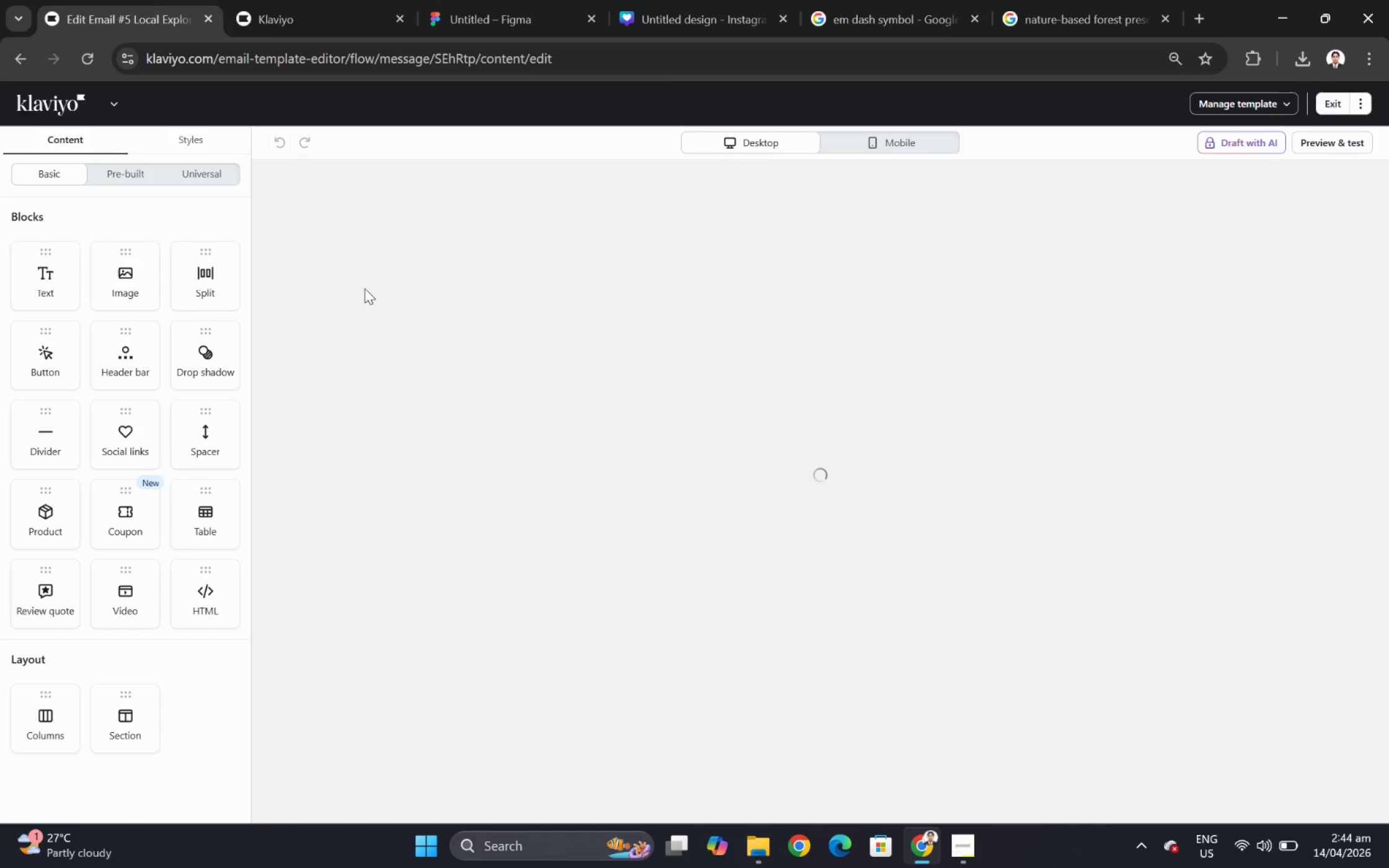 
wait(10.36)
 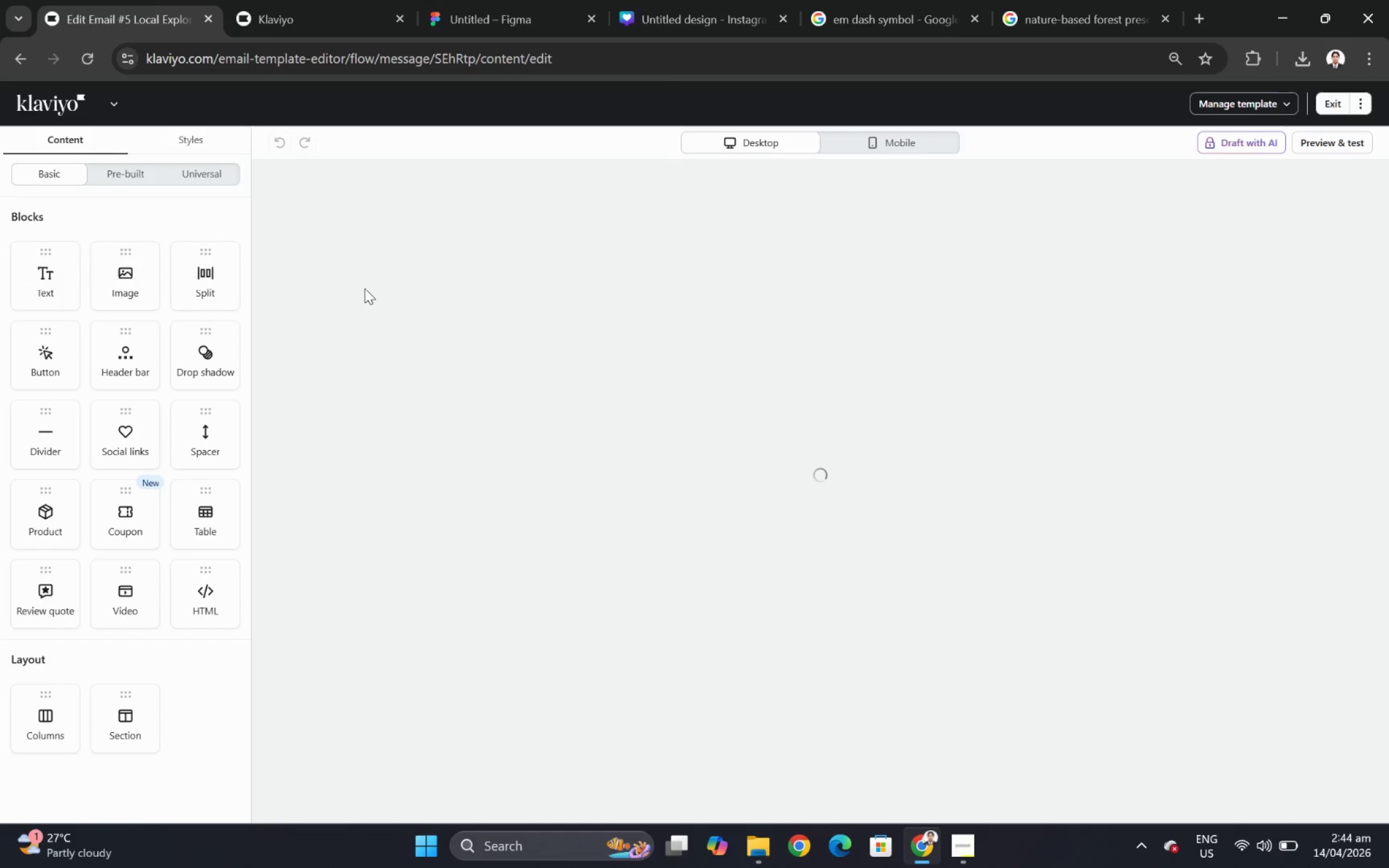 
scroll: coordinate [908, 382], scroll_direction: down, amount: 8.0
 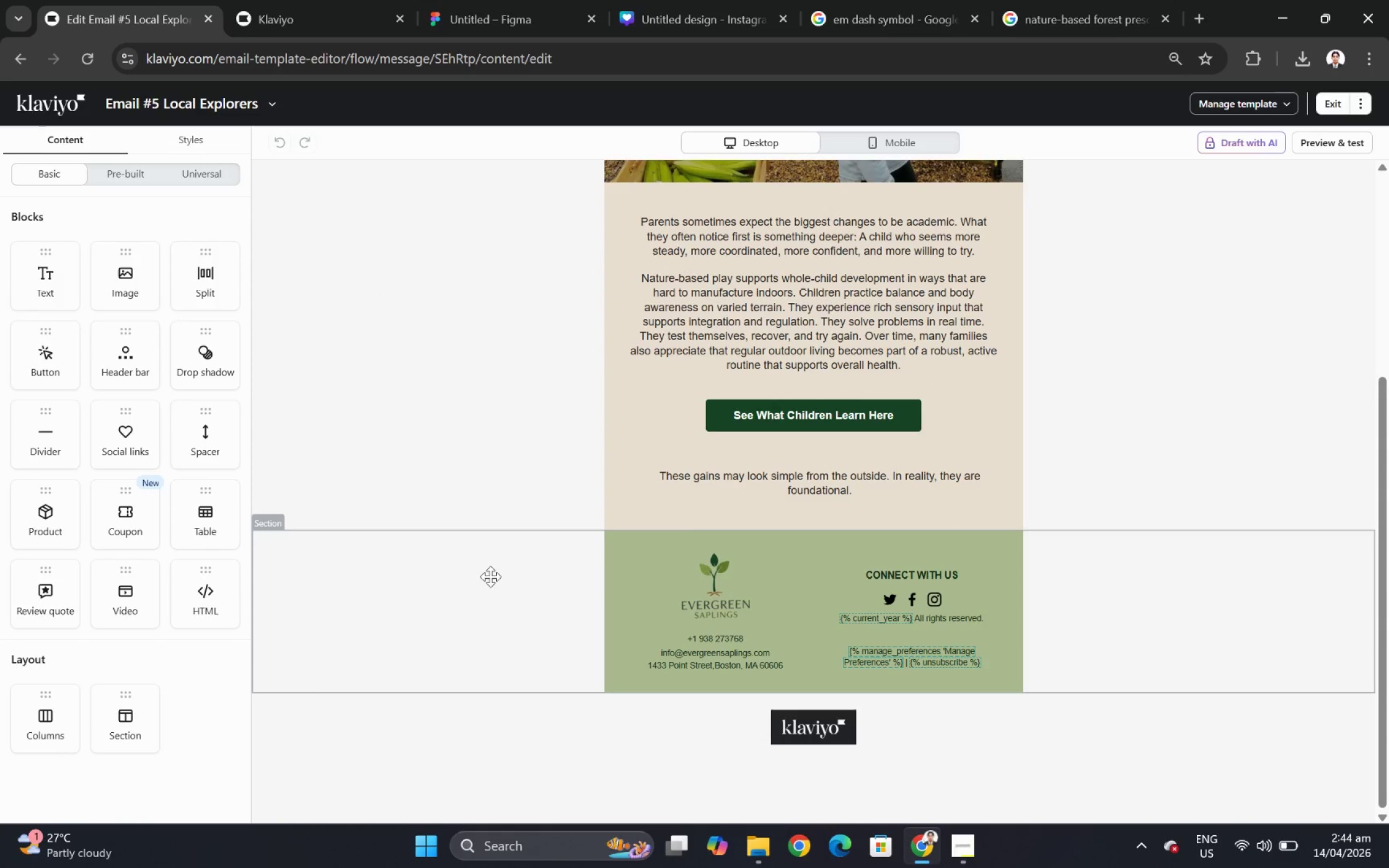 
left_click([490, 576])
 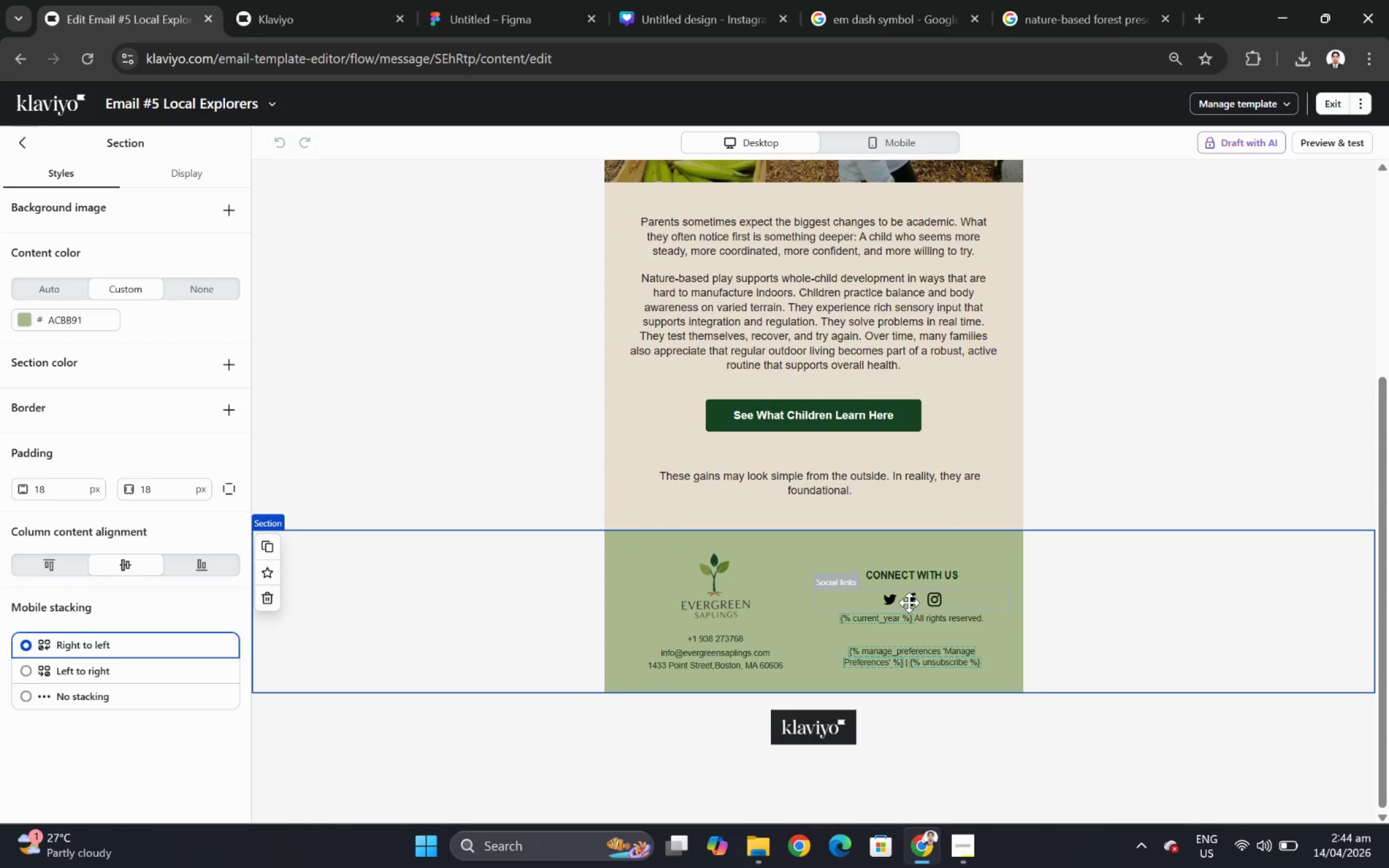 
left_click([930, 603])
 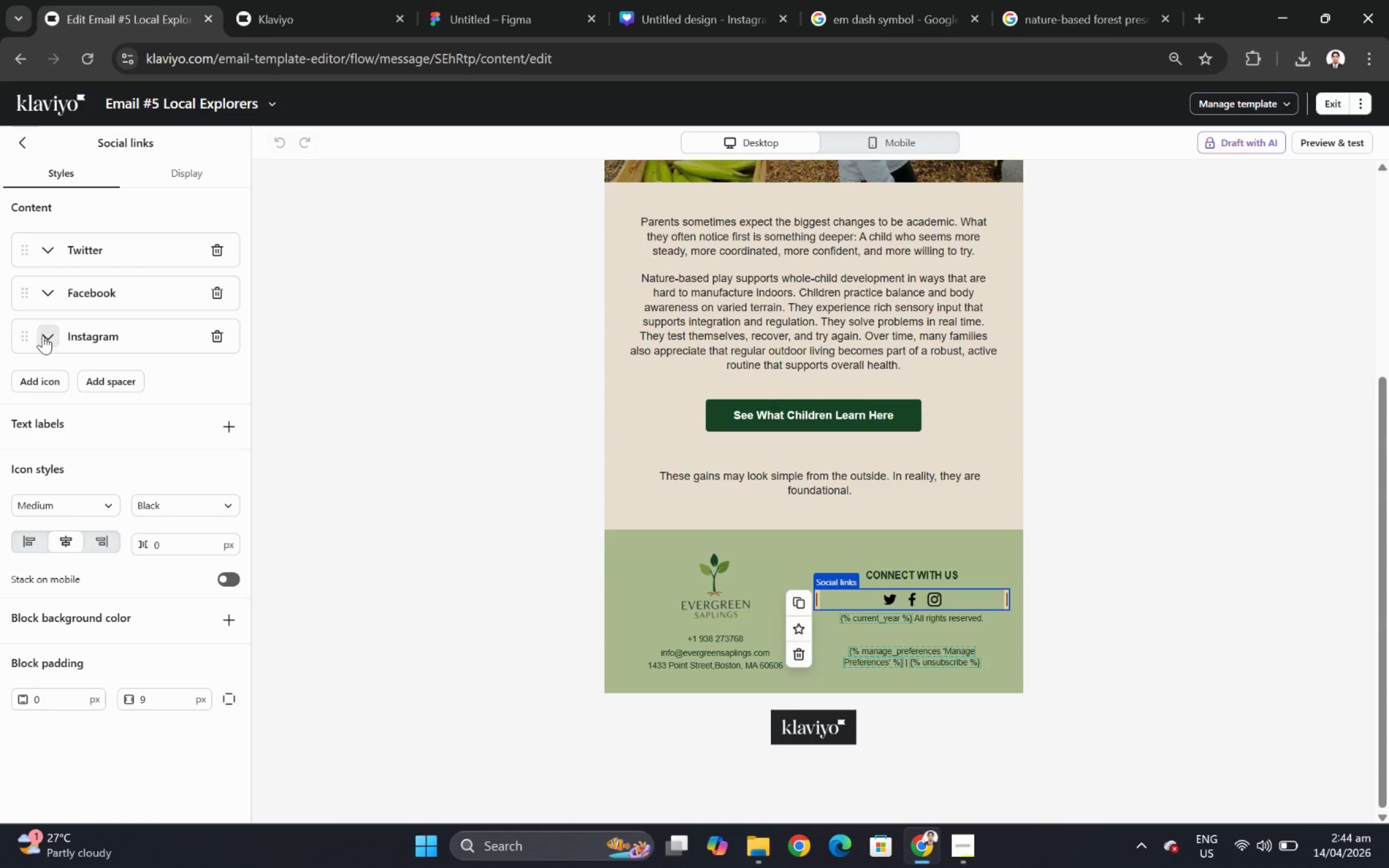 
left_click([43, 335])
 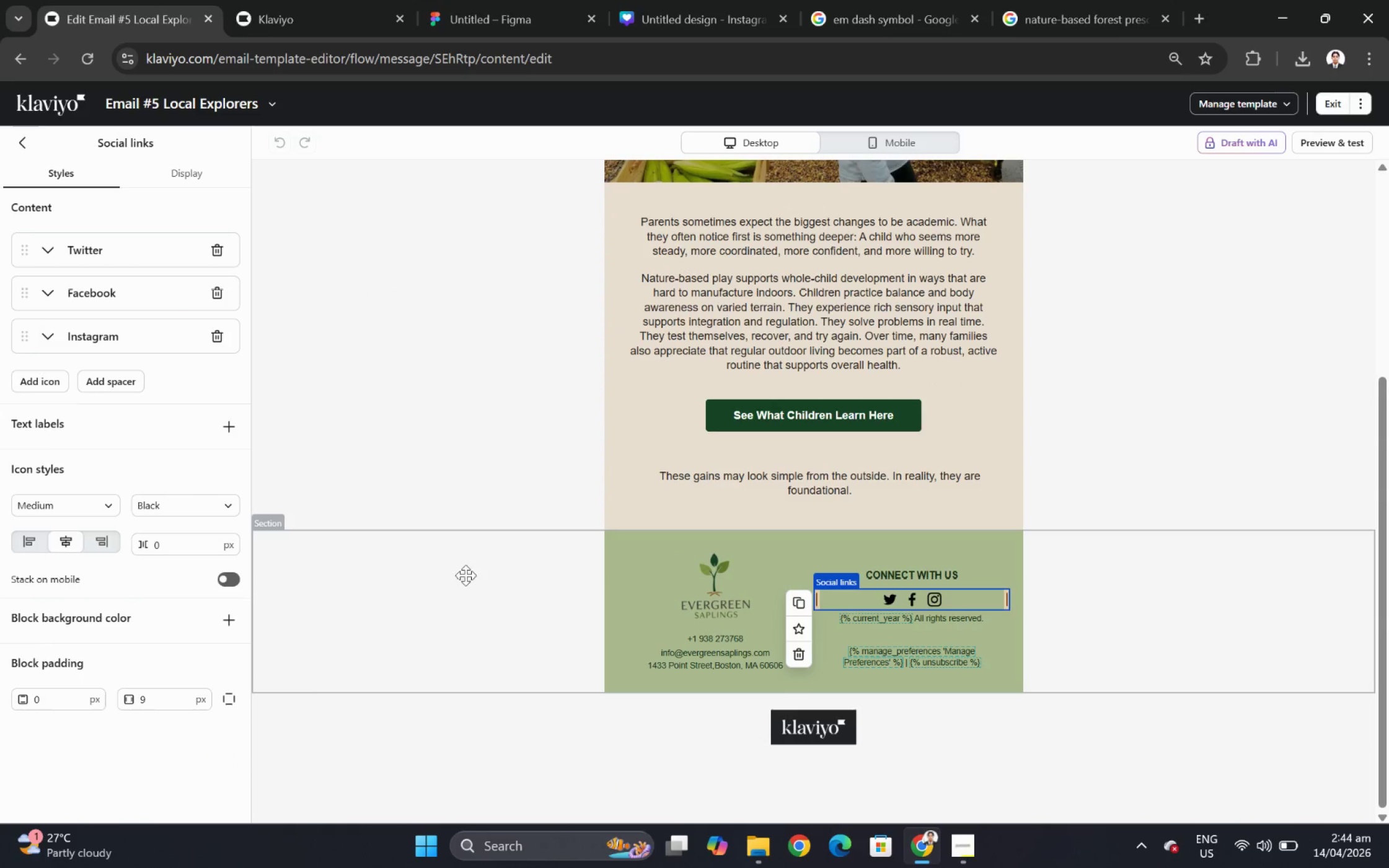 
left_click([474, 585])
 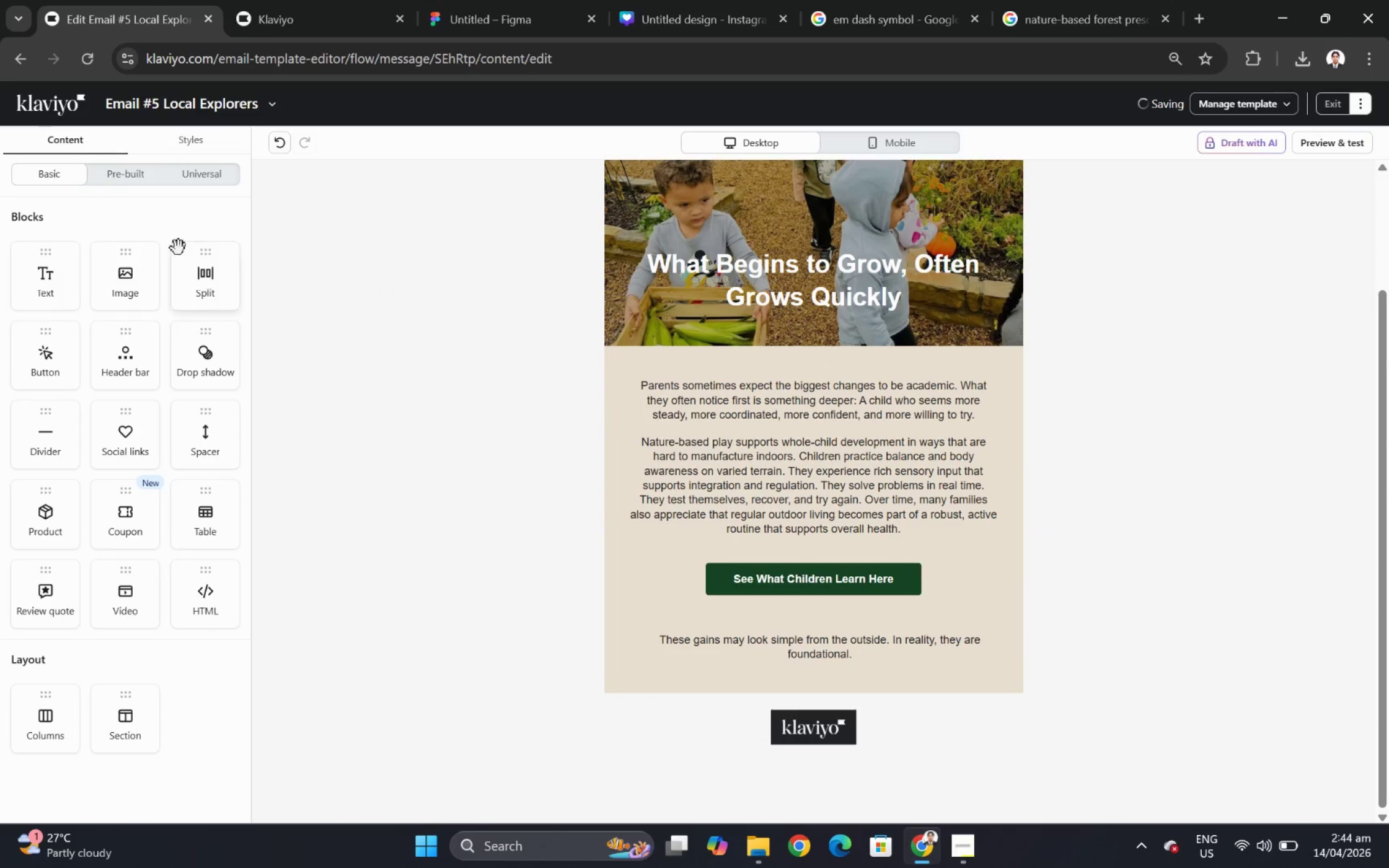 
left_click([205, 180])
 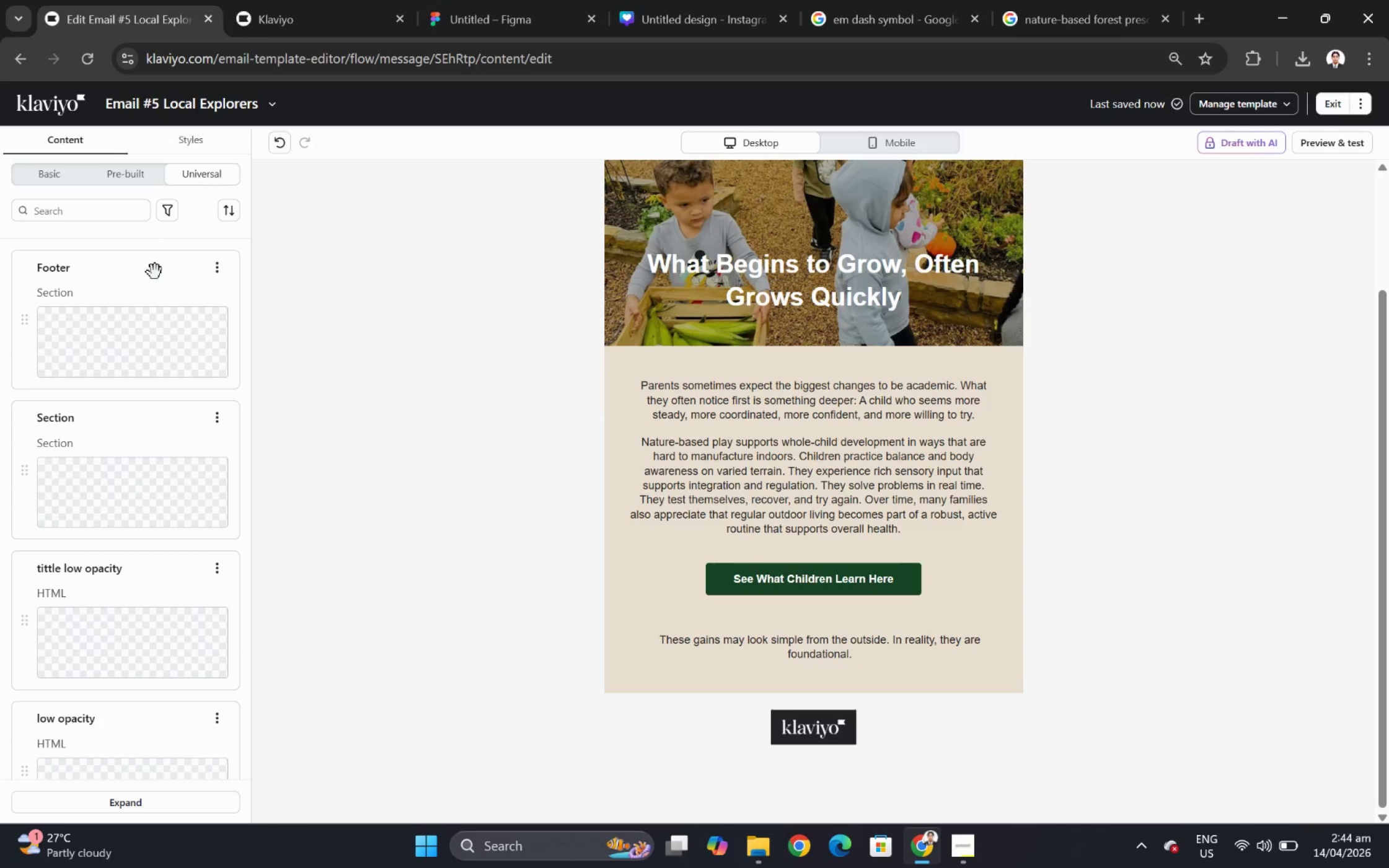 
wait(5.64)
 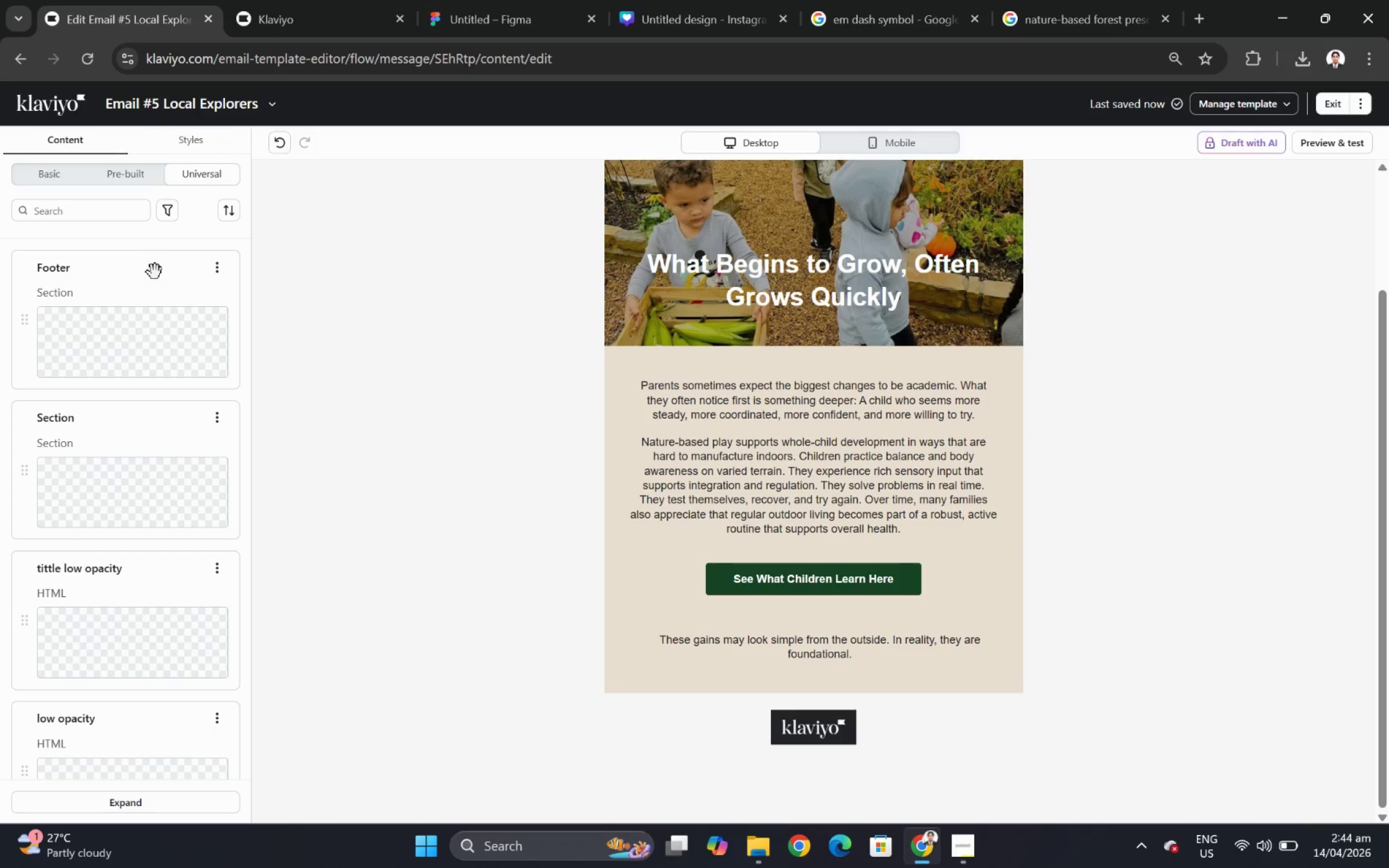 
left_click_drag(start_coordinate=[128, 278], to_coordinate=[571, 646])
 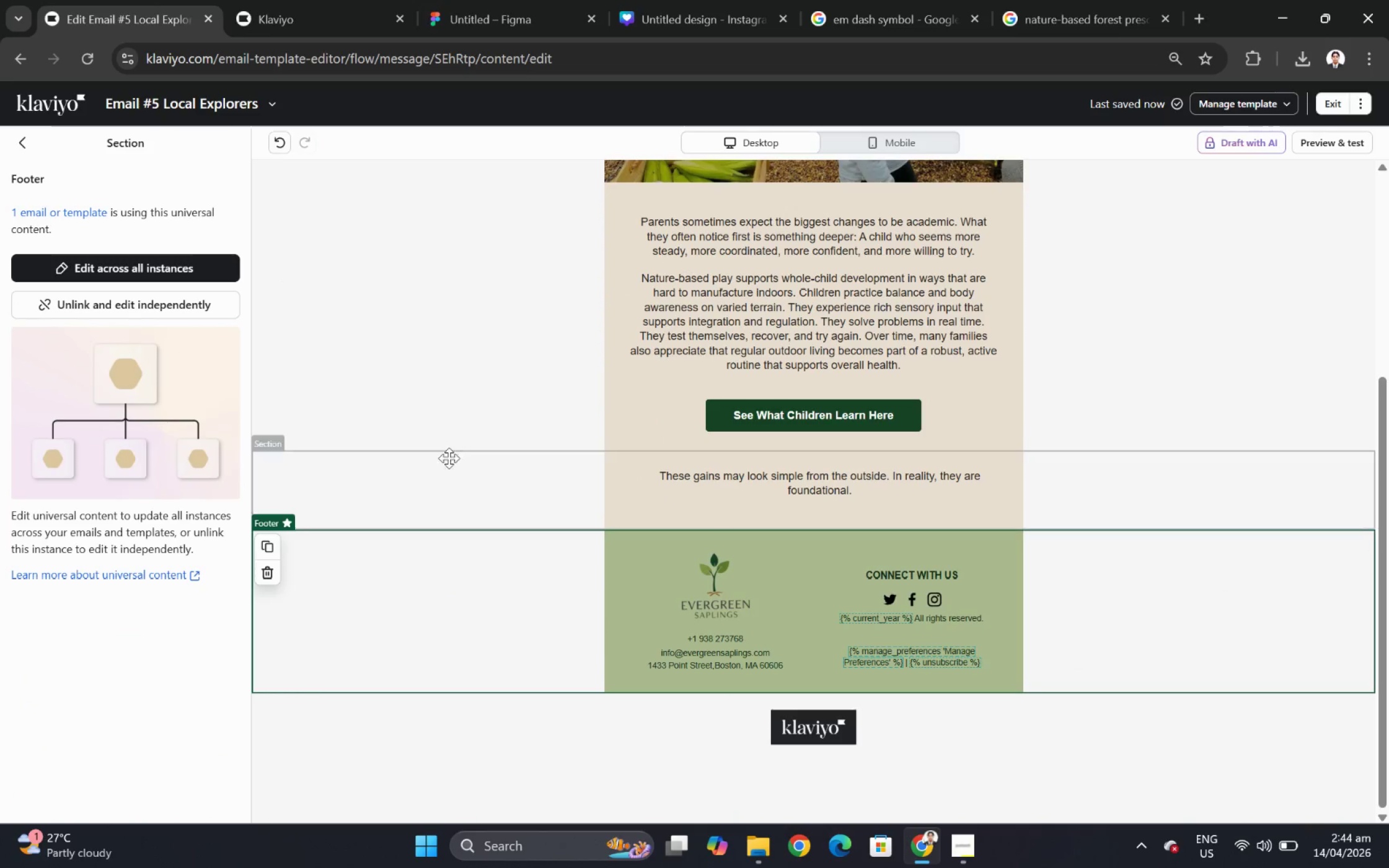 
left_click([133, 294])
 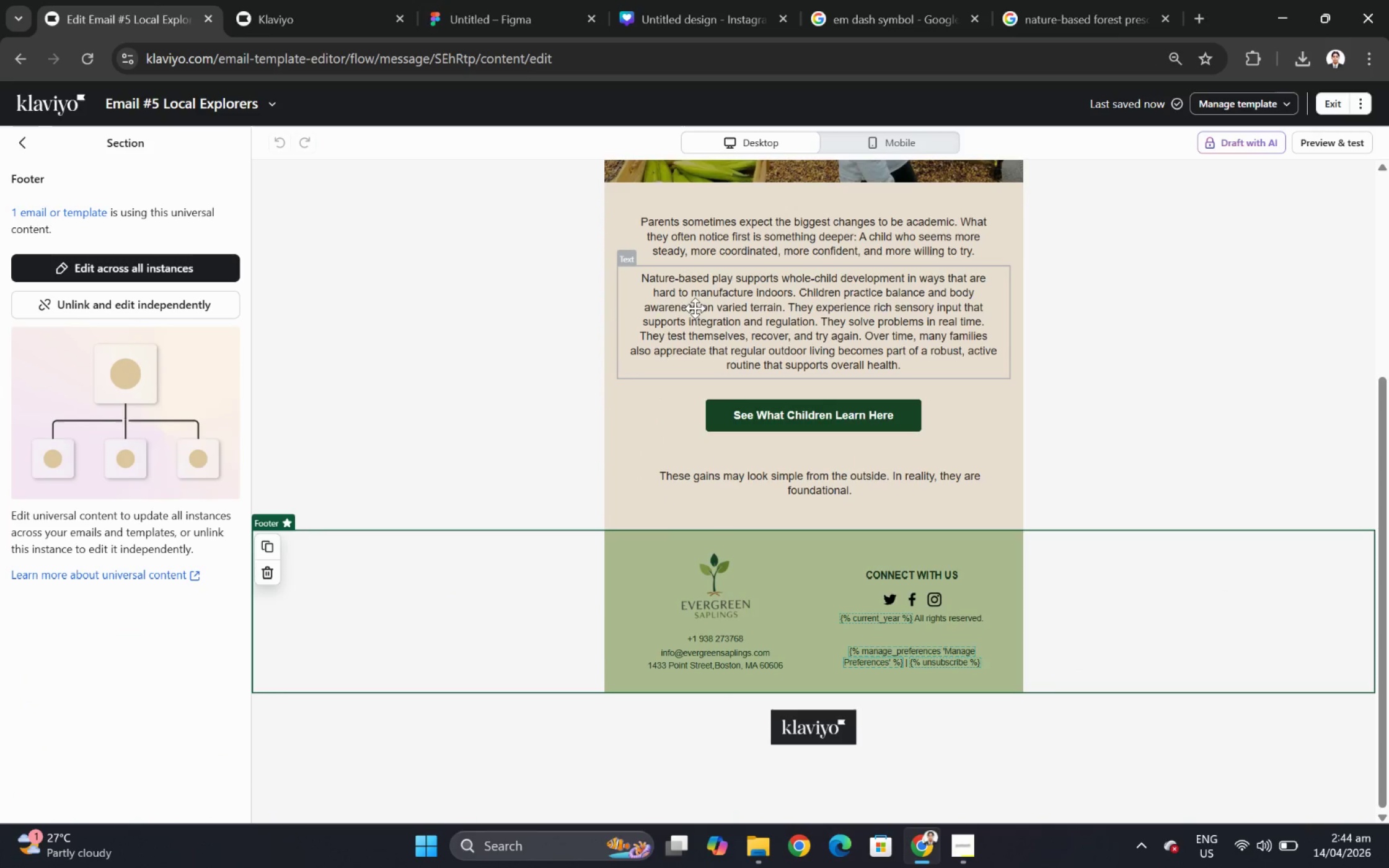 
scroll: coordinate [700, 344], scroll_direction: up, amount: 4.0
 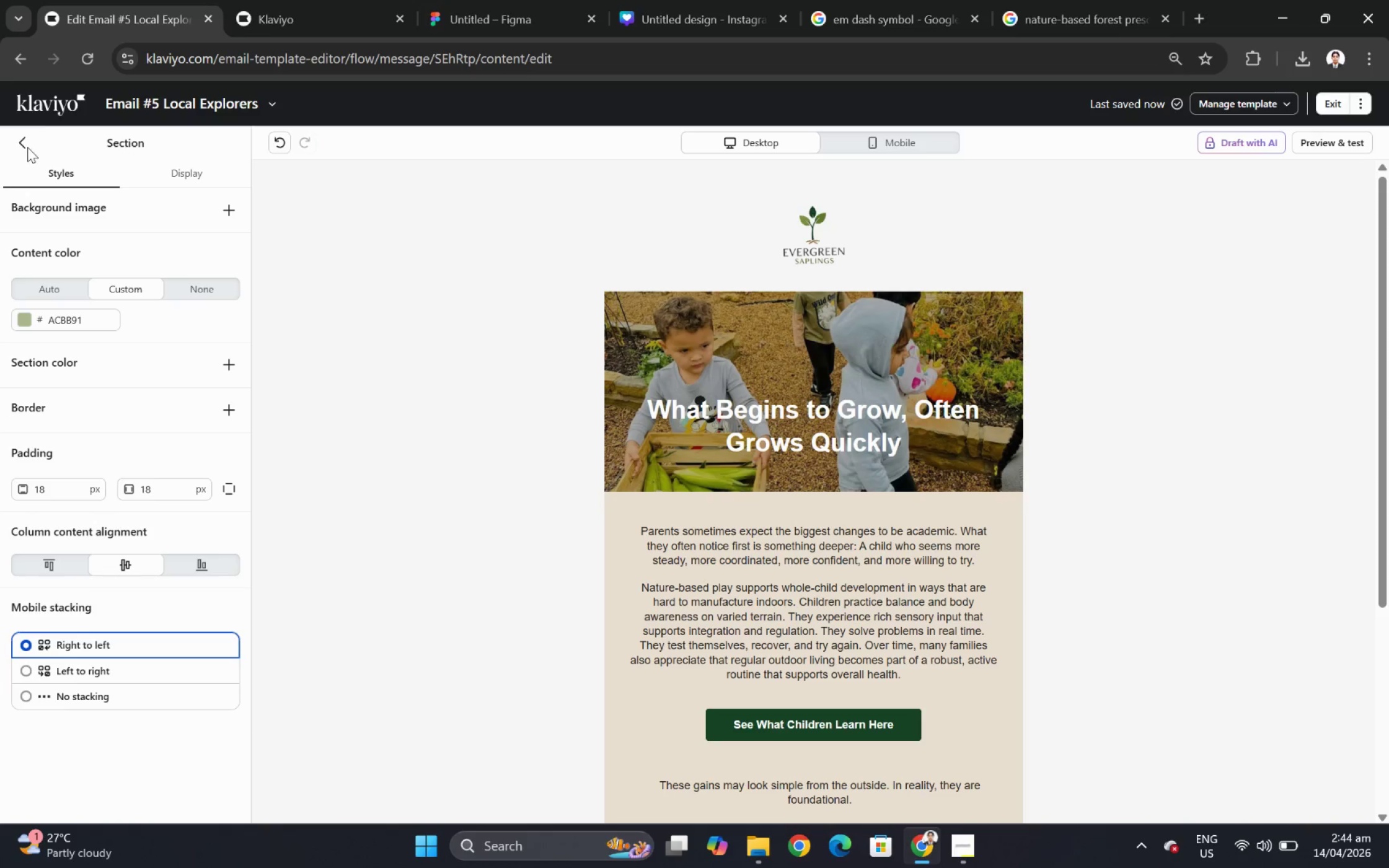 
left_click([18, 147])
 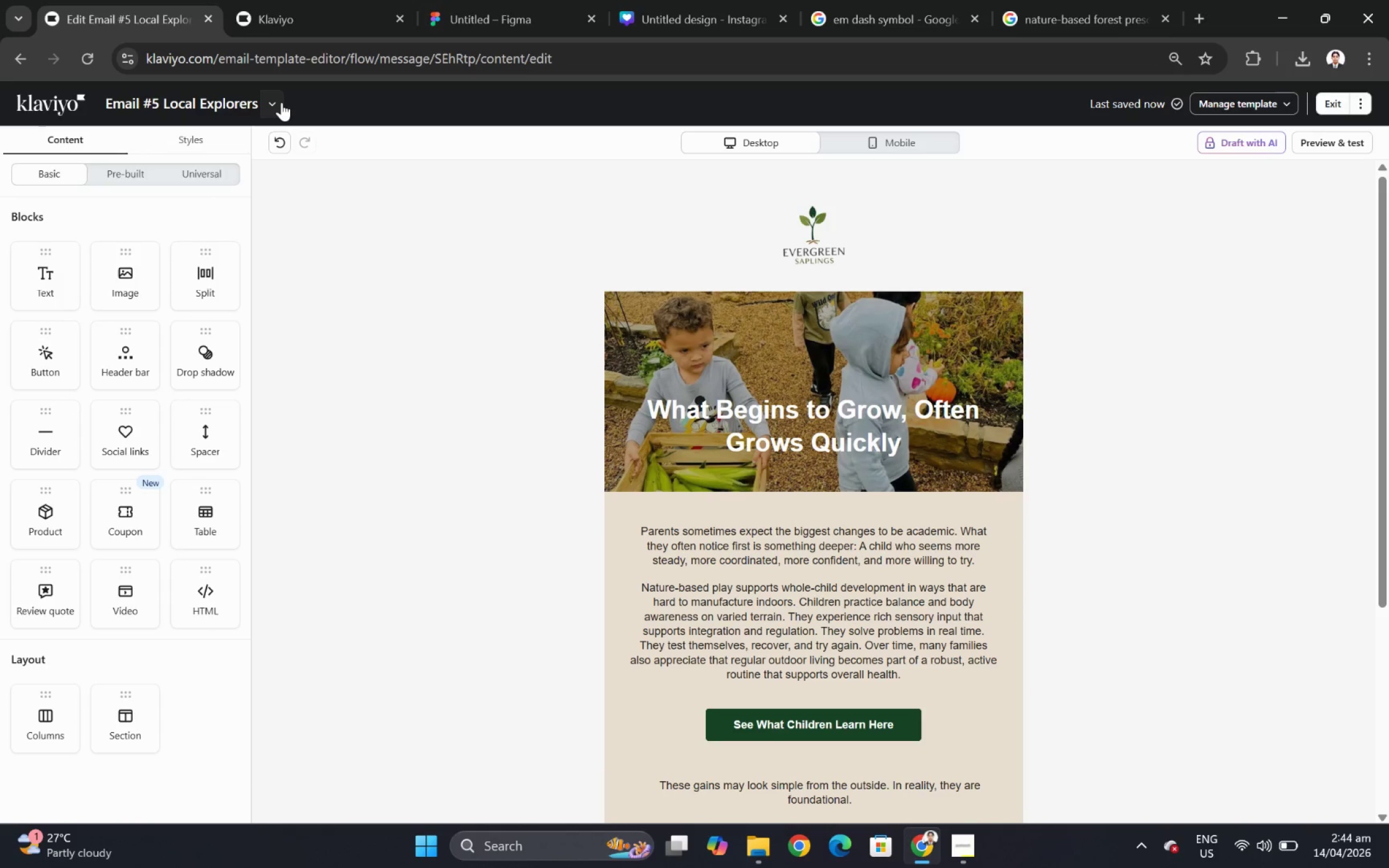 
left_click([280, 102])
 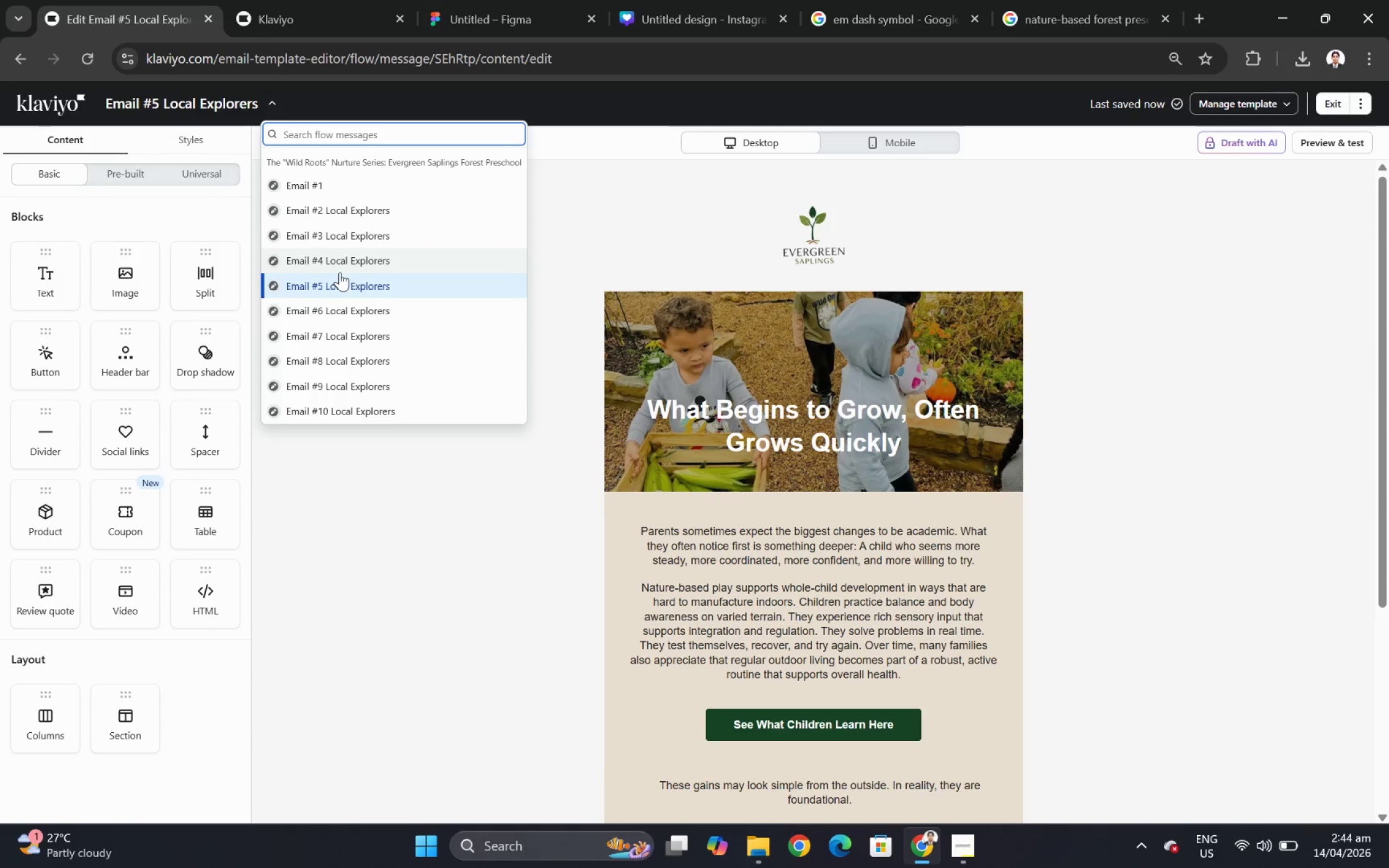 
left_click([339, 255])
 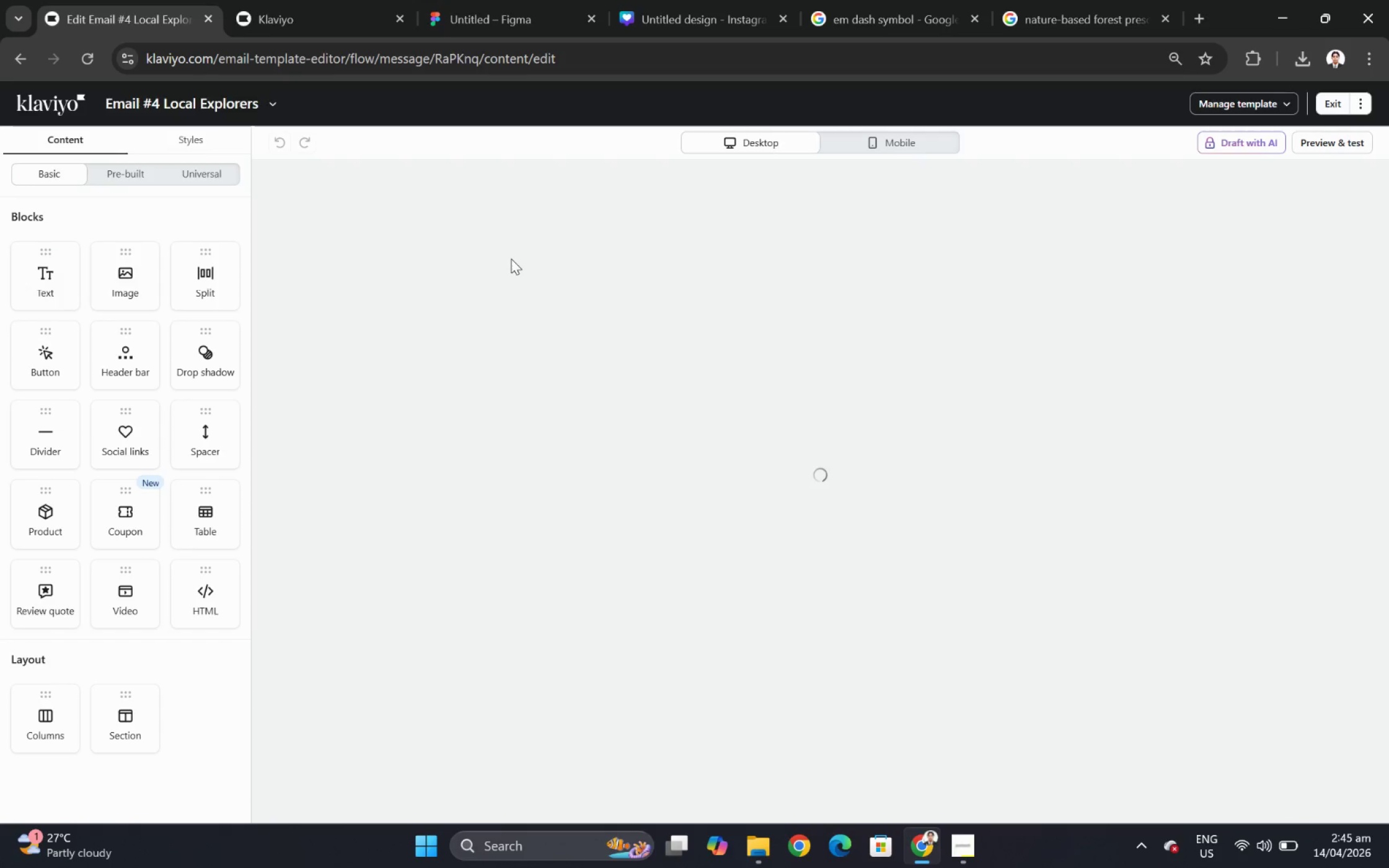 
wait(5.84)
 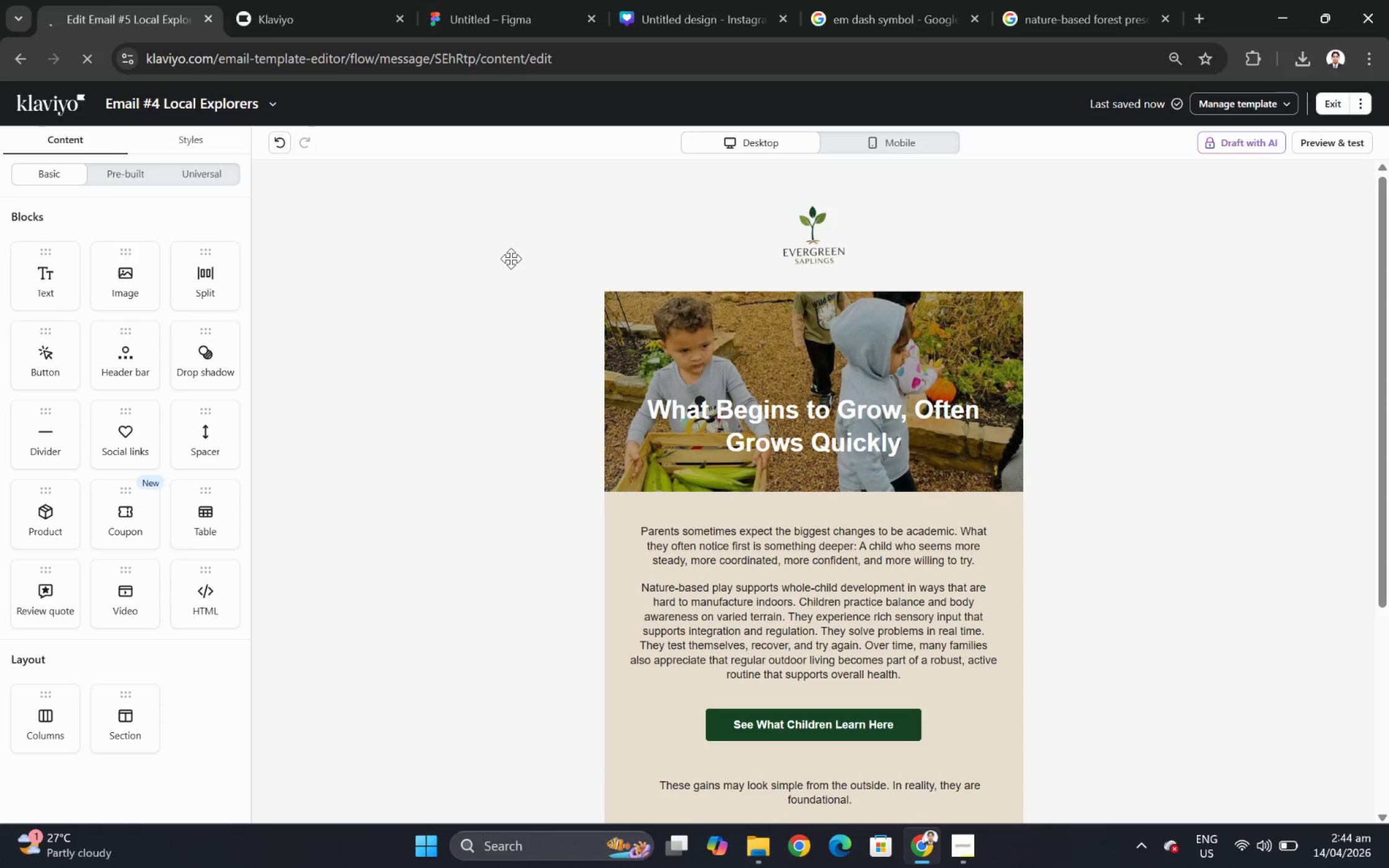 
scroll: coordinate [511, 258], scroll_direction: down, amount: 6.0
 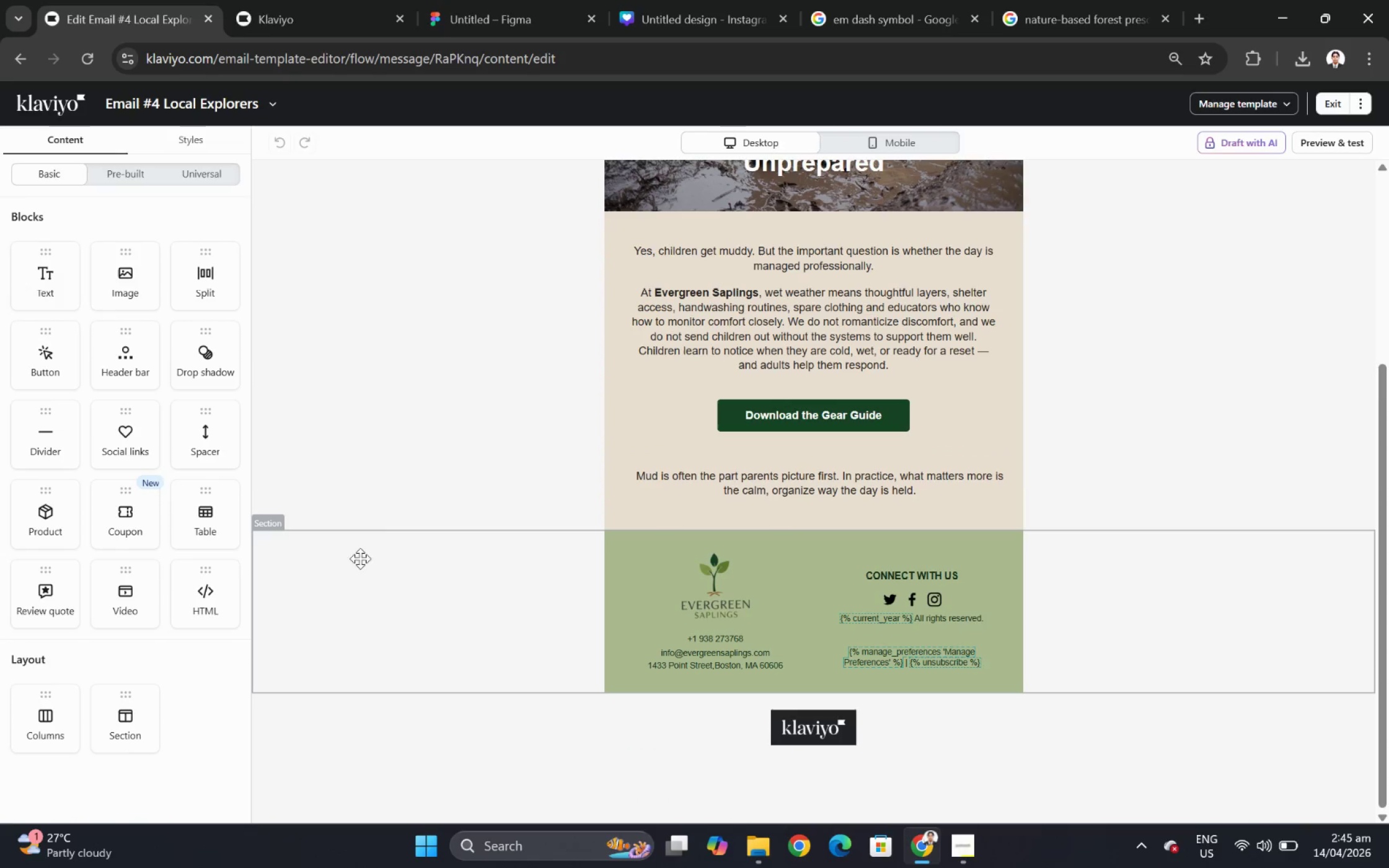 
left_click([376, 587])
 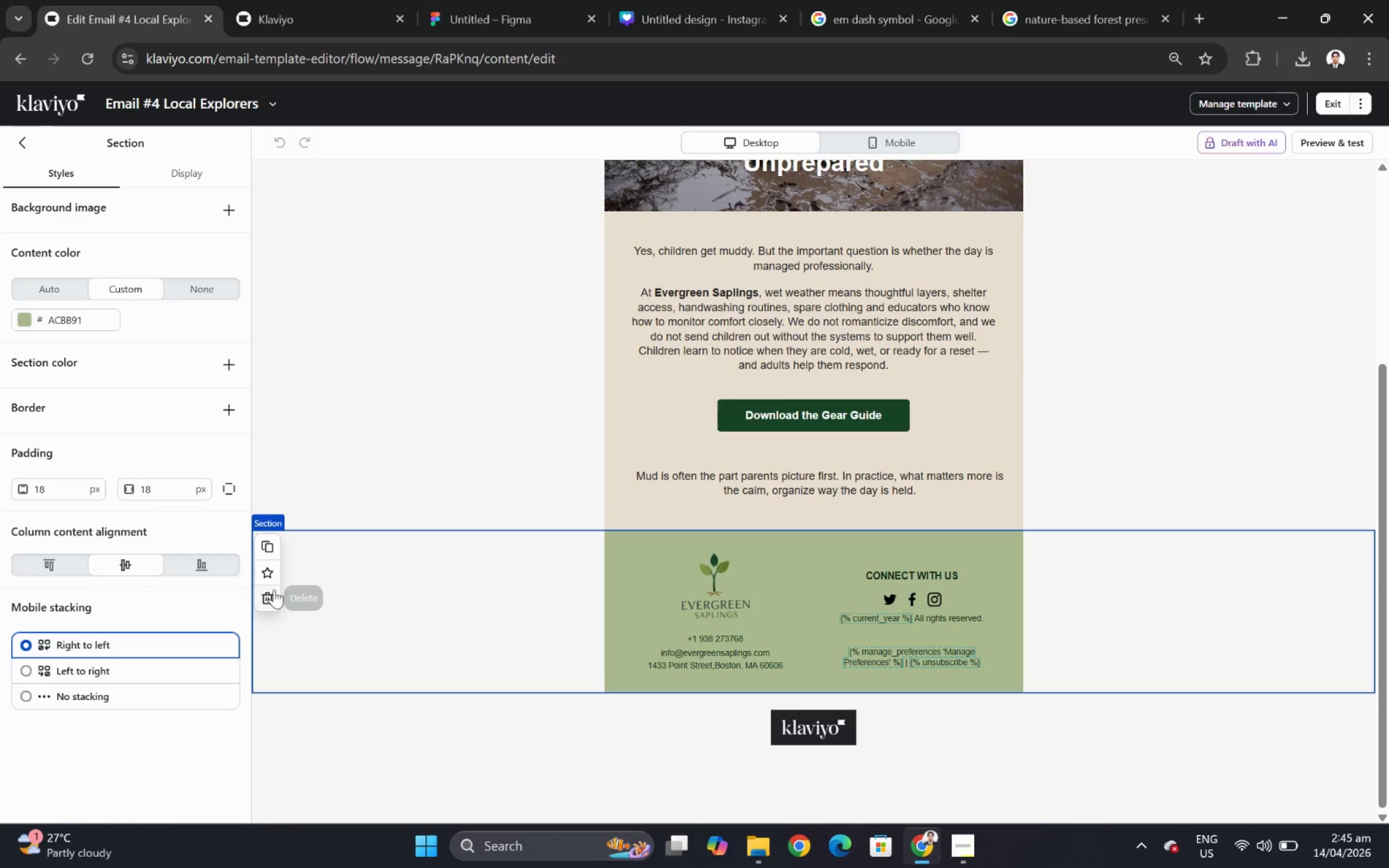 
left_click([272, 594])
 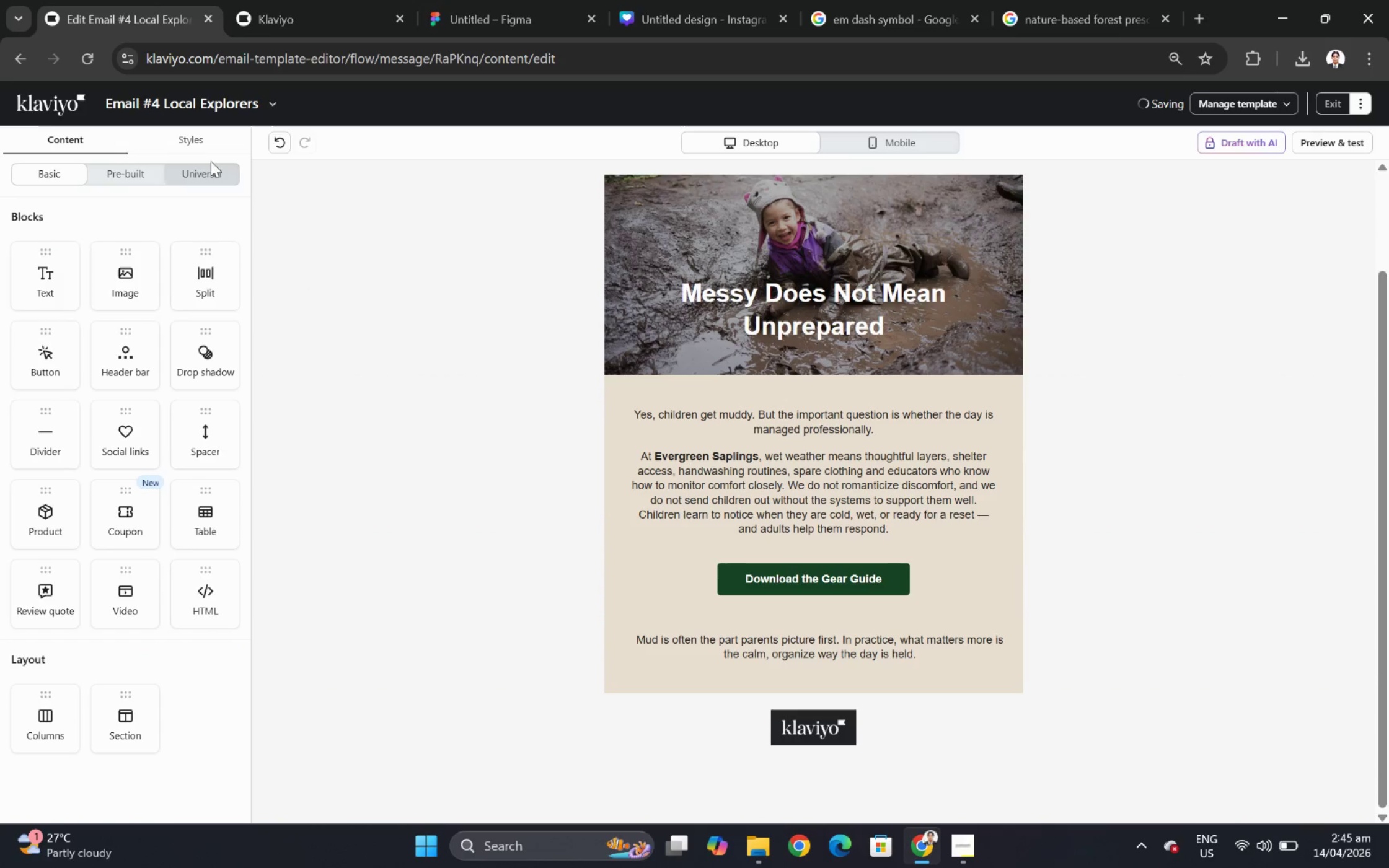 
double_click([213, 171])
 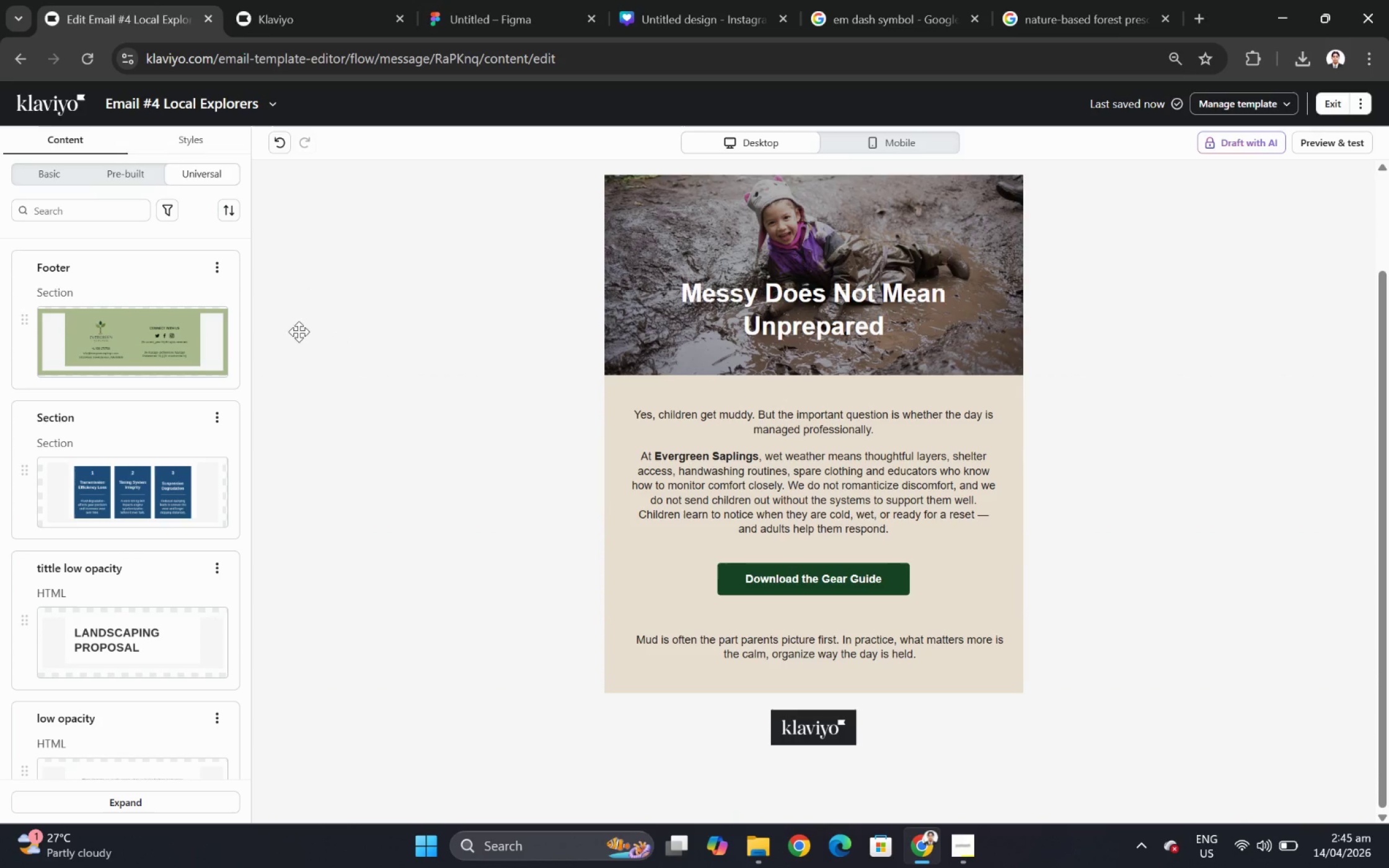 
left_click_drag(start_coordinate=[107, 262], to_coordinate=[583, 675])
 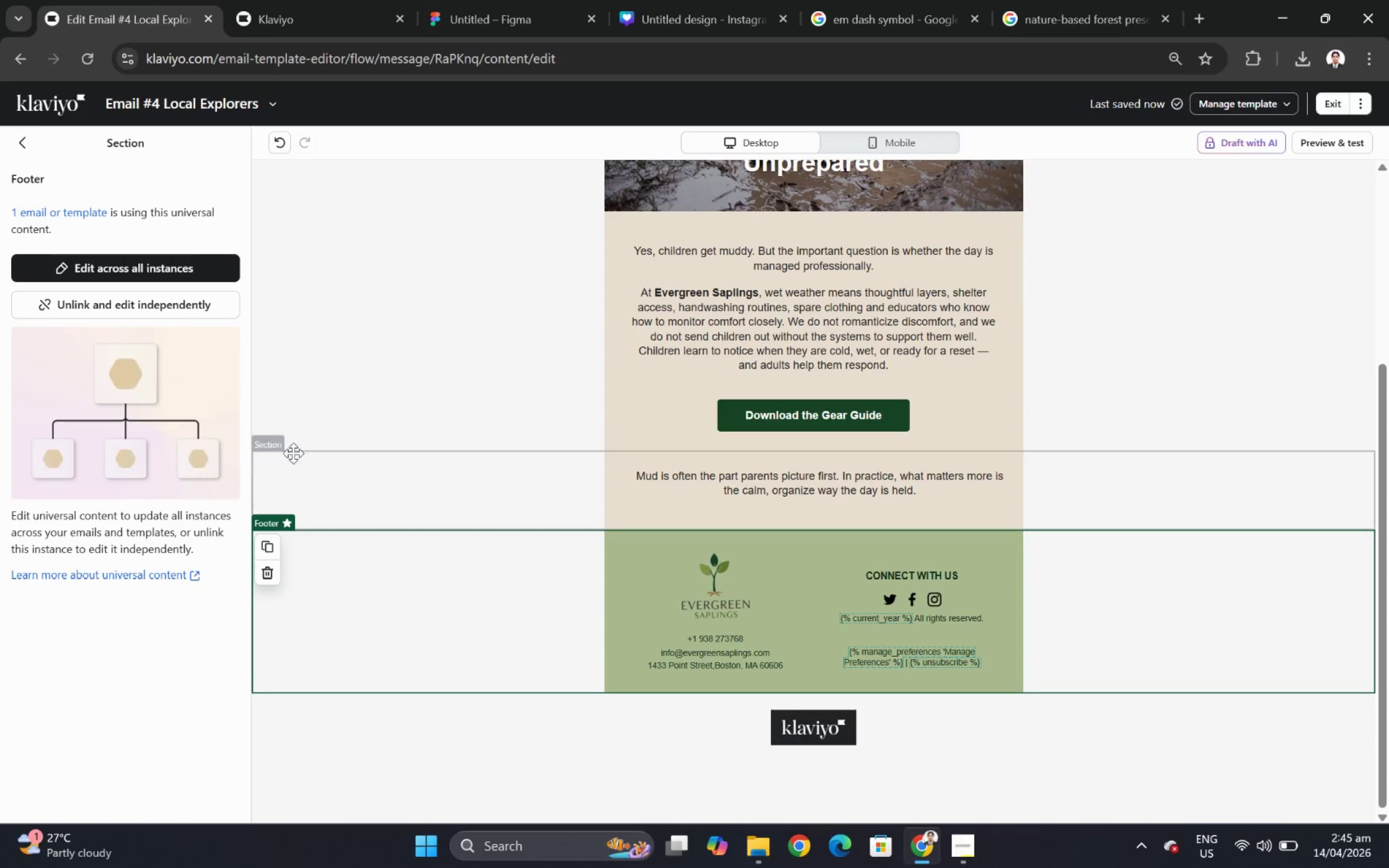 
left_click([161, 307])
 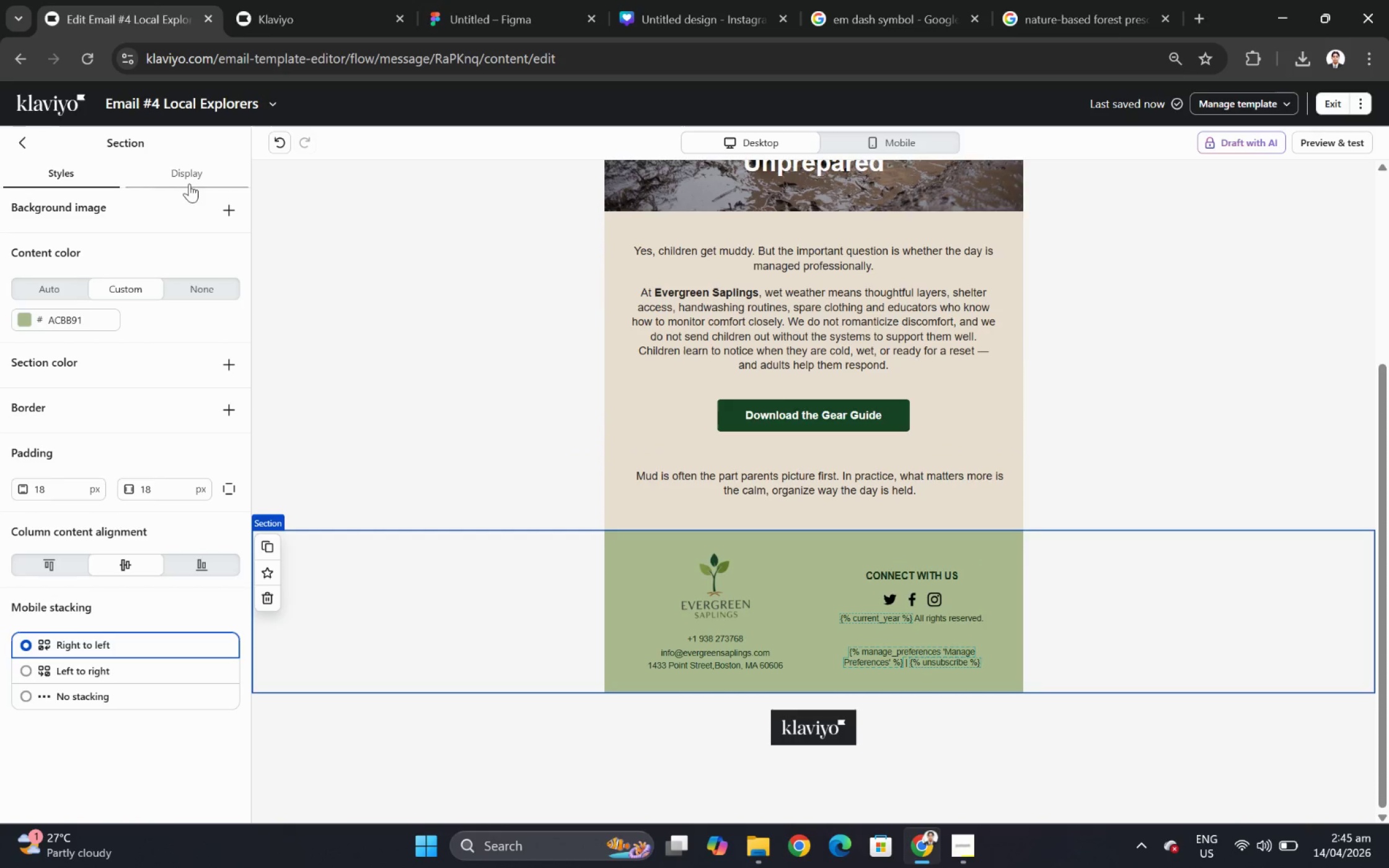 
wait(7.07)
 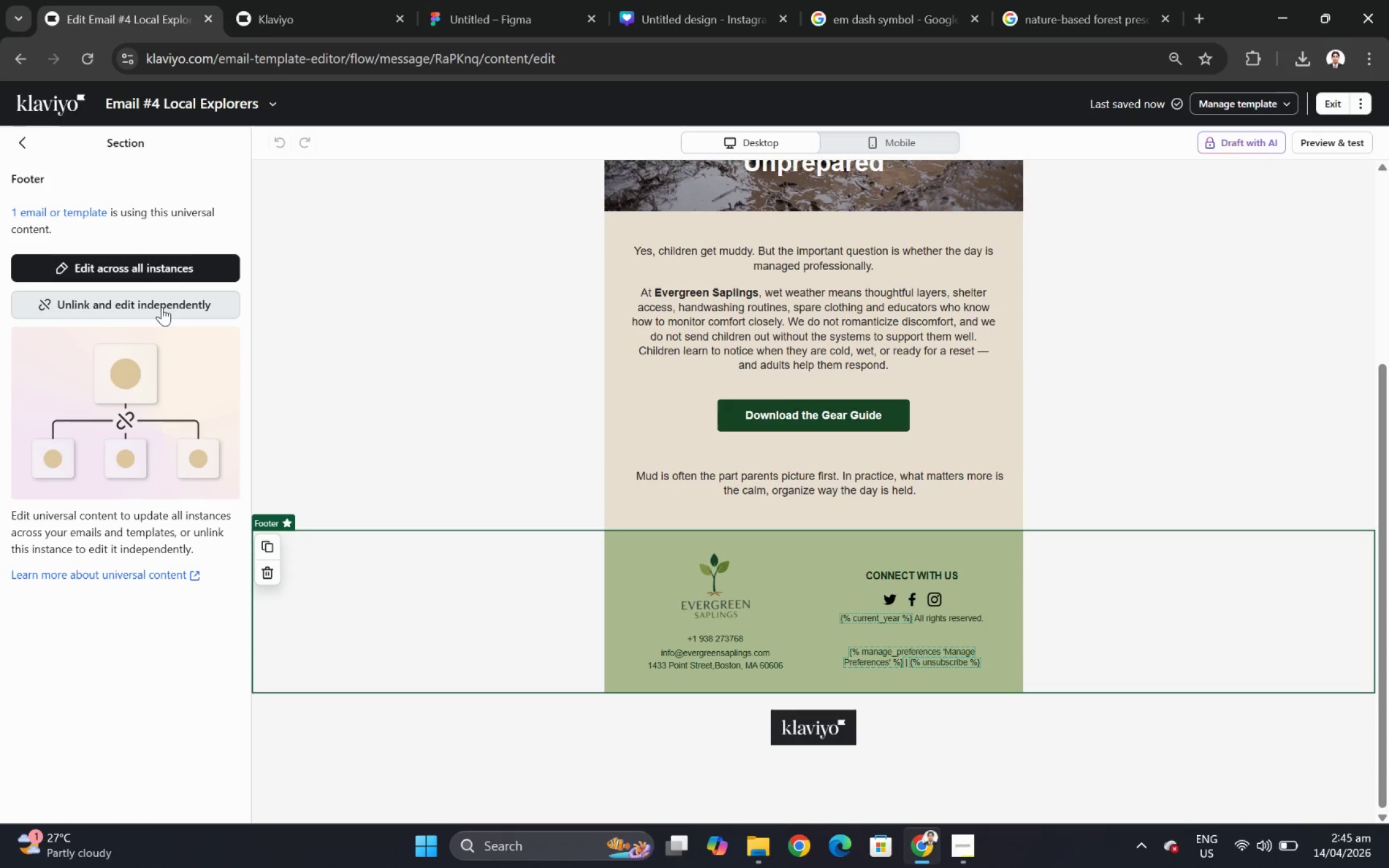 
left_click([474, 555])
 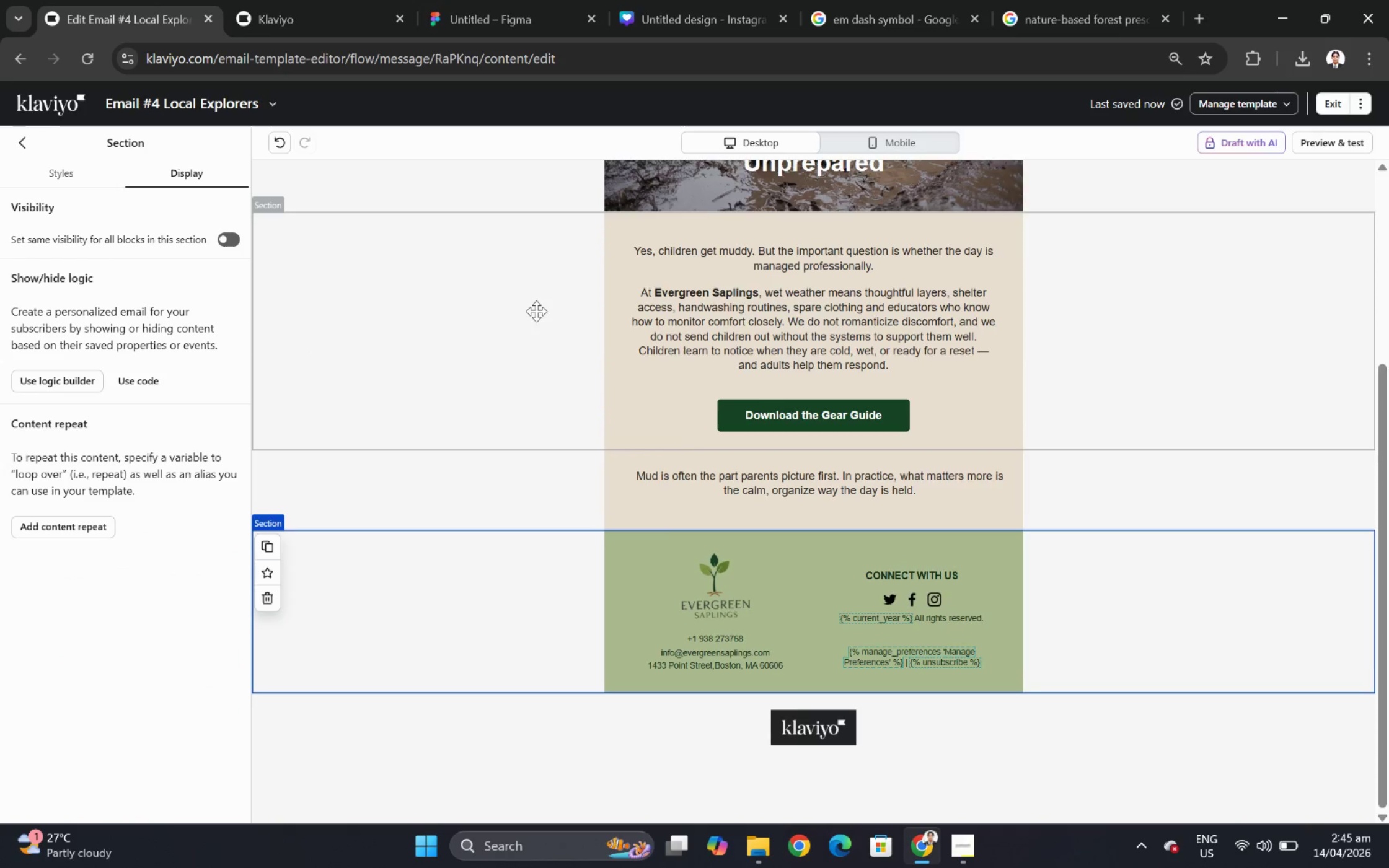 
scroll: coordinate [536, 310], scroll_direction: up, amount: 5.0
 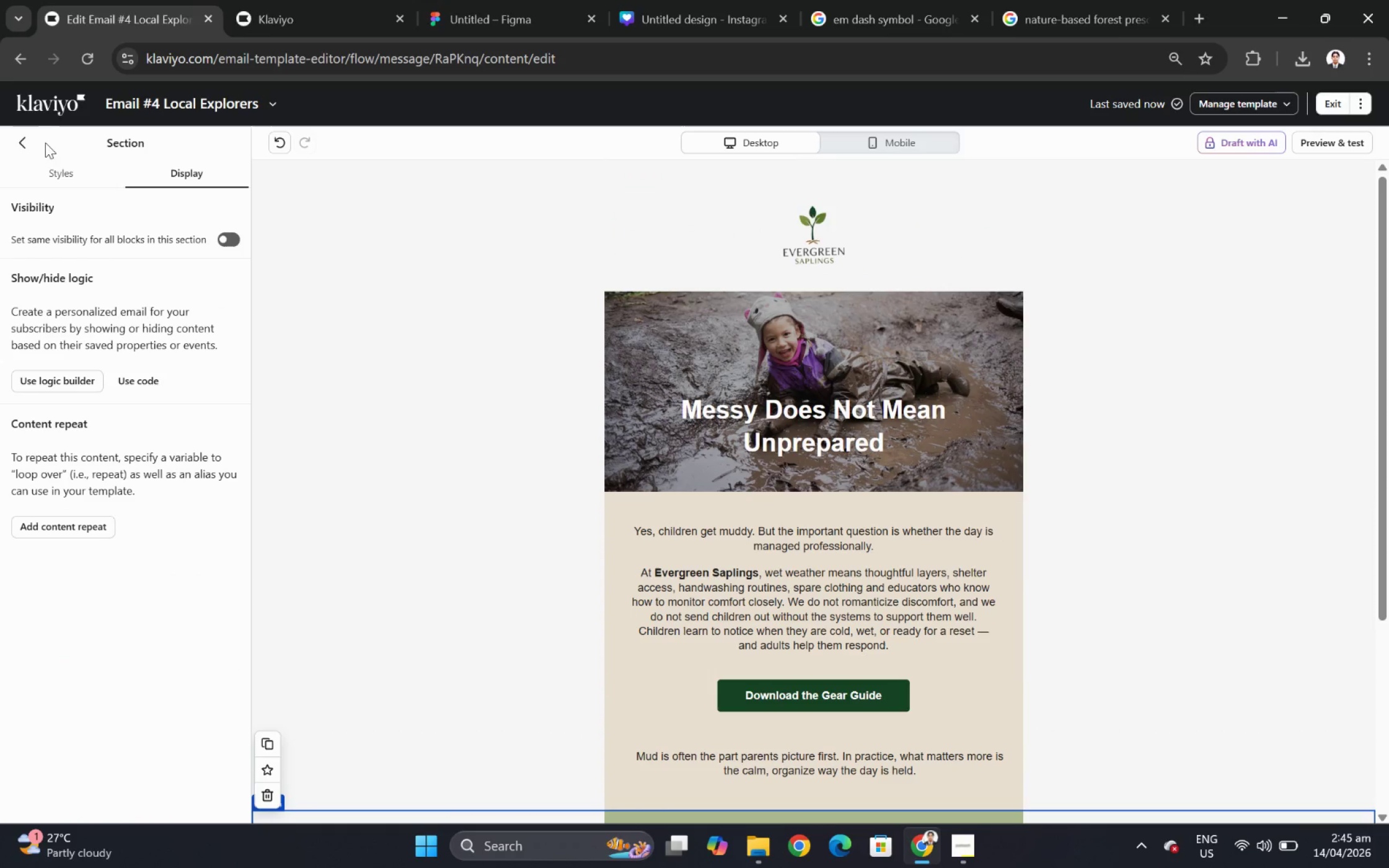 
left_click([19, 143])
 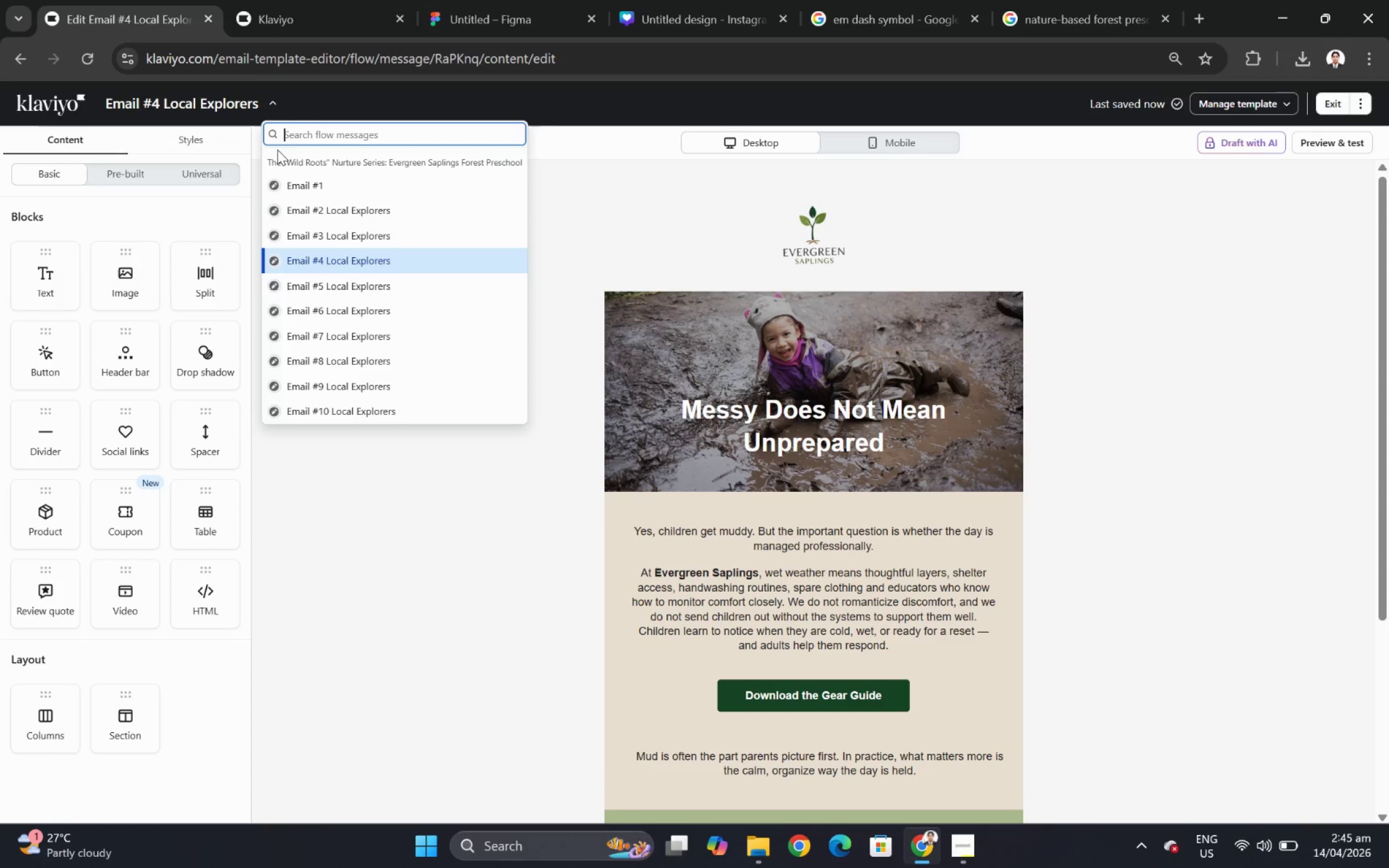 
left_click([329, 231])
 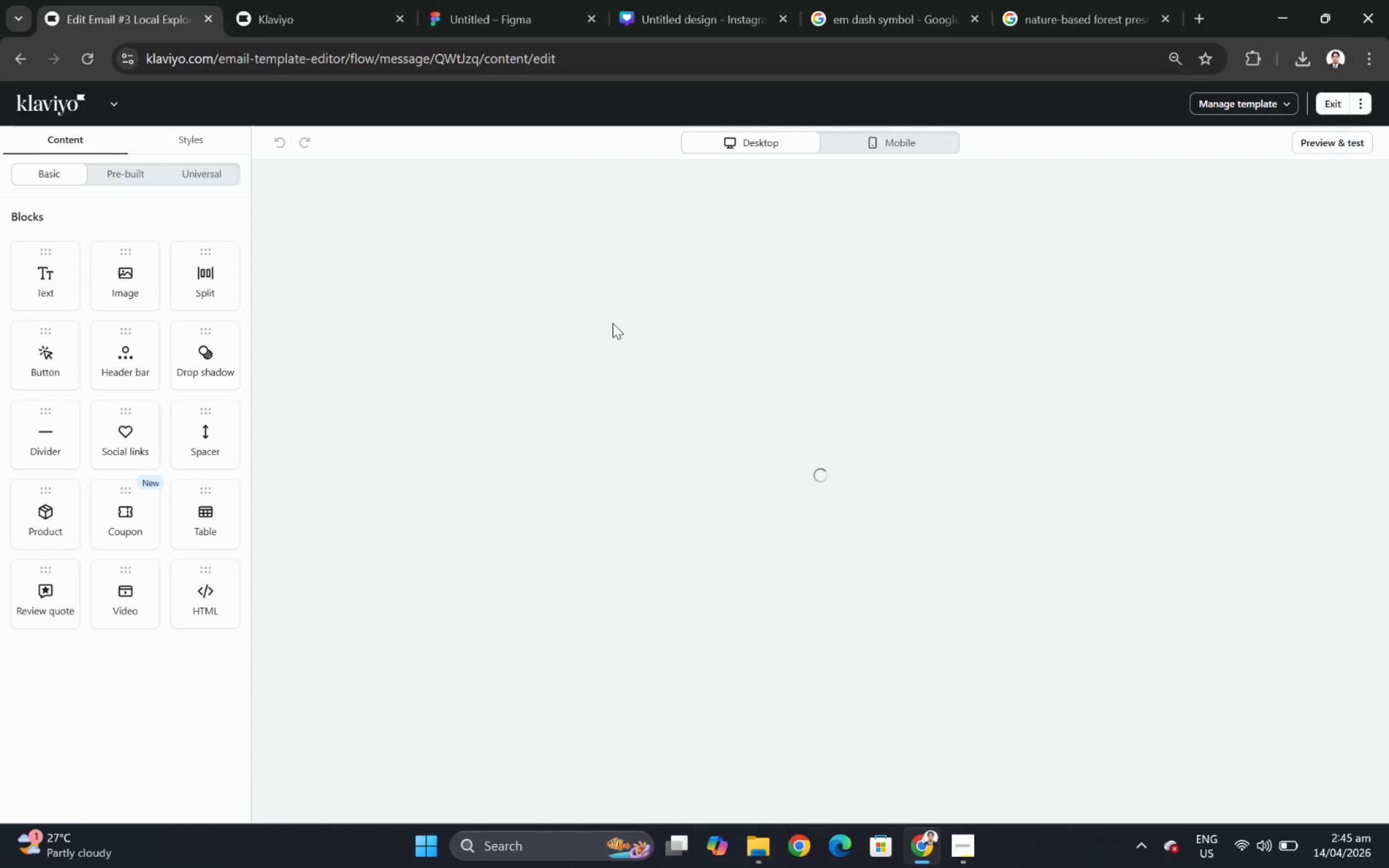 
wait(6.31)
 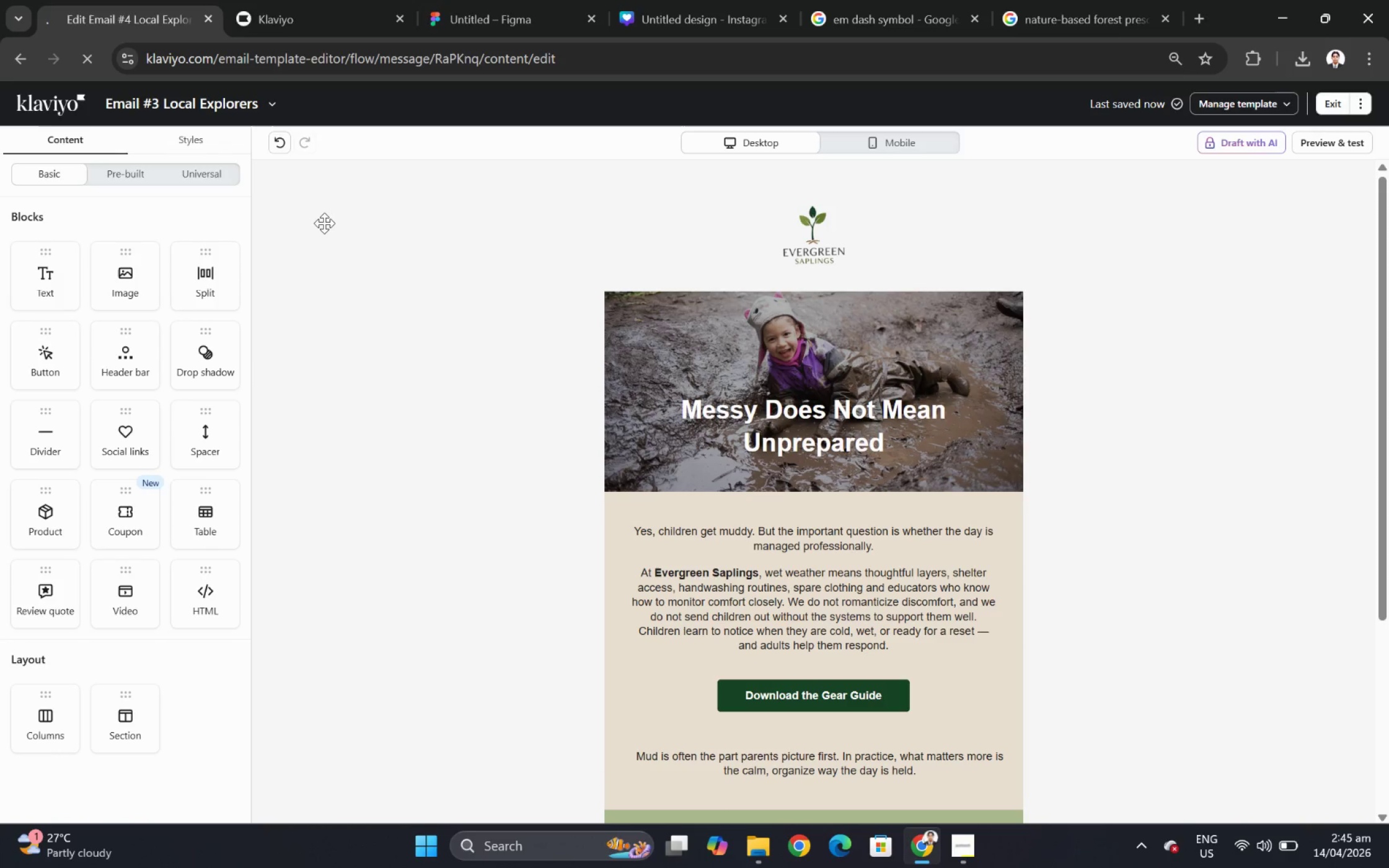 
scroll: coordinate [673, 375], scroll_direction: down, amount: 6.0
 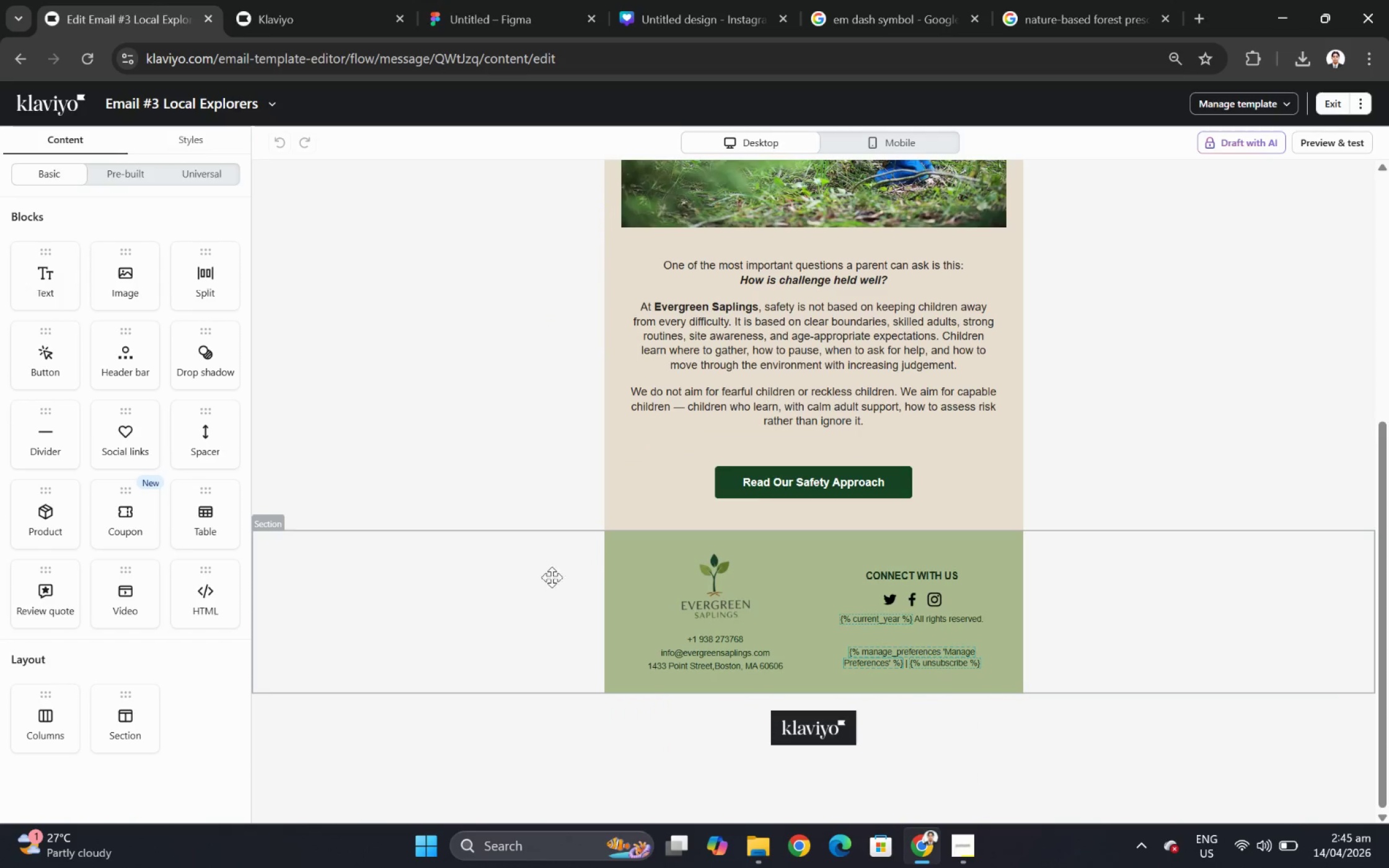 
left_click([550, 581])
 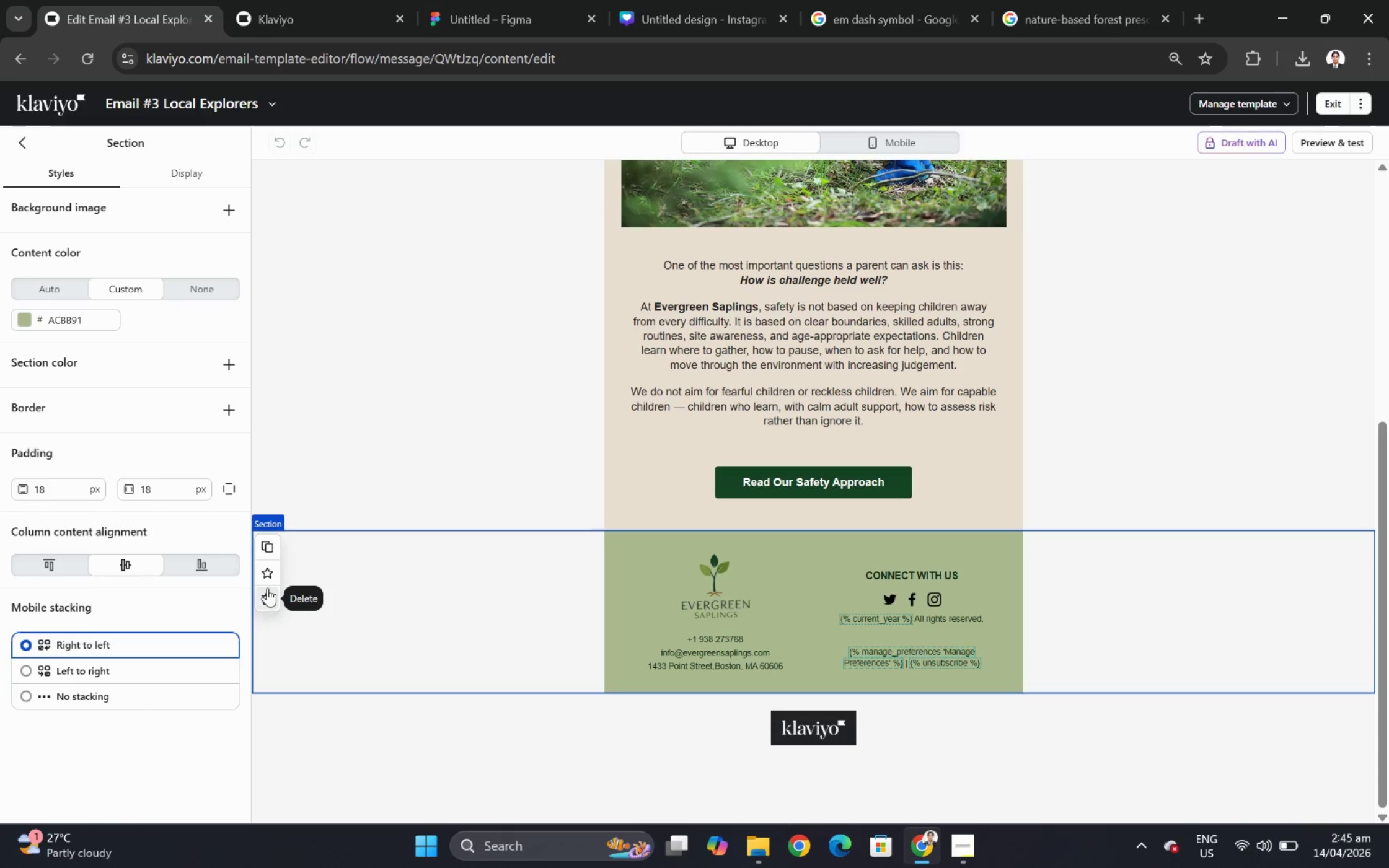 
left_click([205, 179])
 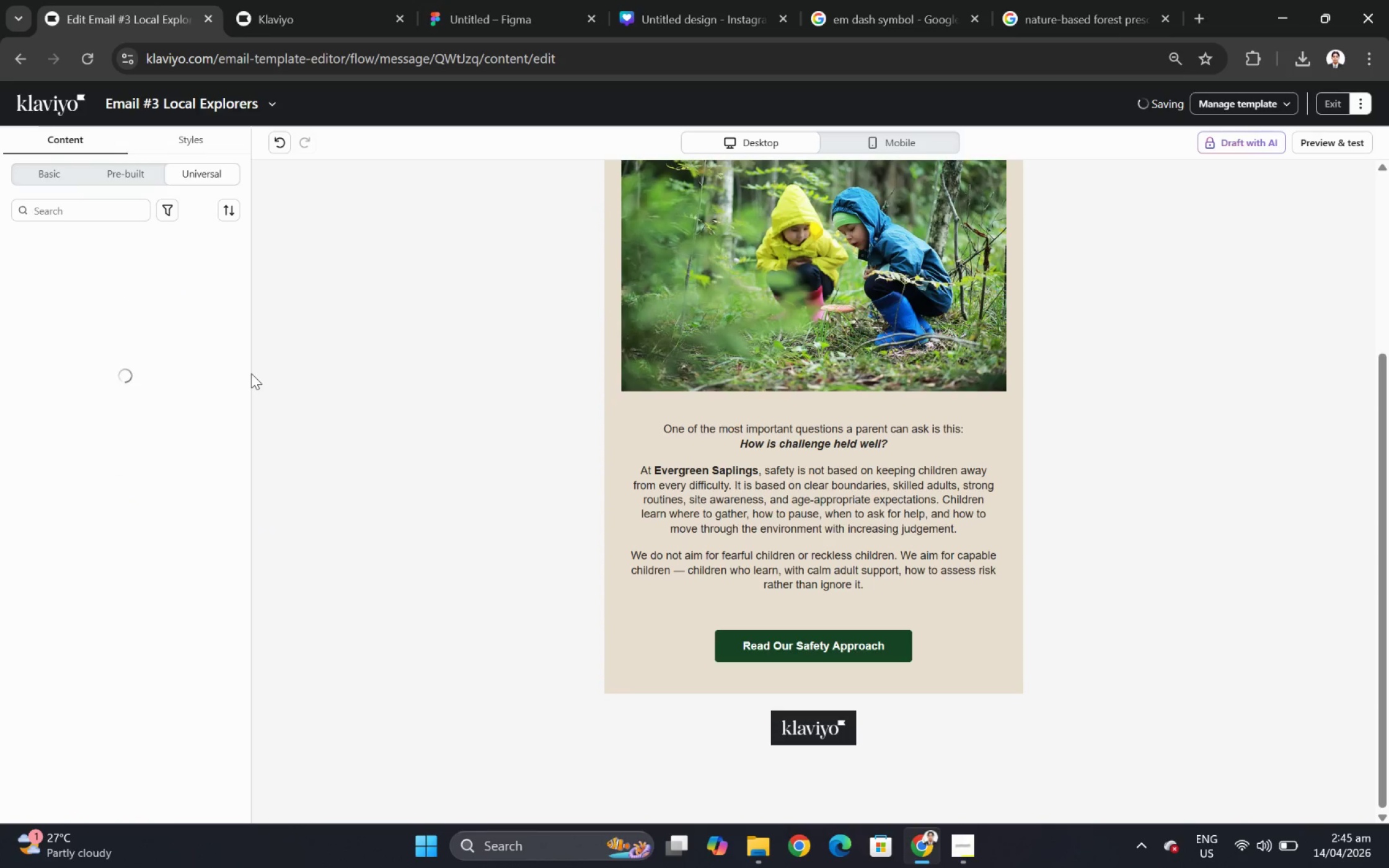 
scroll: coordinate [478, 452], scroll_direction: down, amount: 4.0
 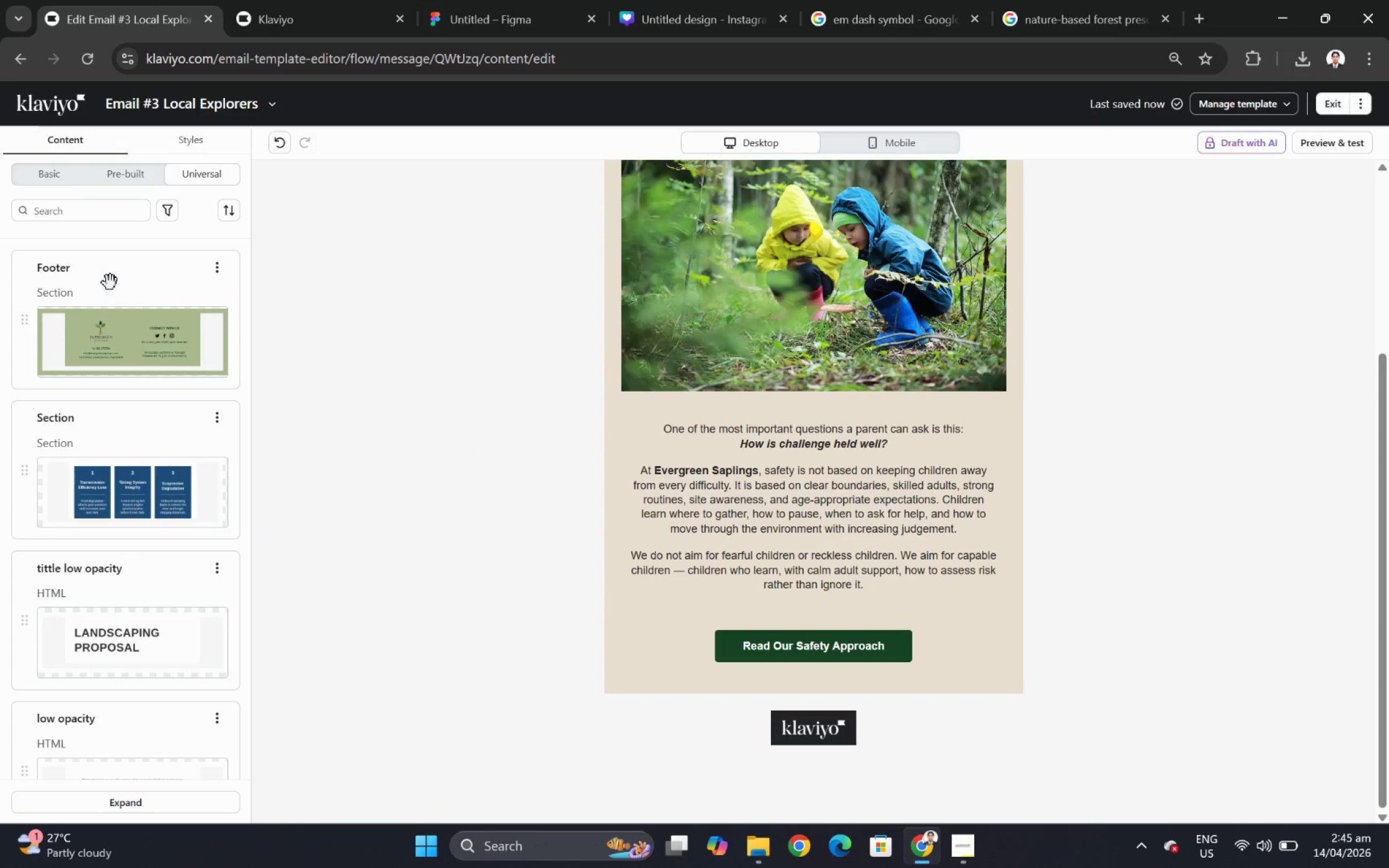 
left_click_drag(start_coordinate=[111, 278], to_coordinate=[536, 654])
 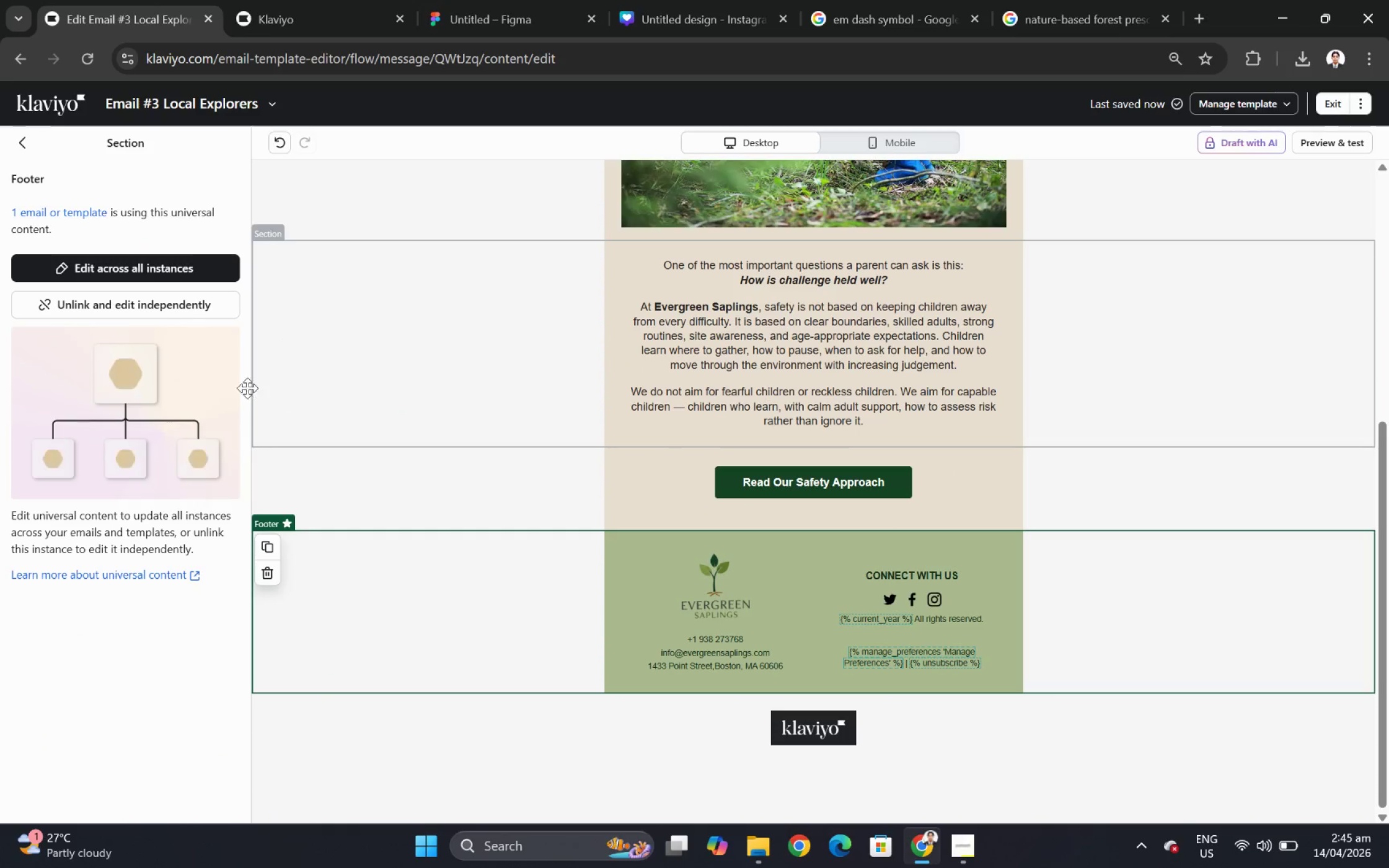 
left_click([172, 300])
 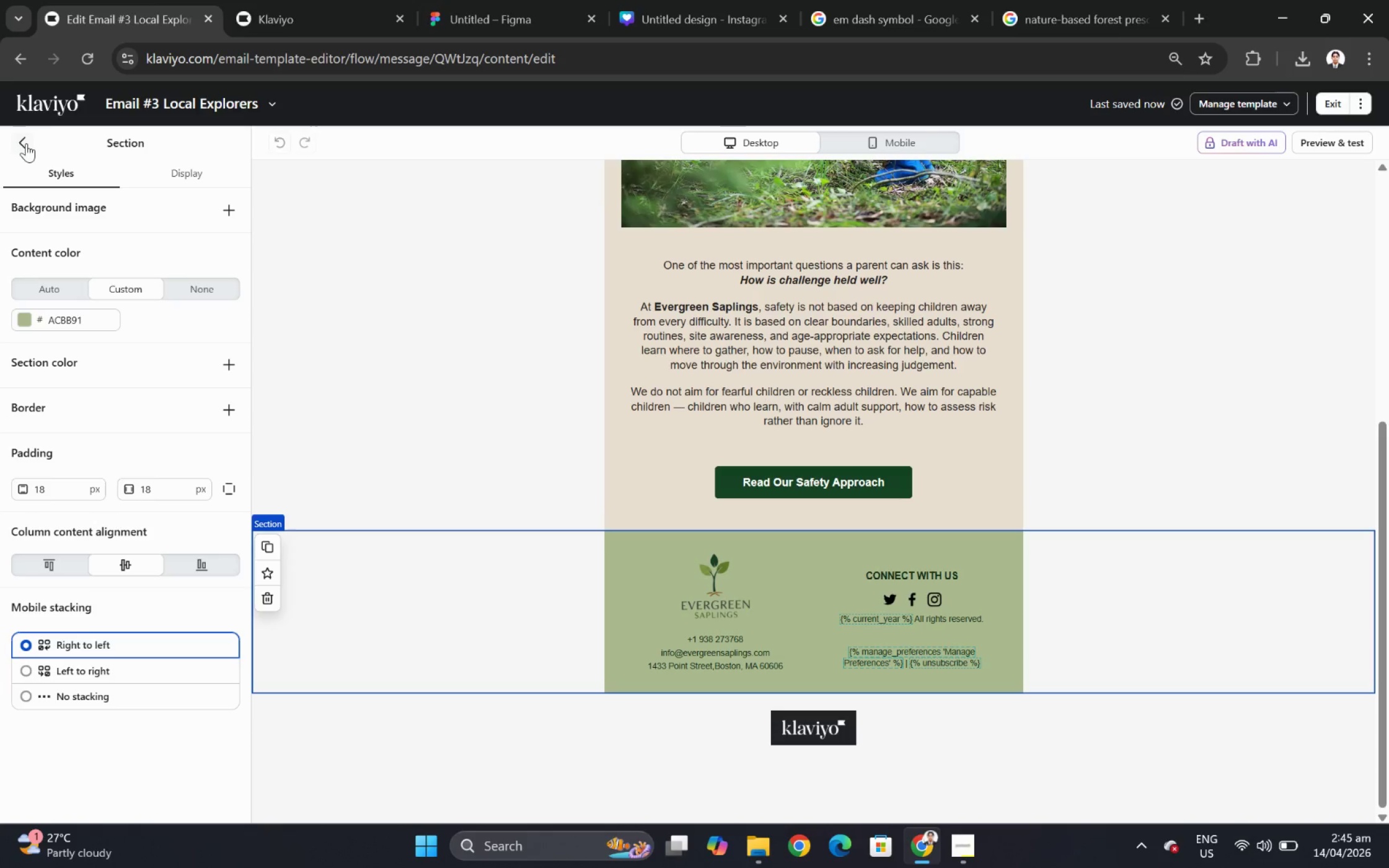 
left_click([26, 143])
 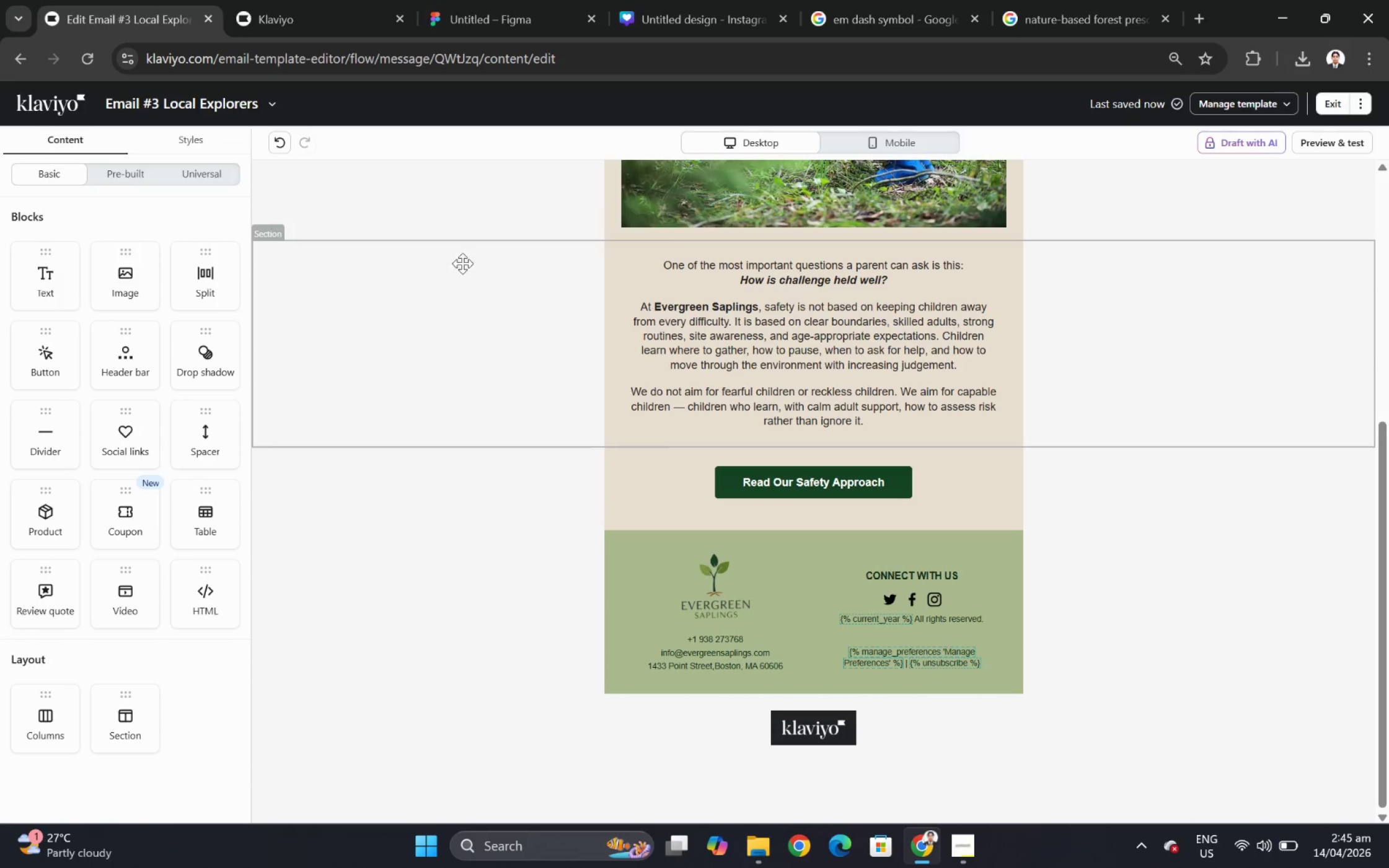 
scroll: coordinate [428, 271], scroll_direction: up, amount: 5.0
 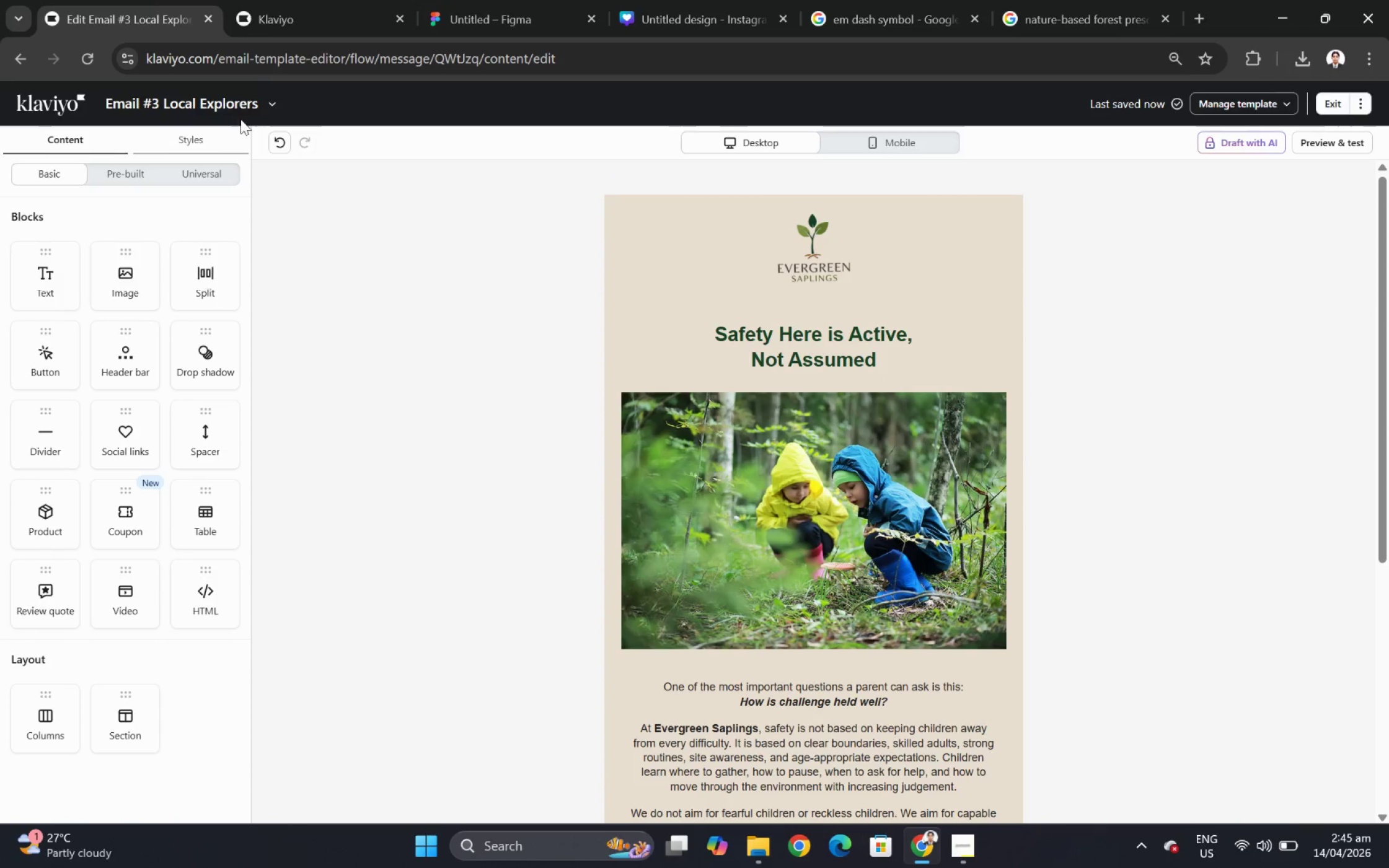 
left_click([274, 105])
 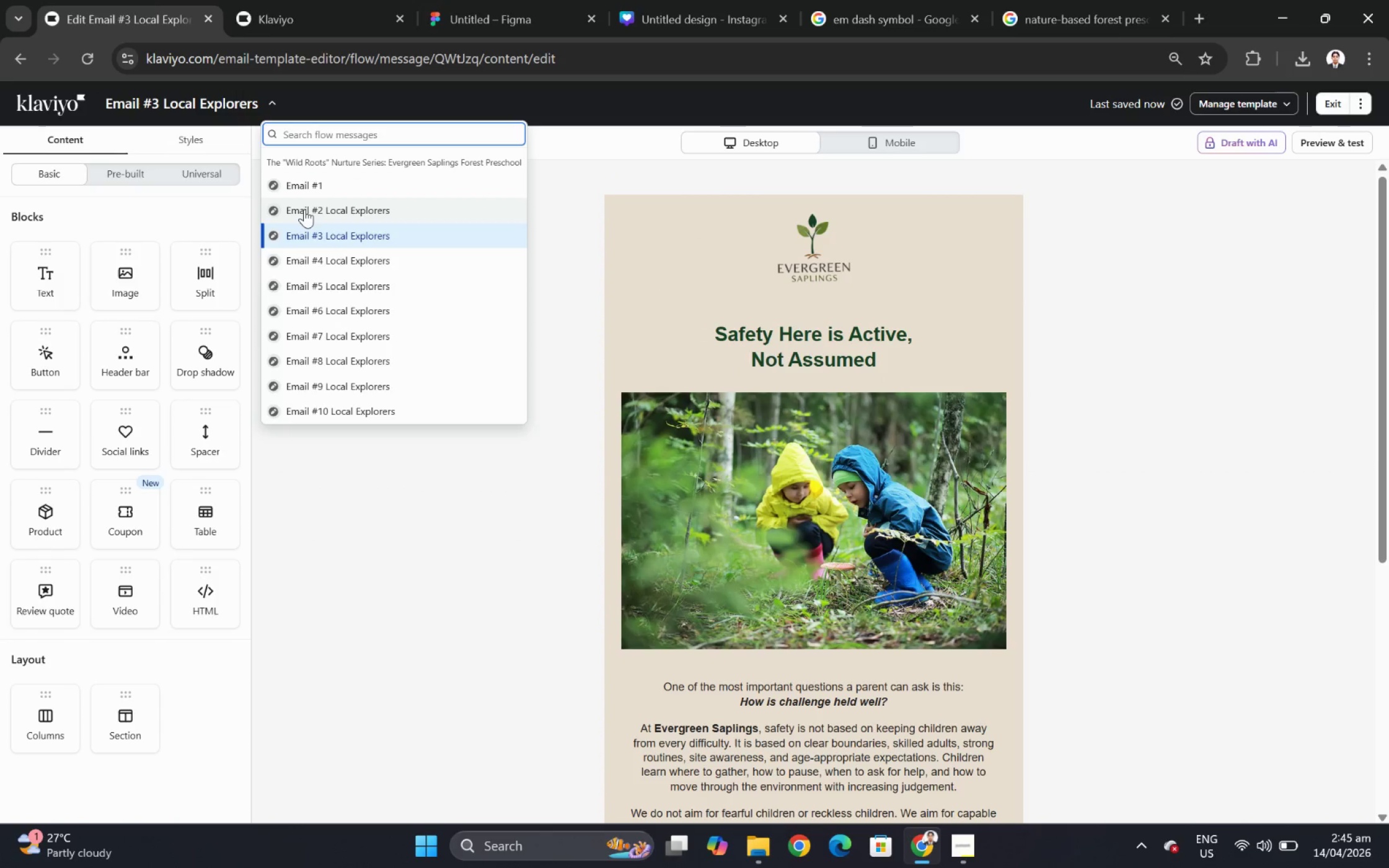 
left_click([306, 211])
 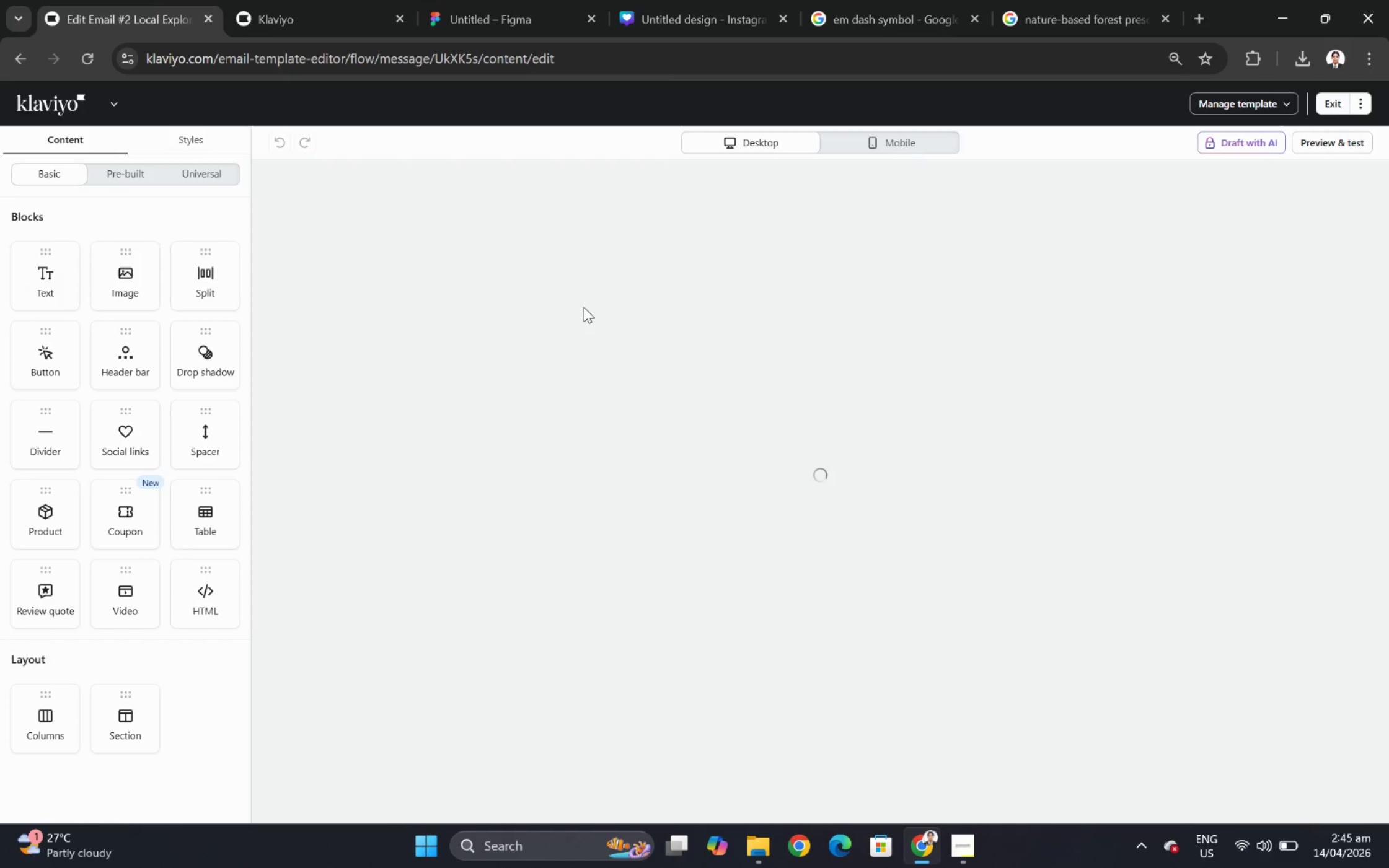 
scroll: coordinate [838, 462], scroll_direction: down, amount: 6.0
 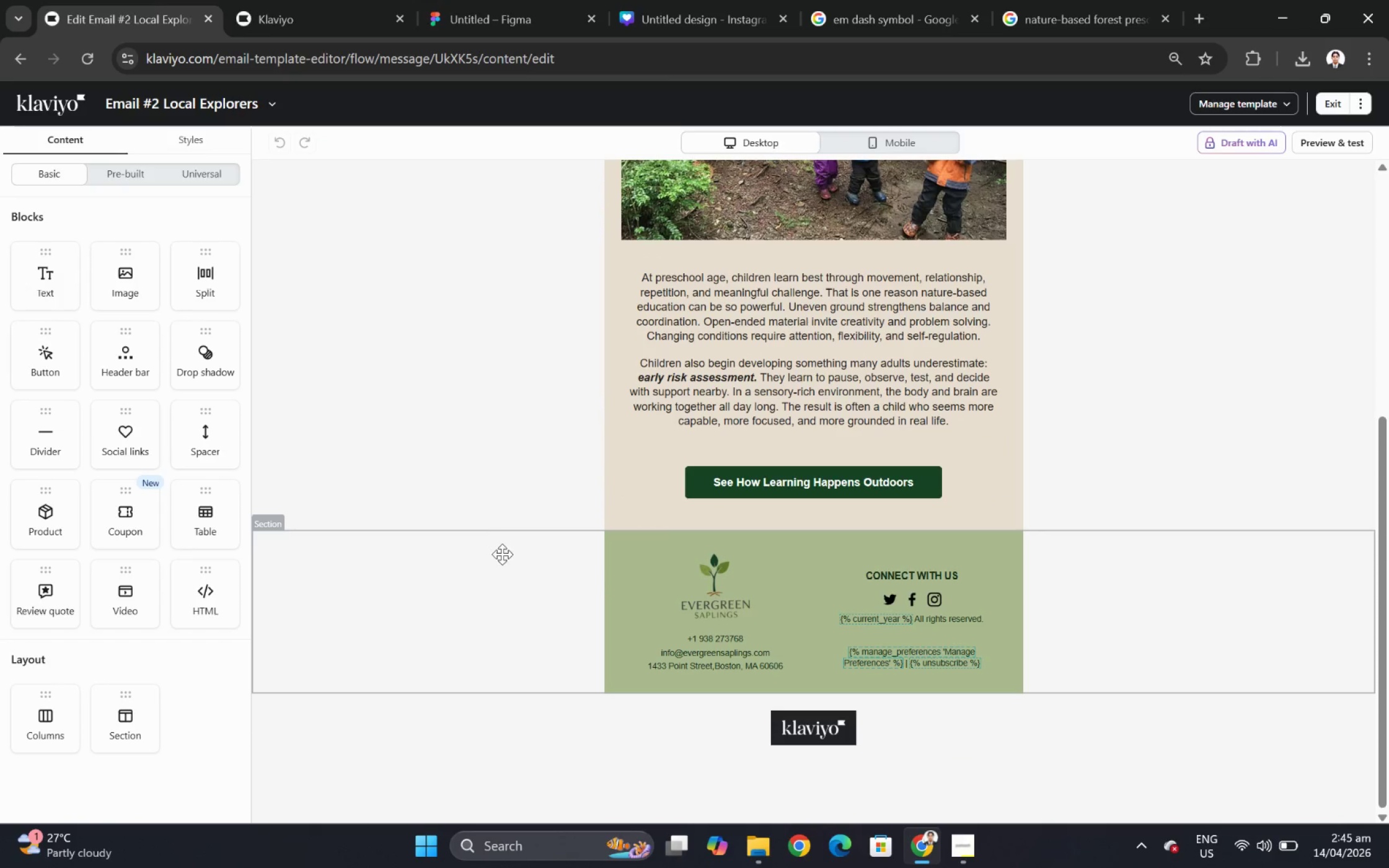 
scroll: coordinate [517, 563], scroll_direction: up, amount: 5.0
 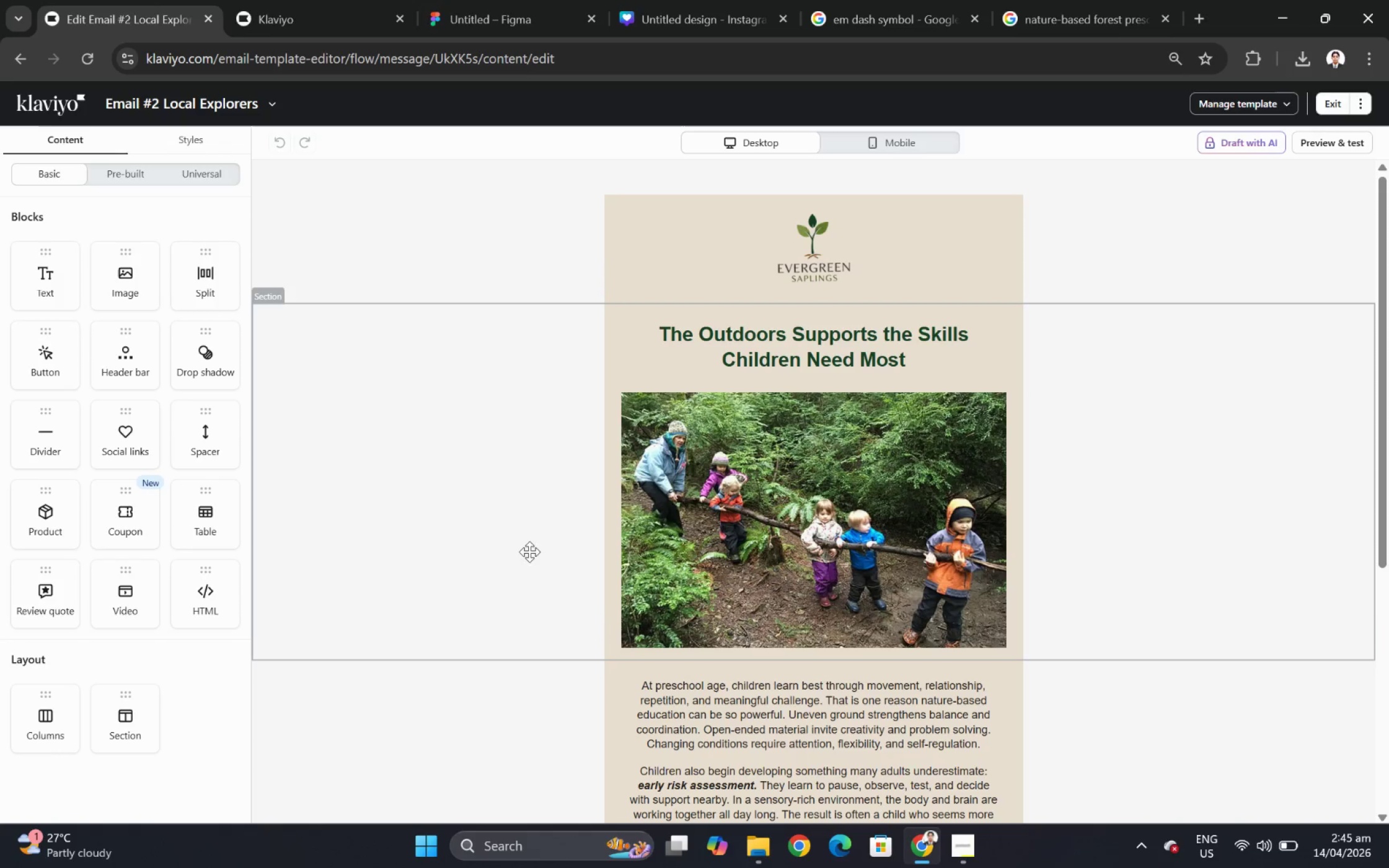 
scroll: coordinate [532, 550], scroll_direction: down, amount: 5.0
 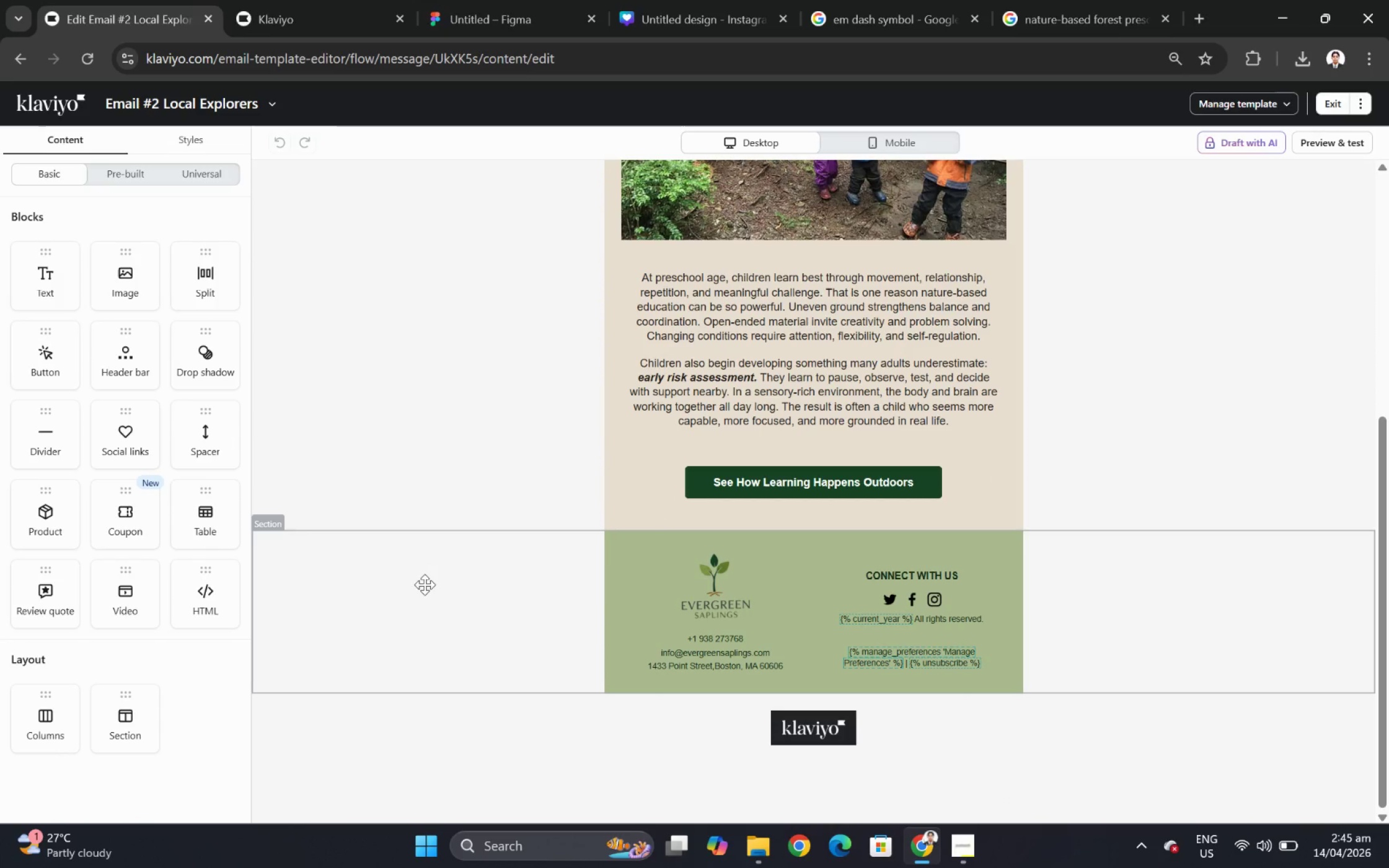 
left_click([425, 585])
 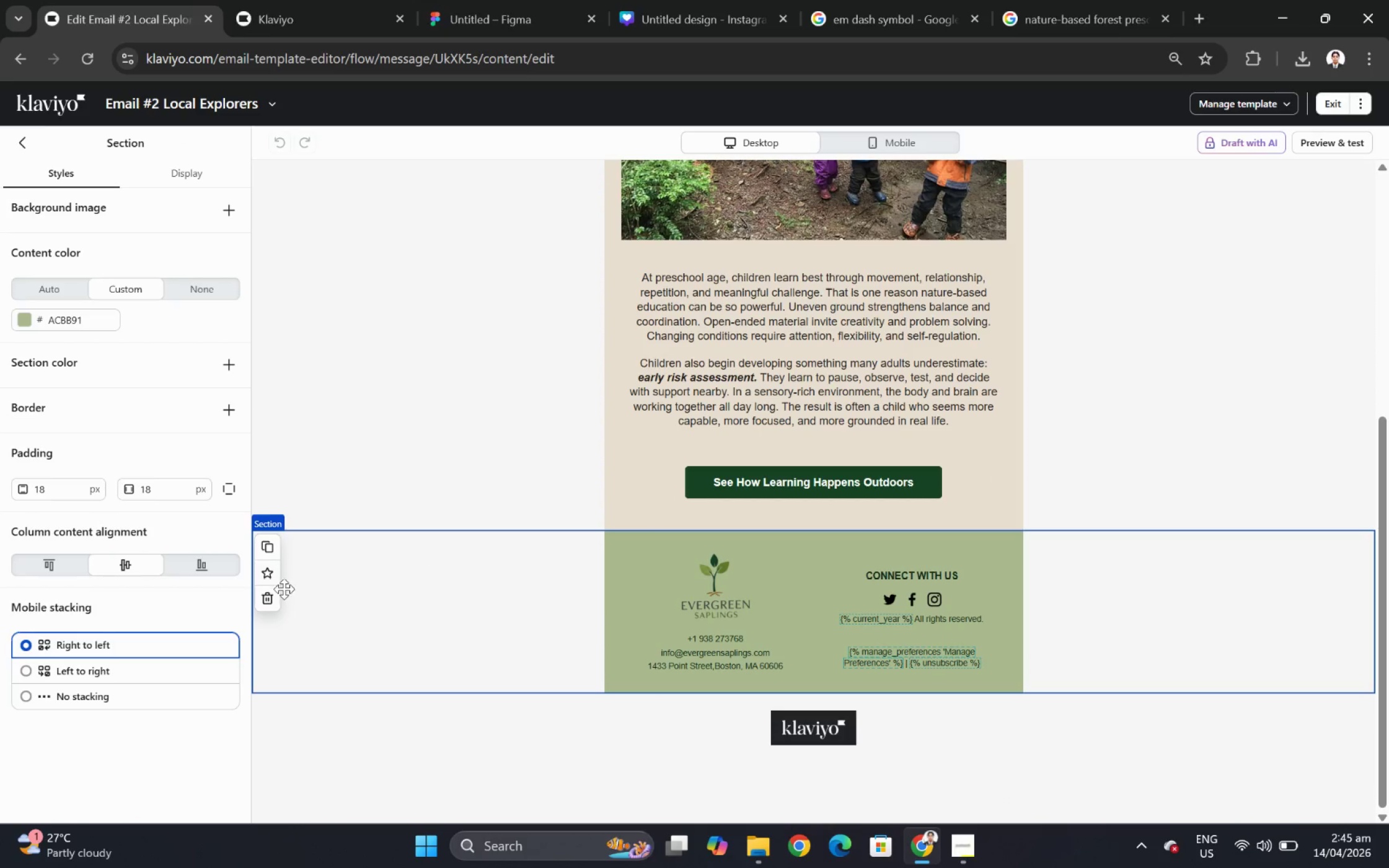 
left_click([273, 600])
 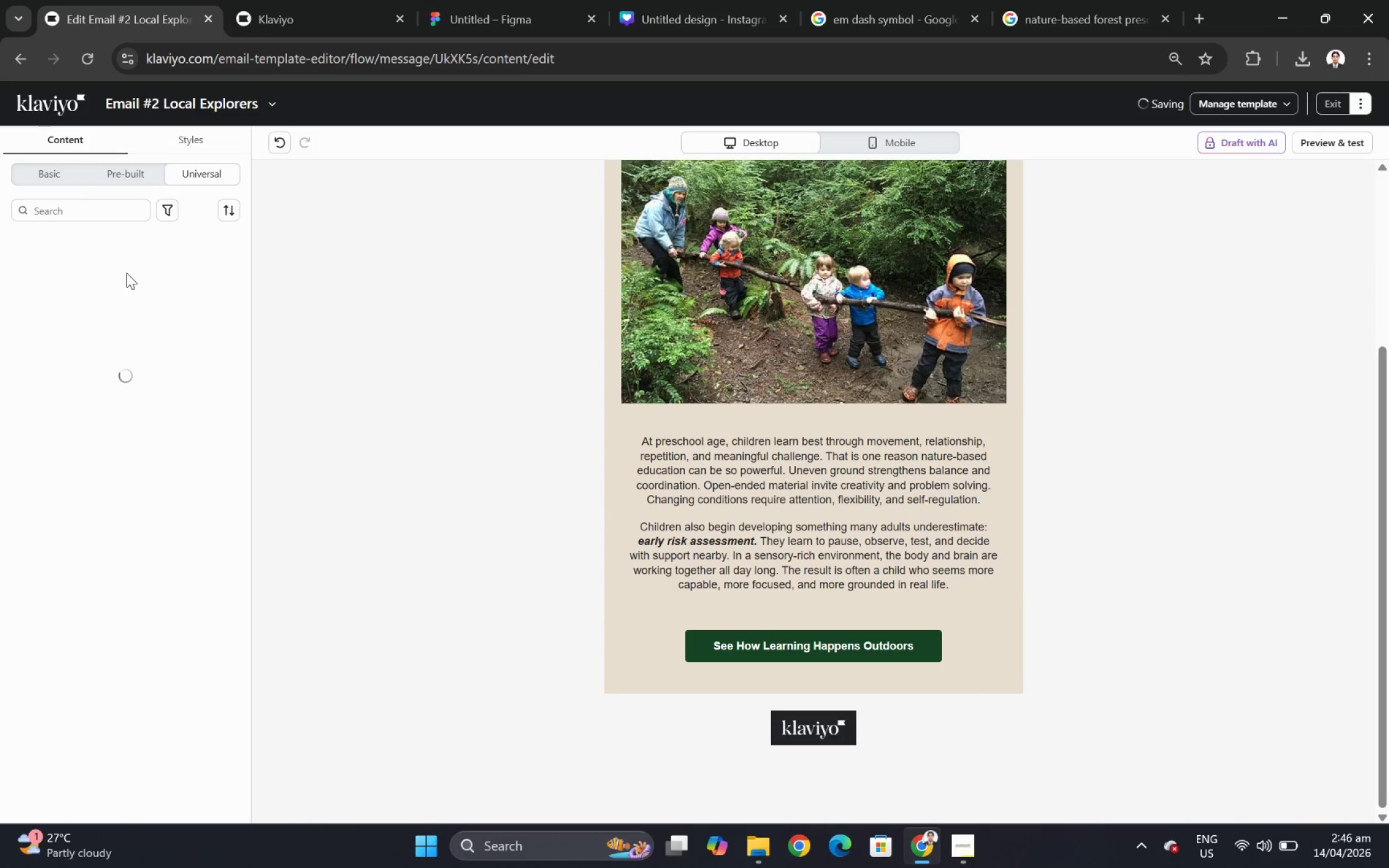 
wait(5.31)
 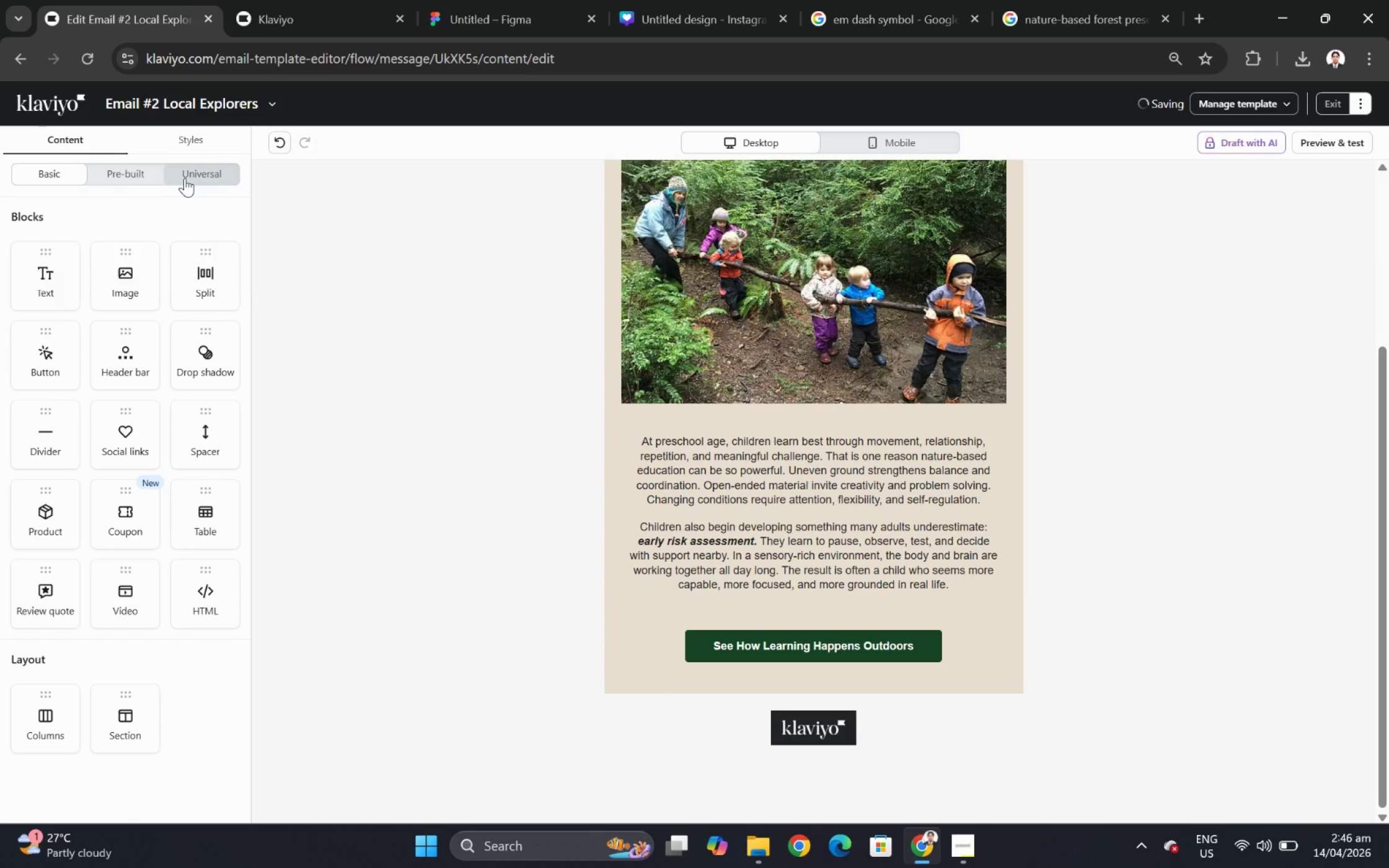 
left_click_drag(start_coordinate=[137, 267], to_coordinate=[583, 646])
 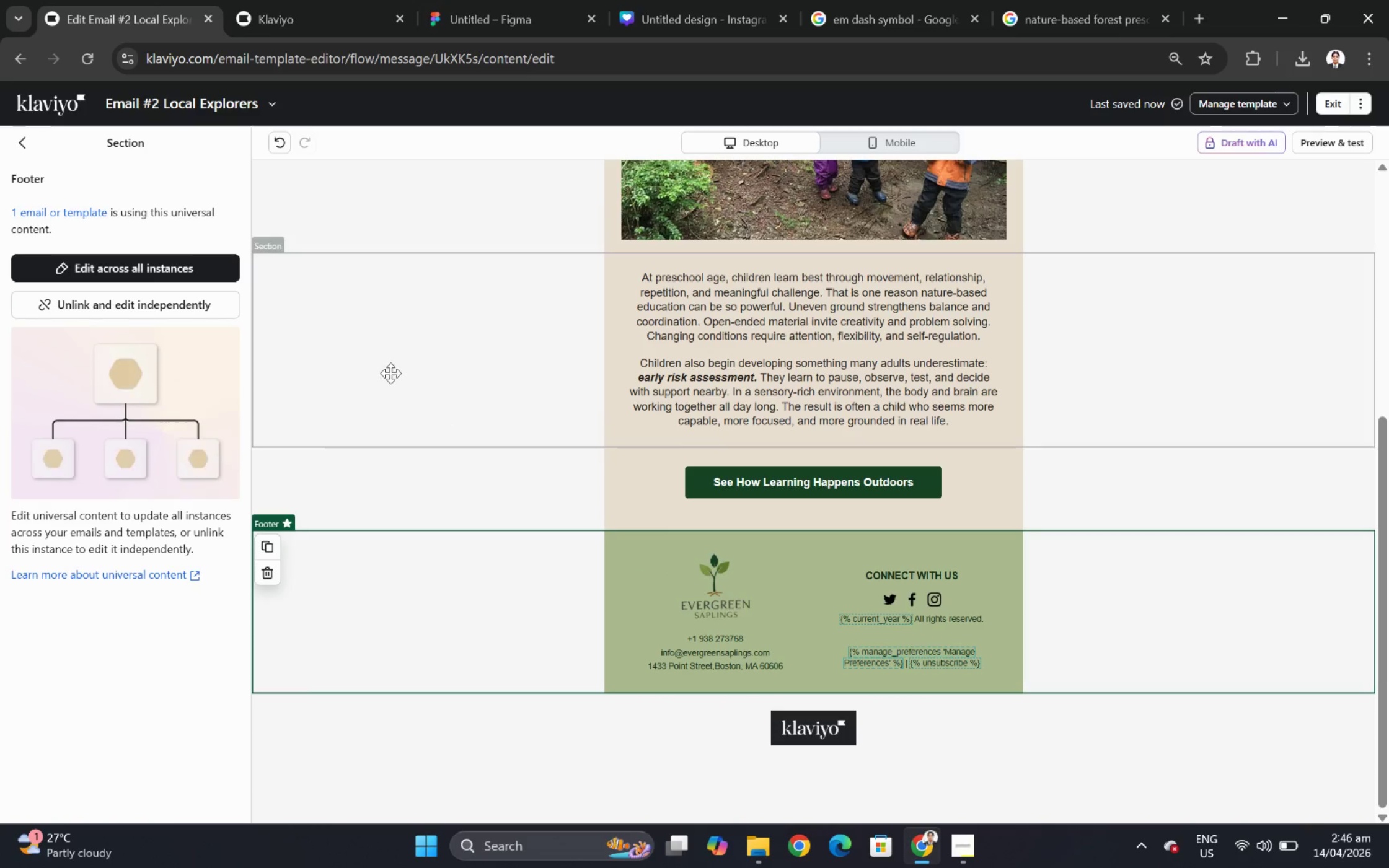 
left_click([205, 304])
 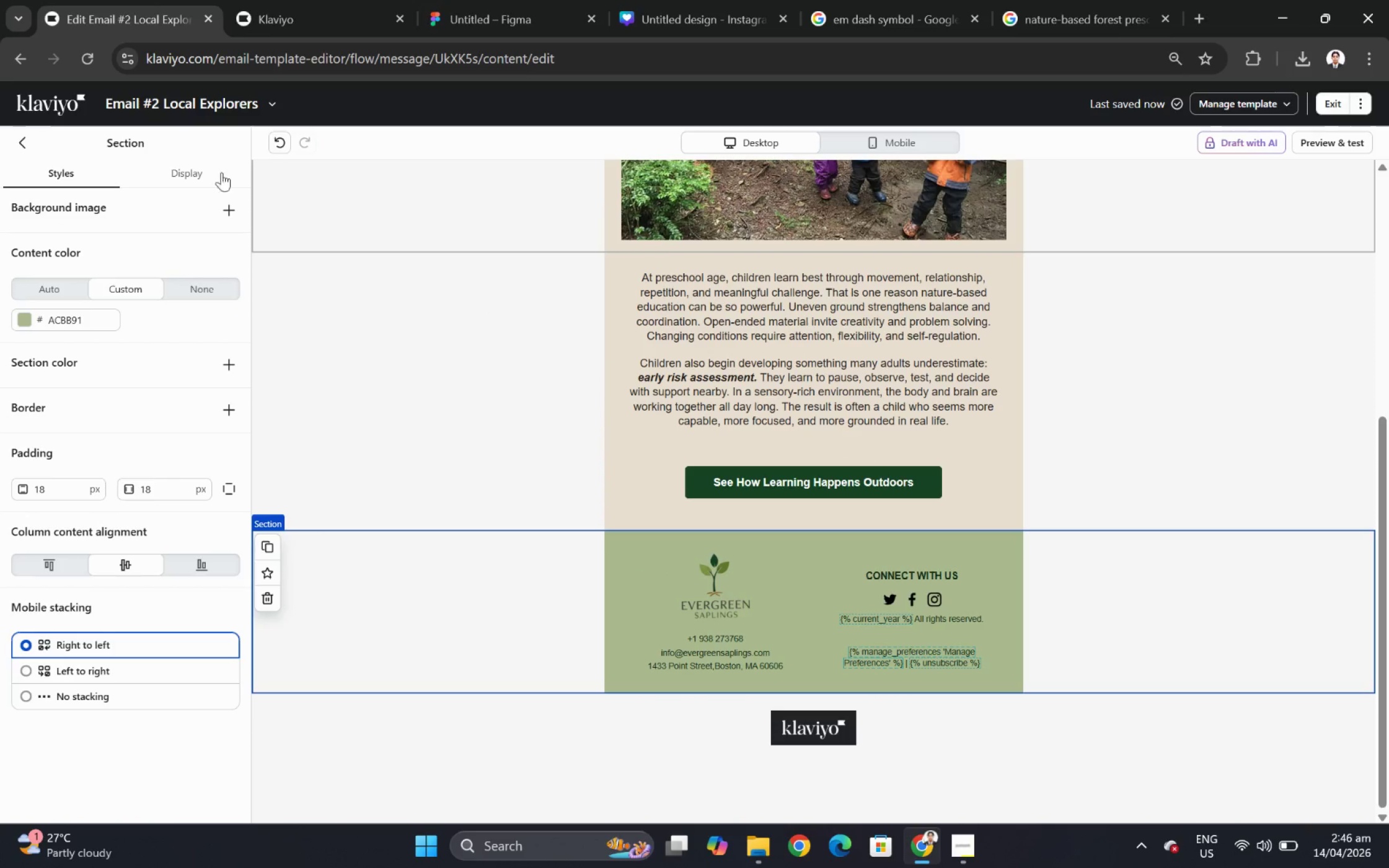 
wait(5.38)
 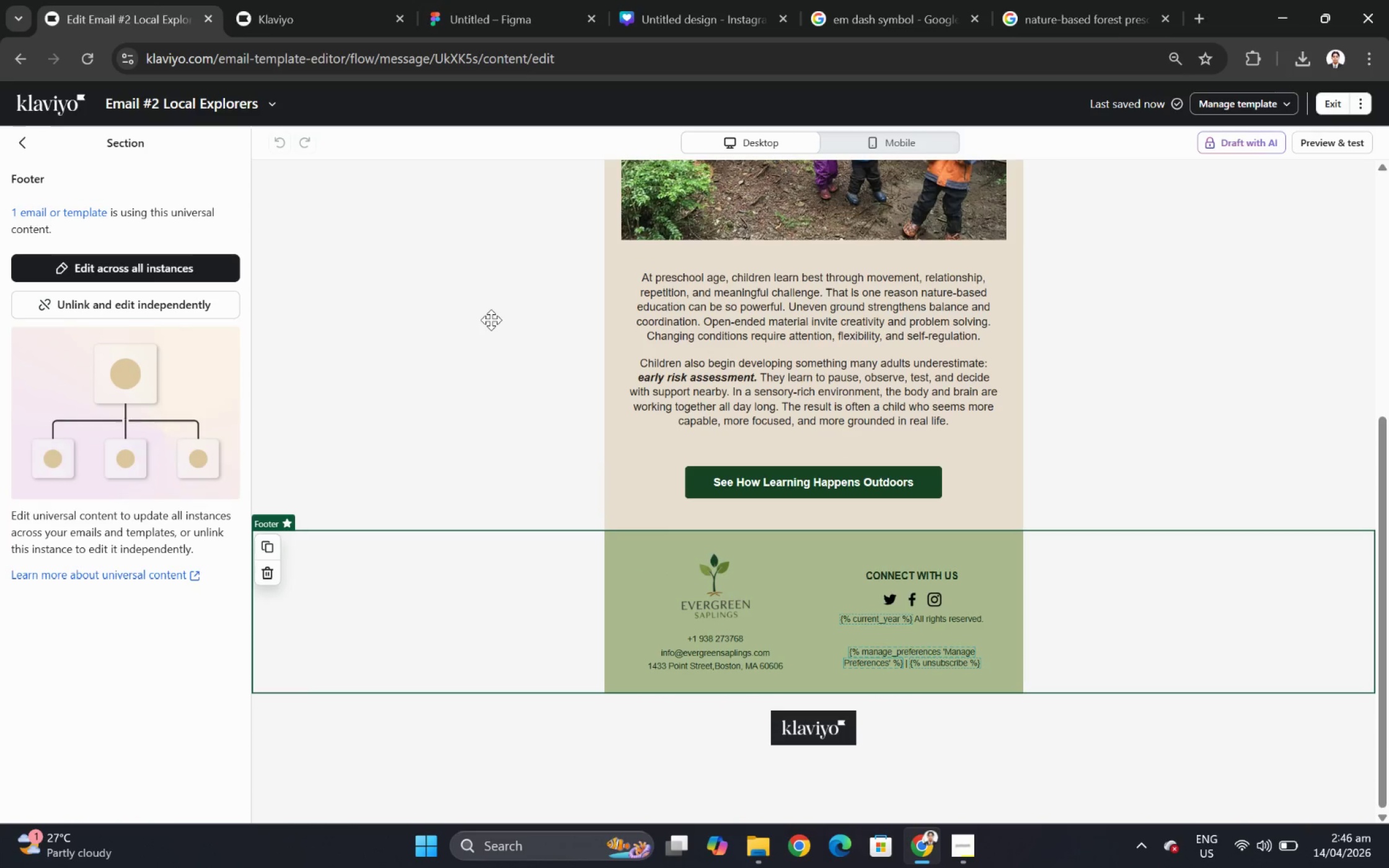 
left_click([22, 146])
 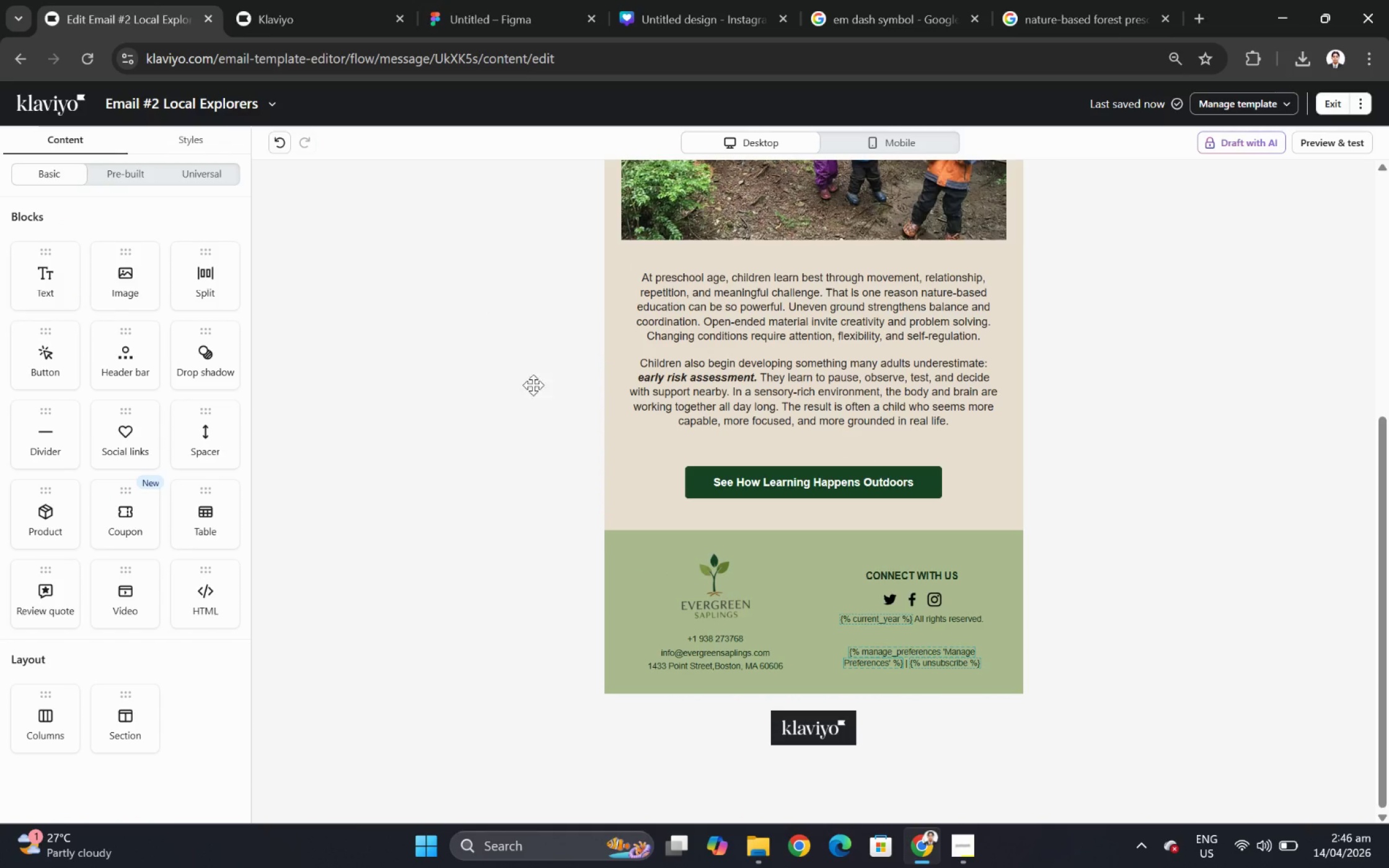 
scroll: coordinate [571, 389], scroll_direction: up, amount: 3.0
 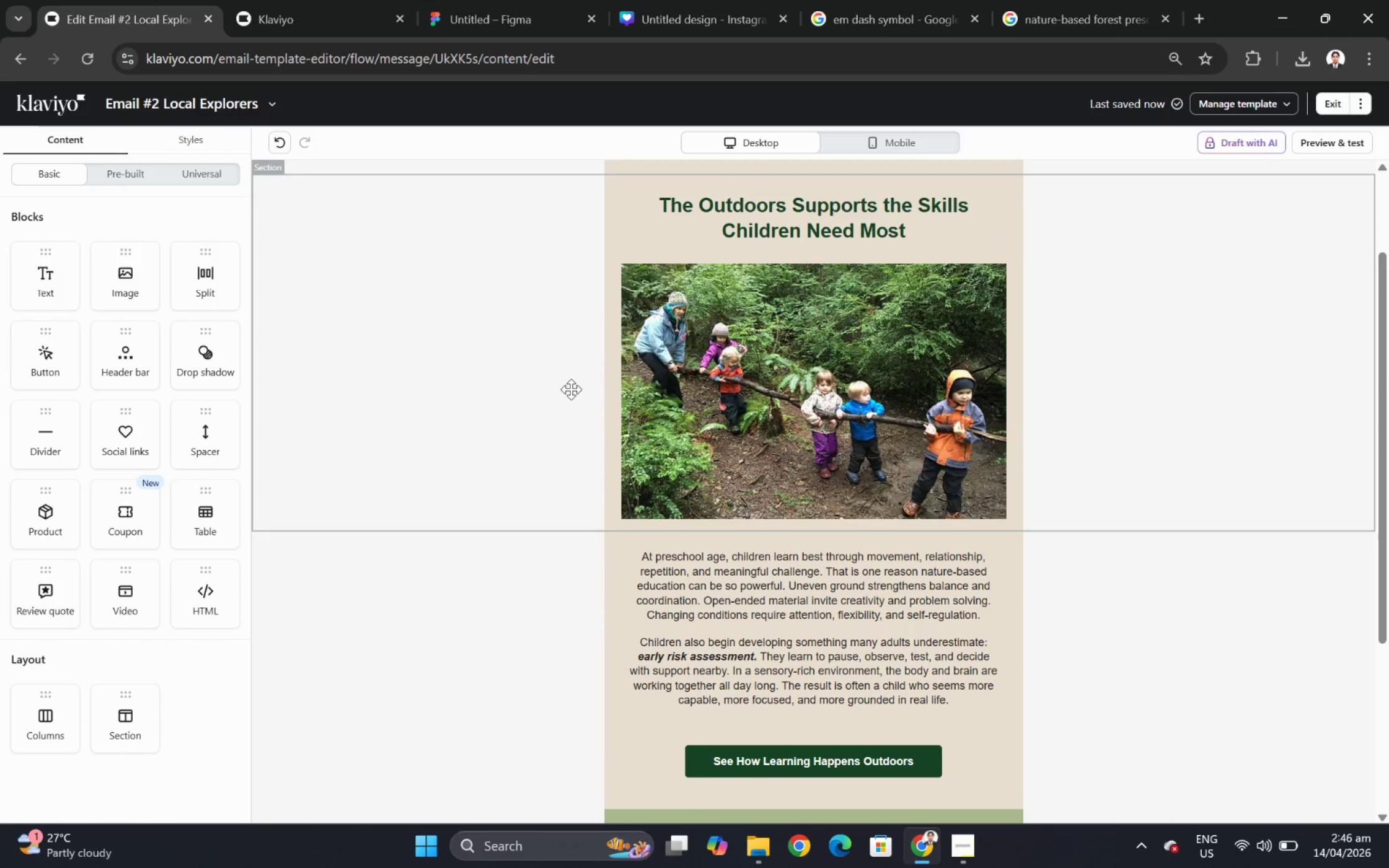 
scroll: coordinate [571, 389], scroll_direction: down, amount: 3.0
 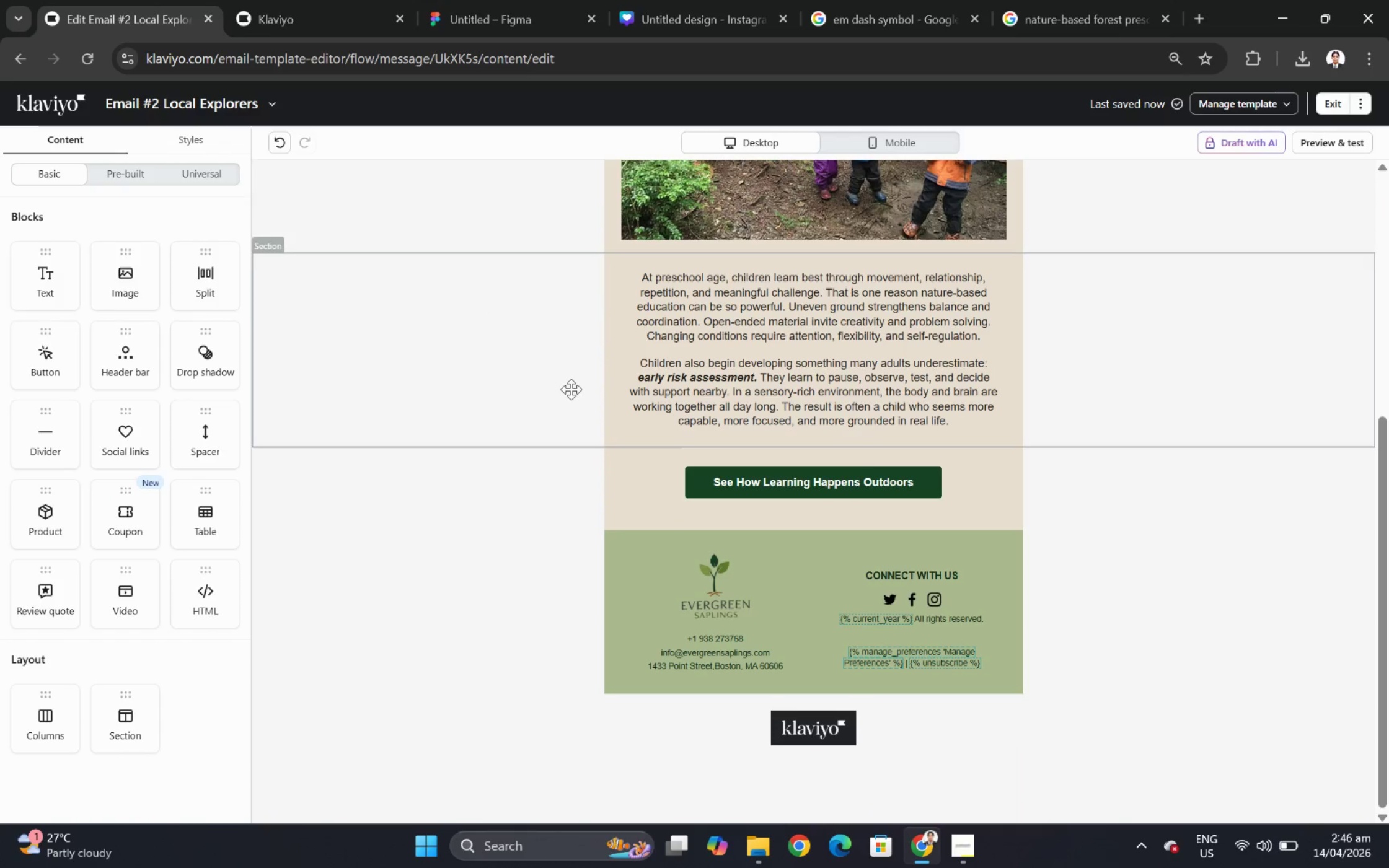 
scroll: coordinate [571, 389], scroll_direction: up, amount: 4.0
 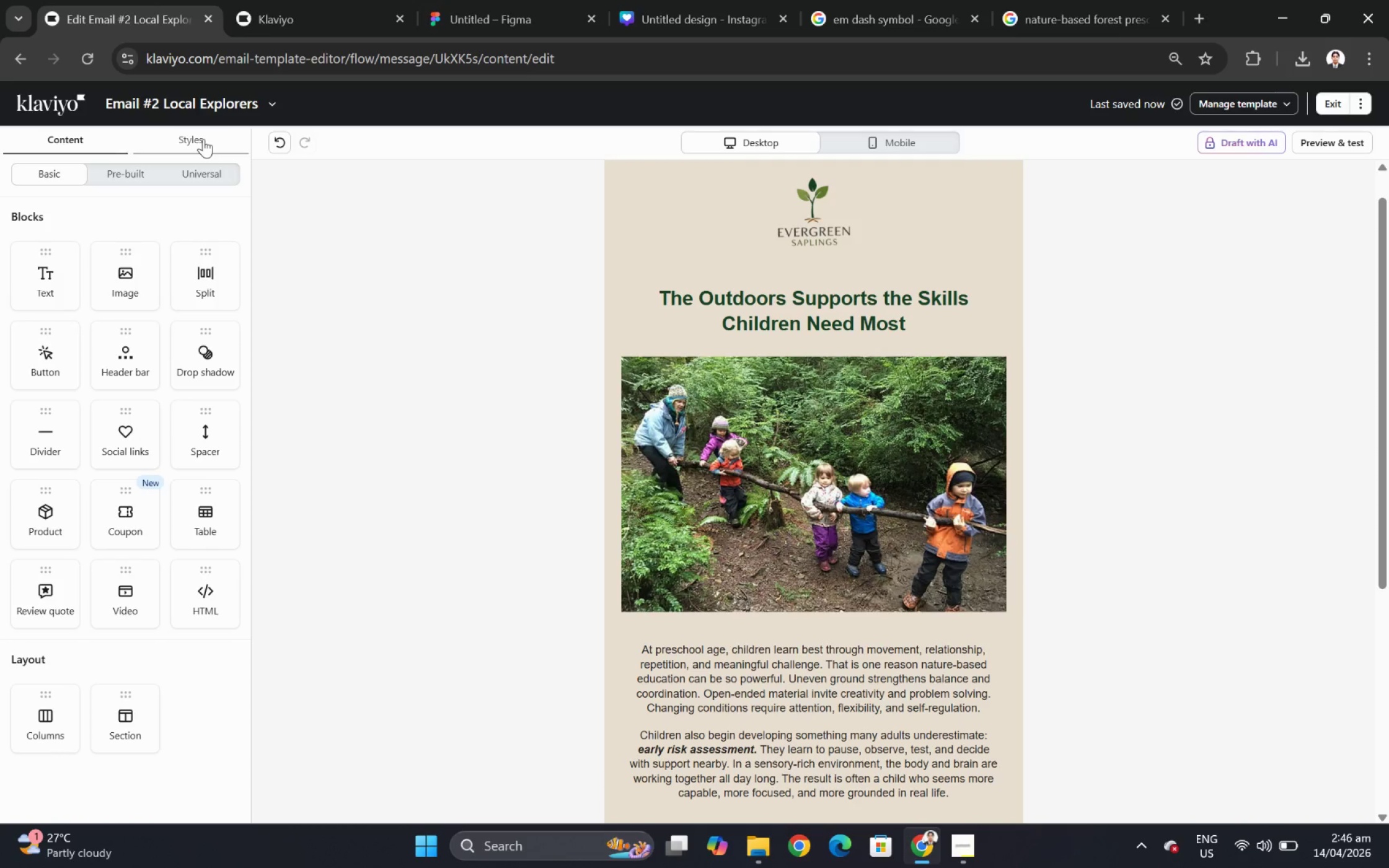 
left_click([273, 105])
 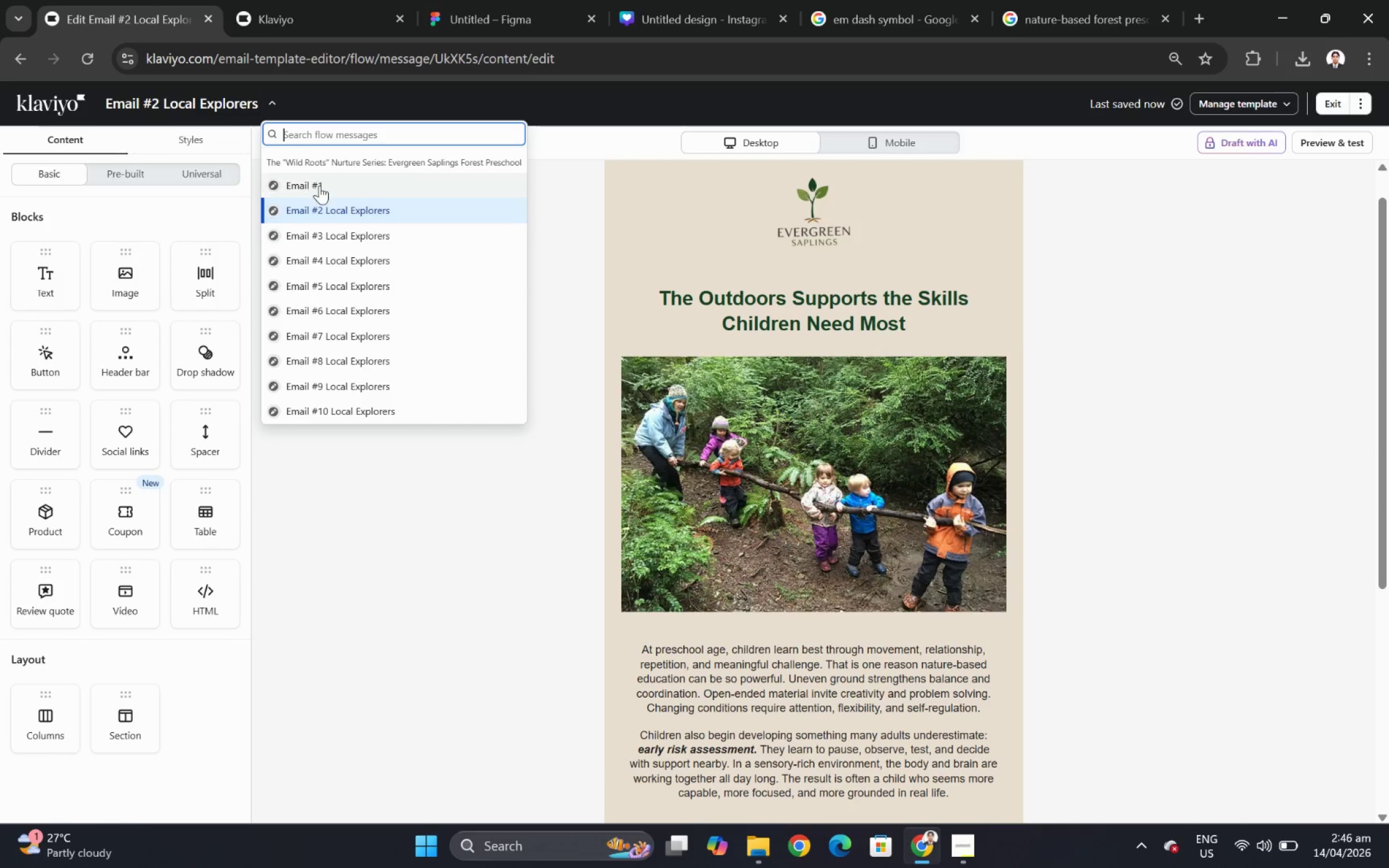 
left_click([320, 188])
 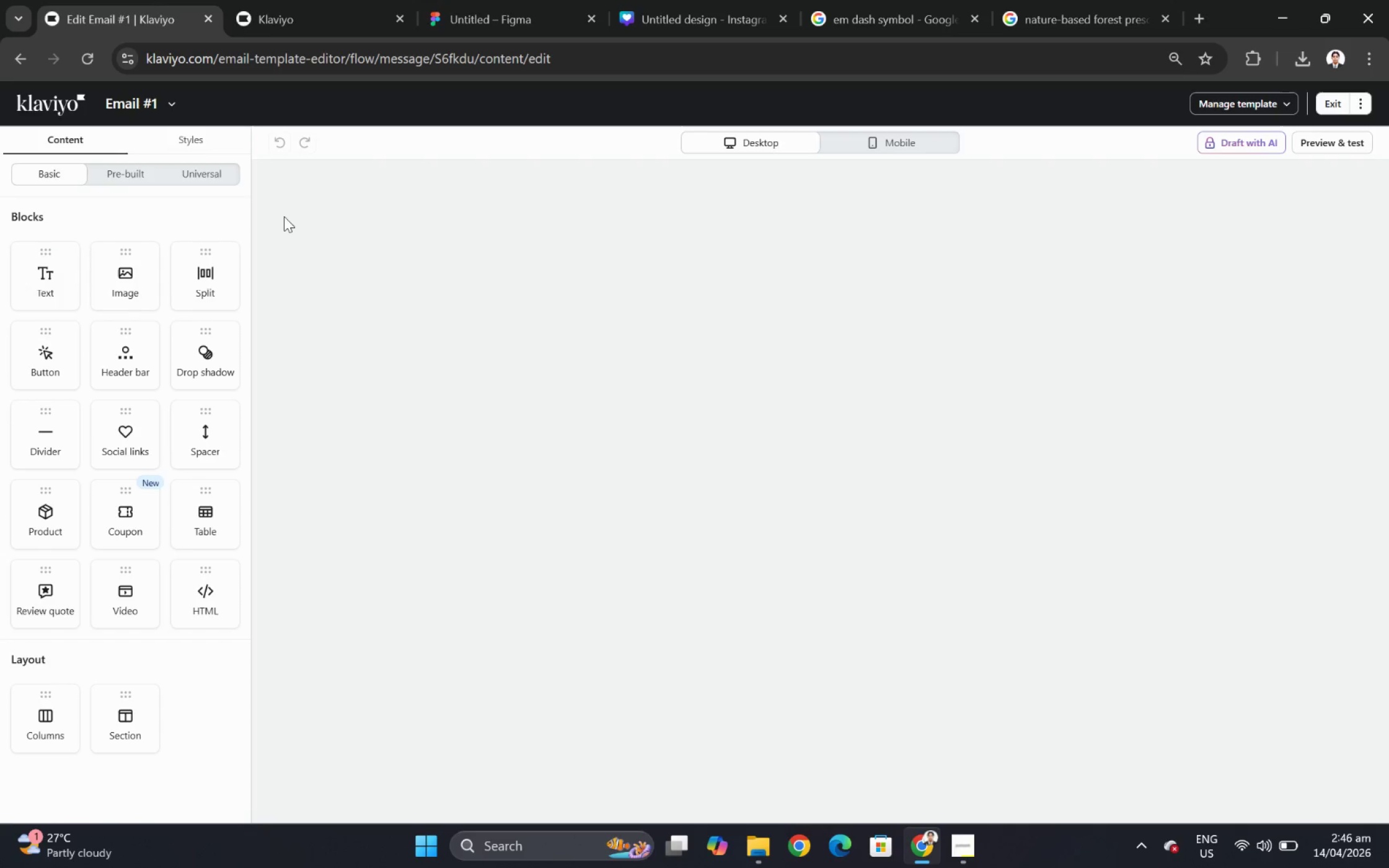 
wait(7.64)
 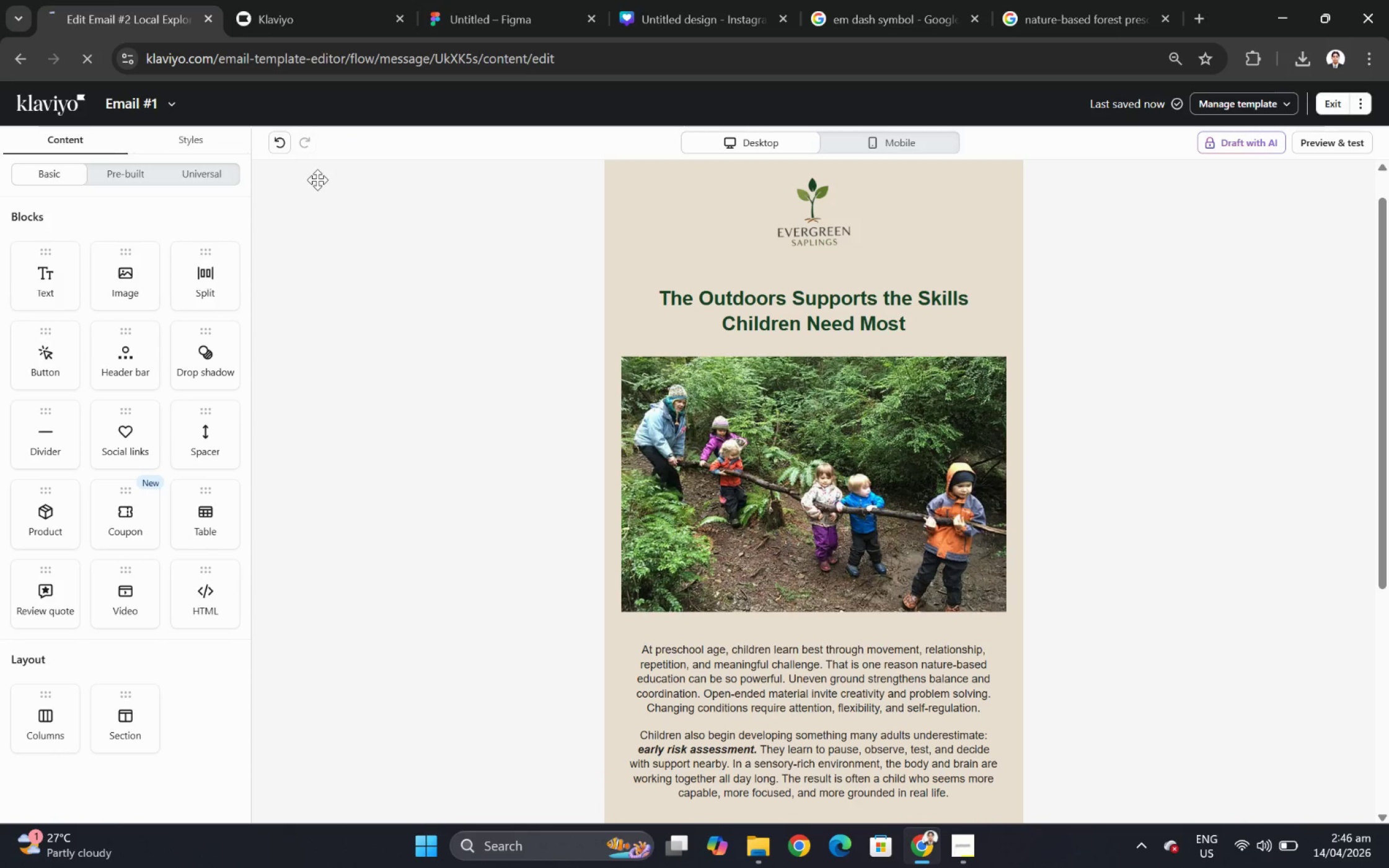 
scroll: coordinate [468, 484], scroll_direction: down, amount: 9.0
 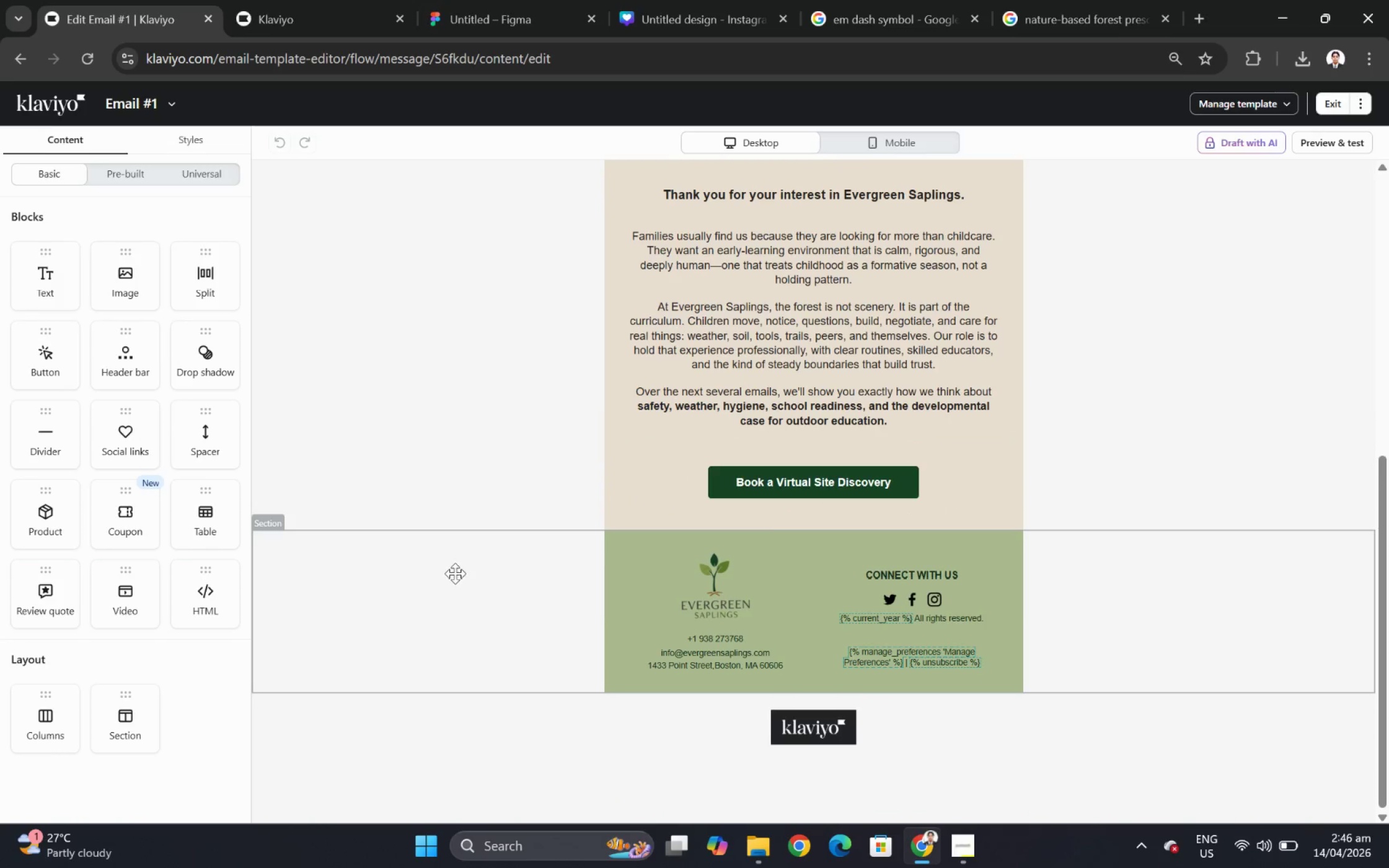 
left_click([454, 573])
 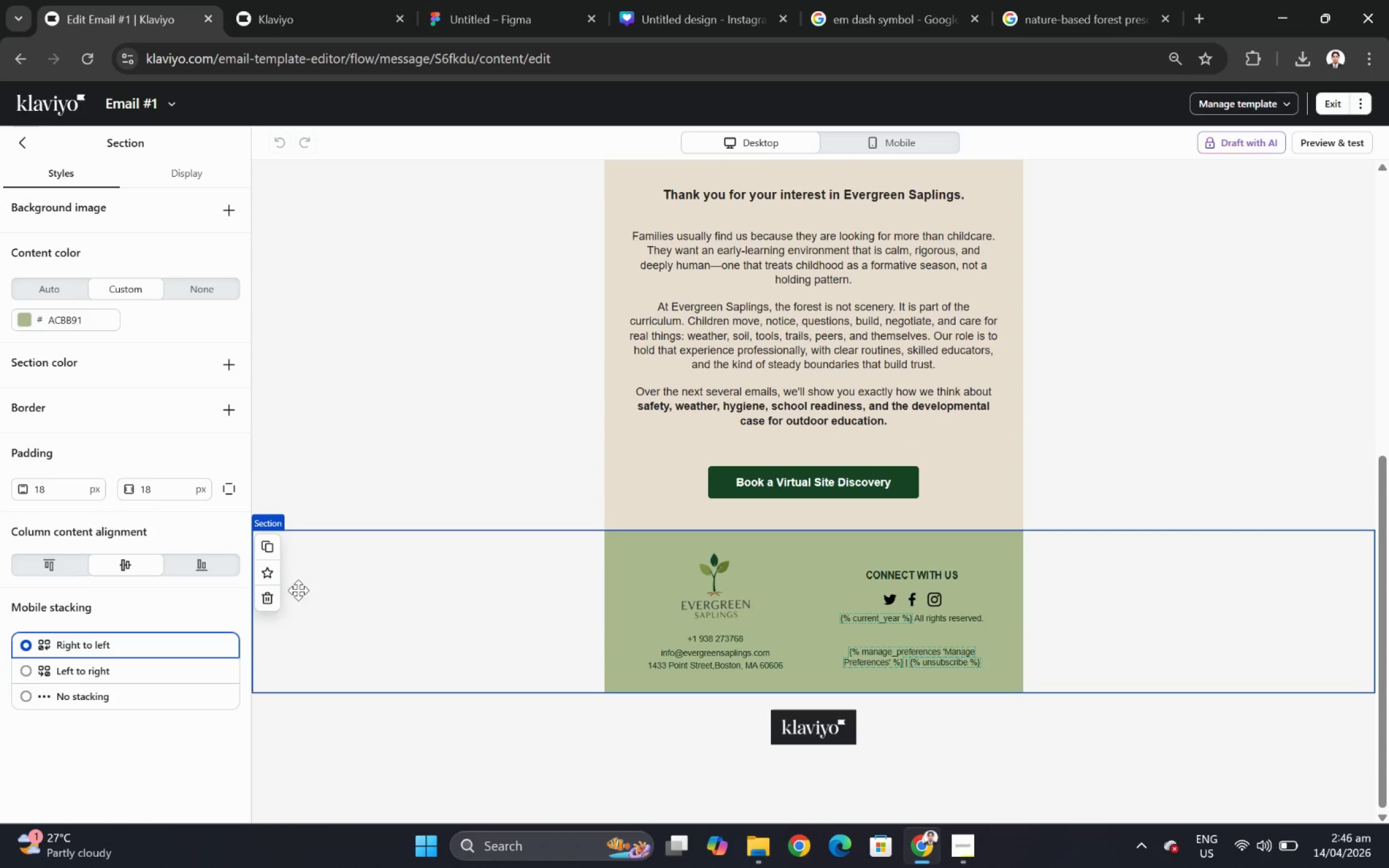 
left_click([270, 599])
 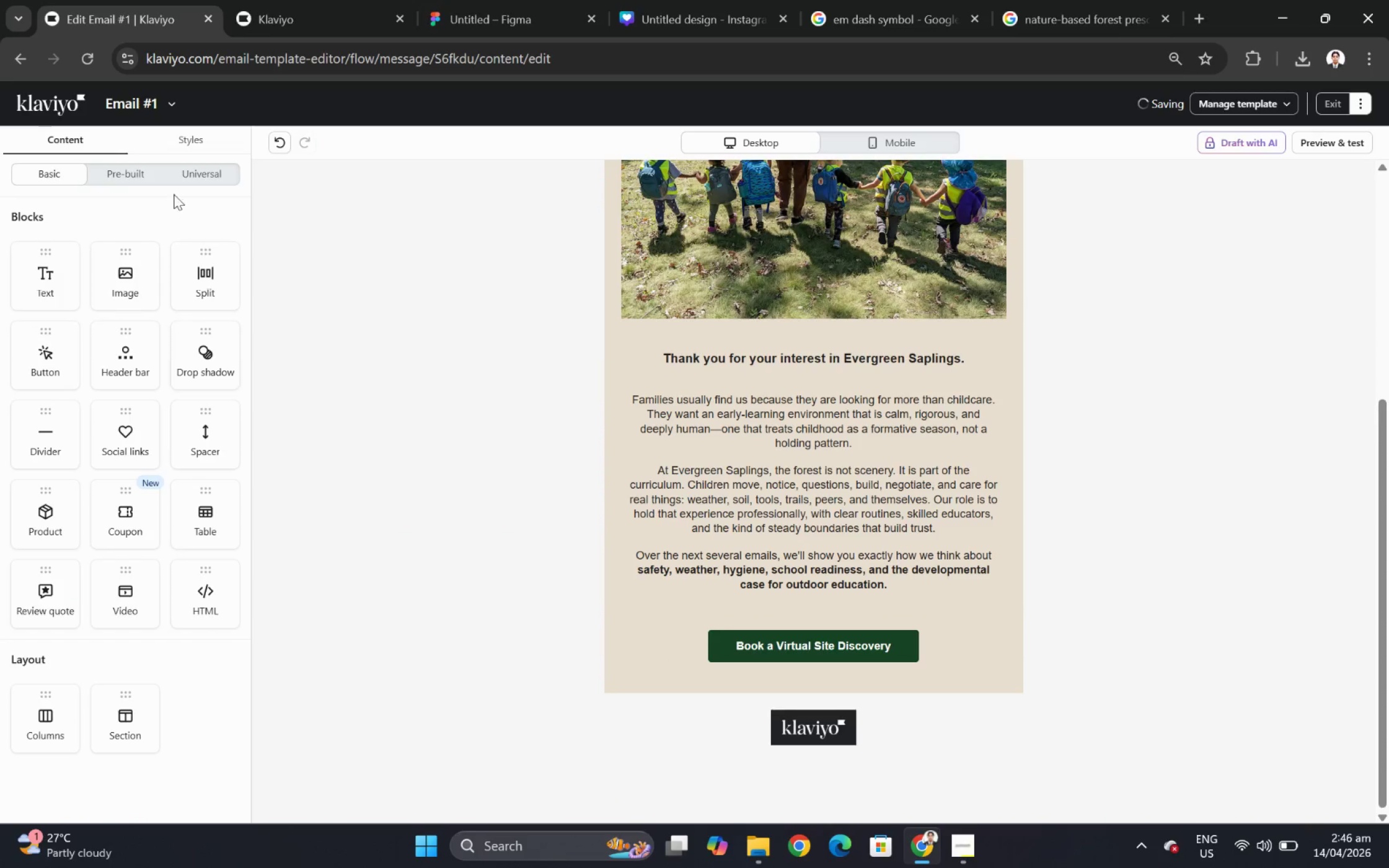 
left_click([195, 172])
 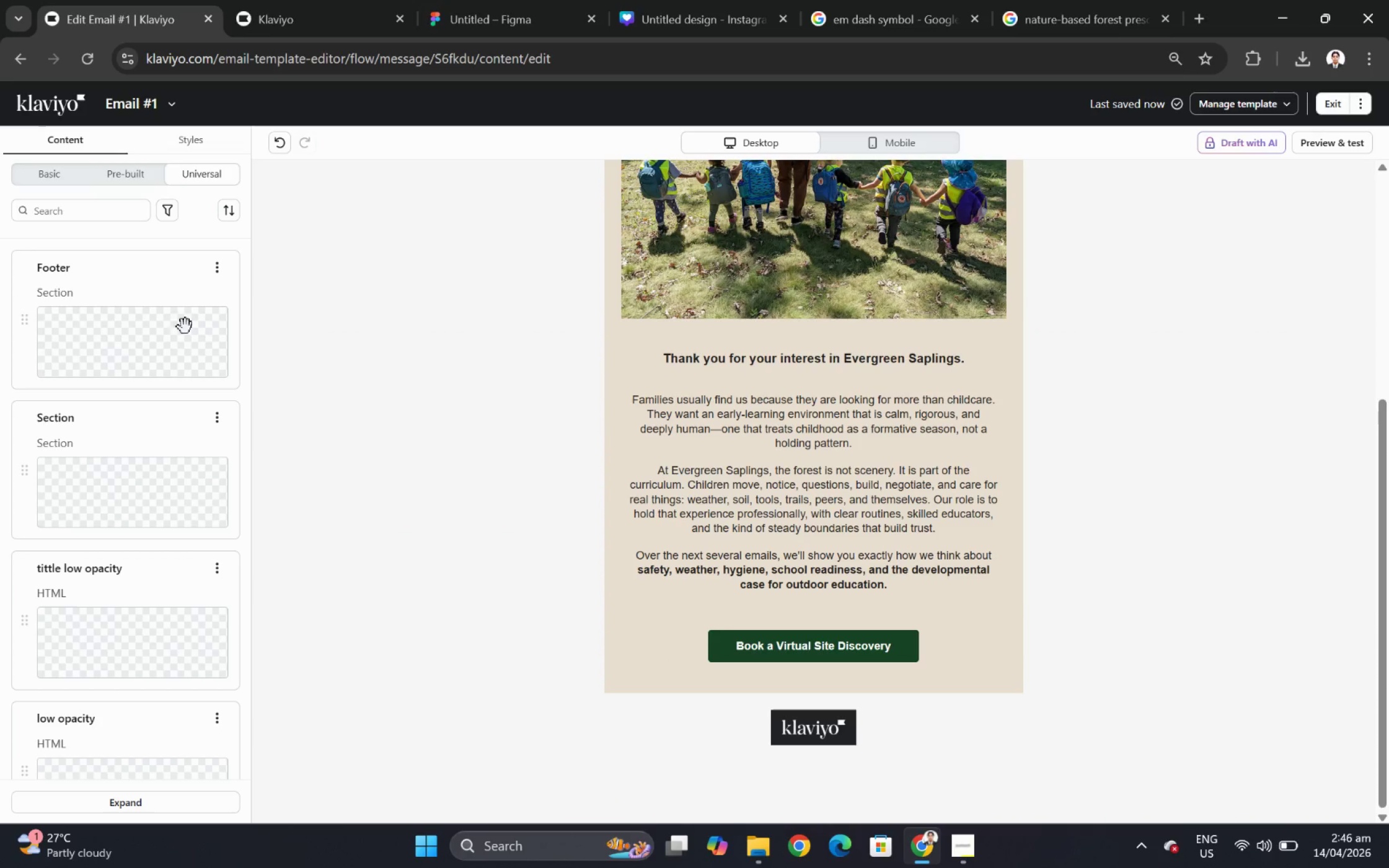 
left_click_drag(start_coordinate=[134, 273], to_coordinate=[598, 674])
 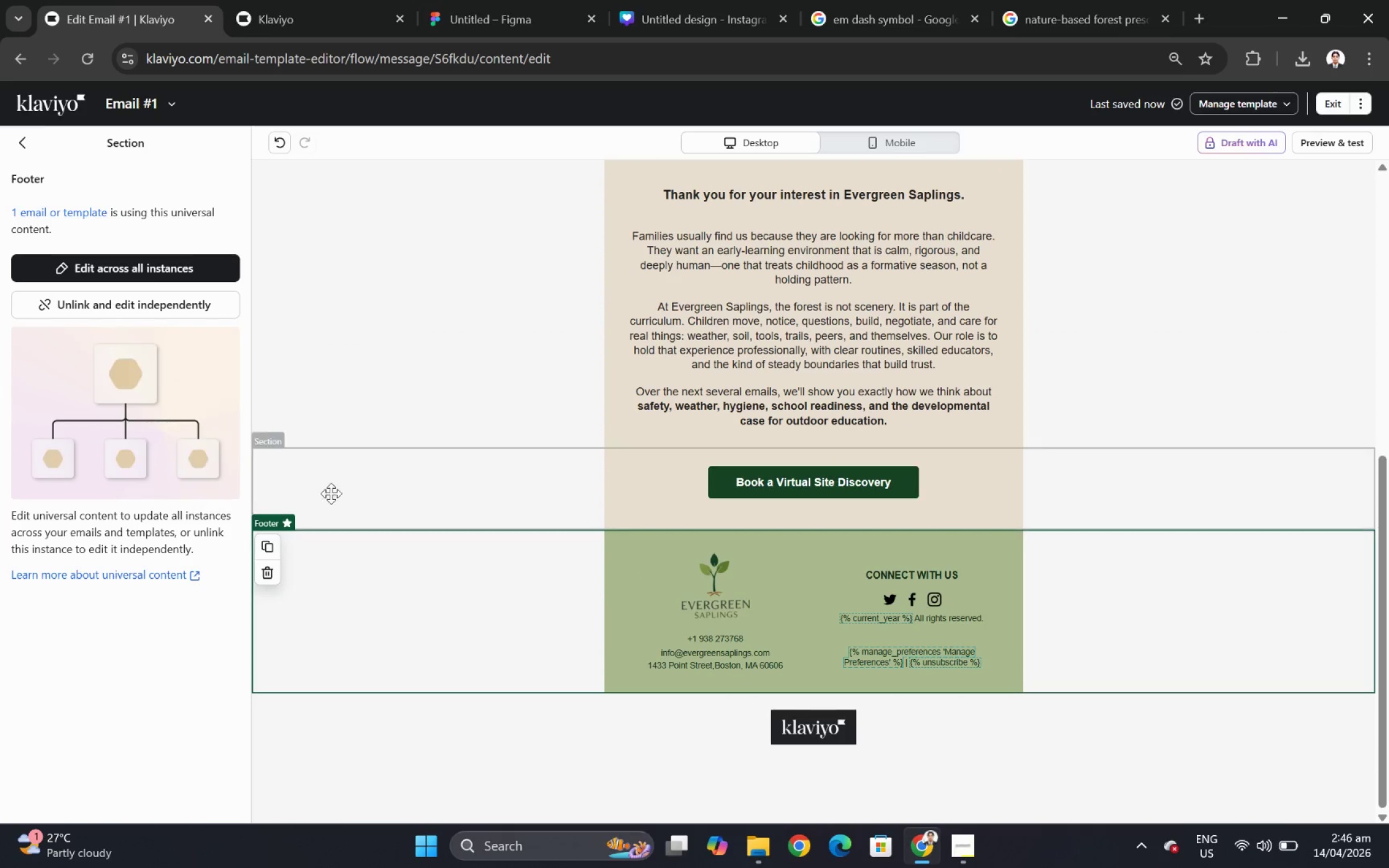 
left_click([213, 304])
 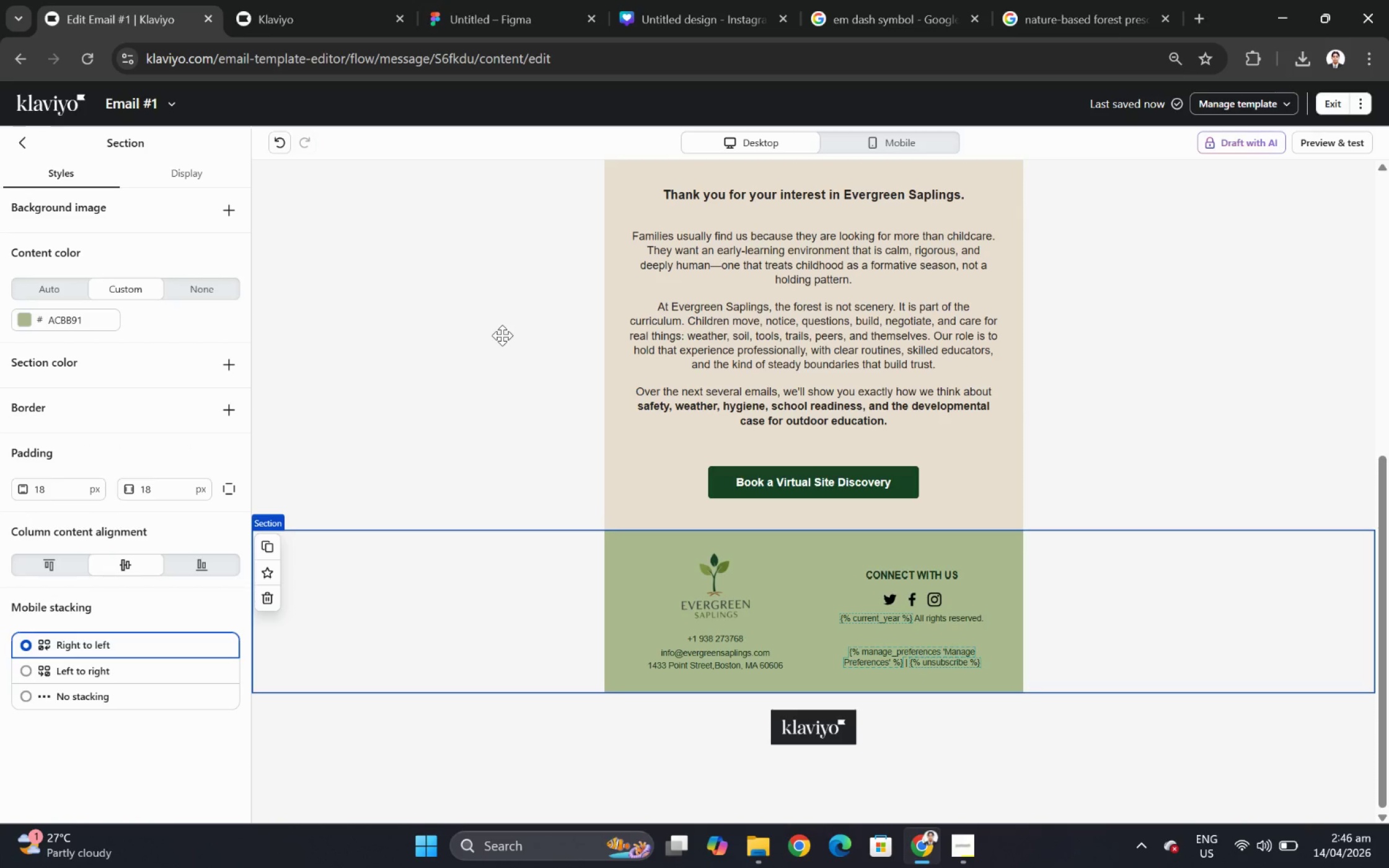 
scroll: coordinate [320, 182], scroll_direction: up, amount: 7.0
 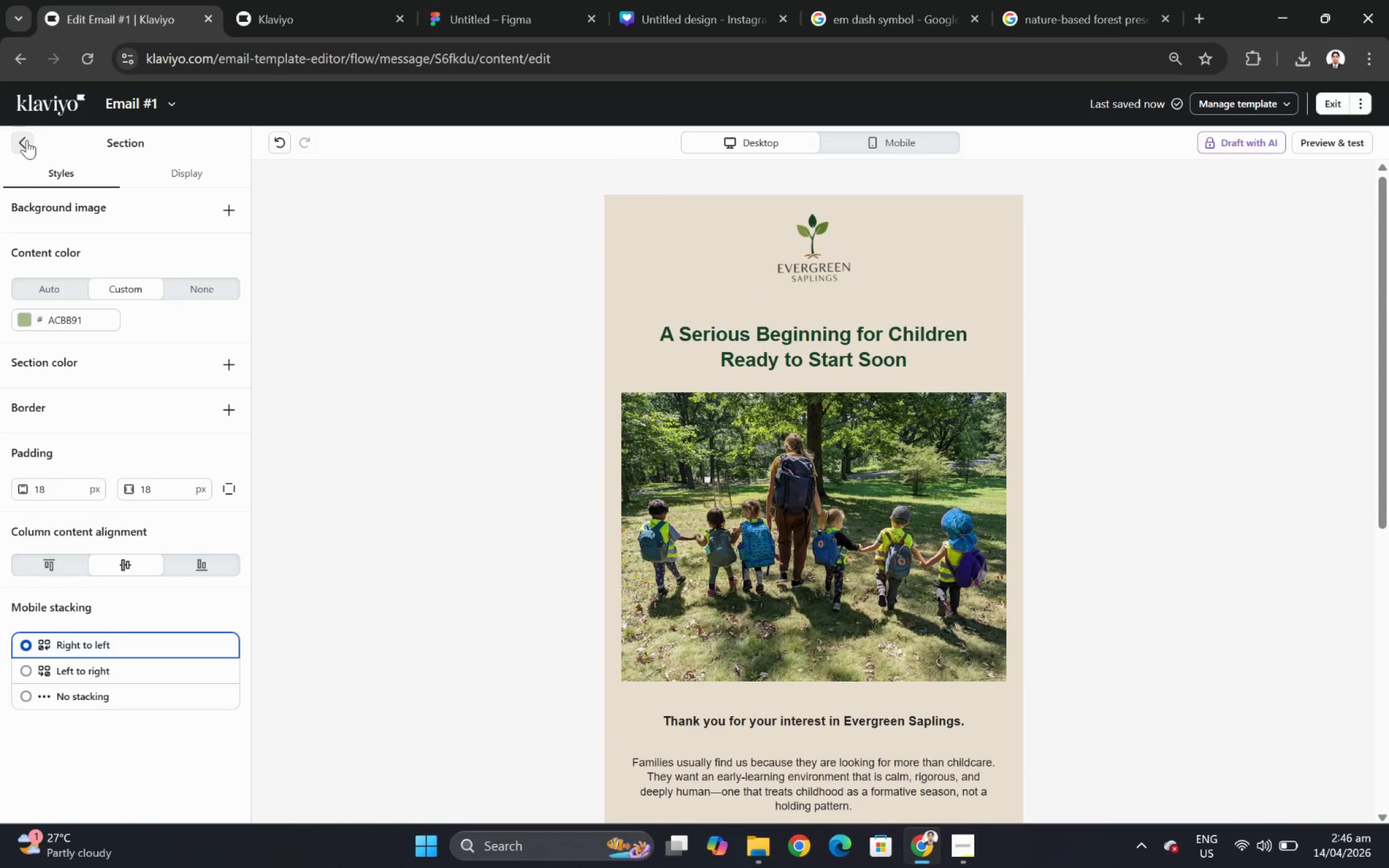 
left_click([27, 140])
 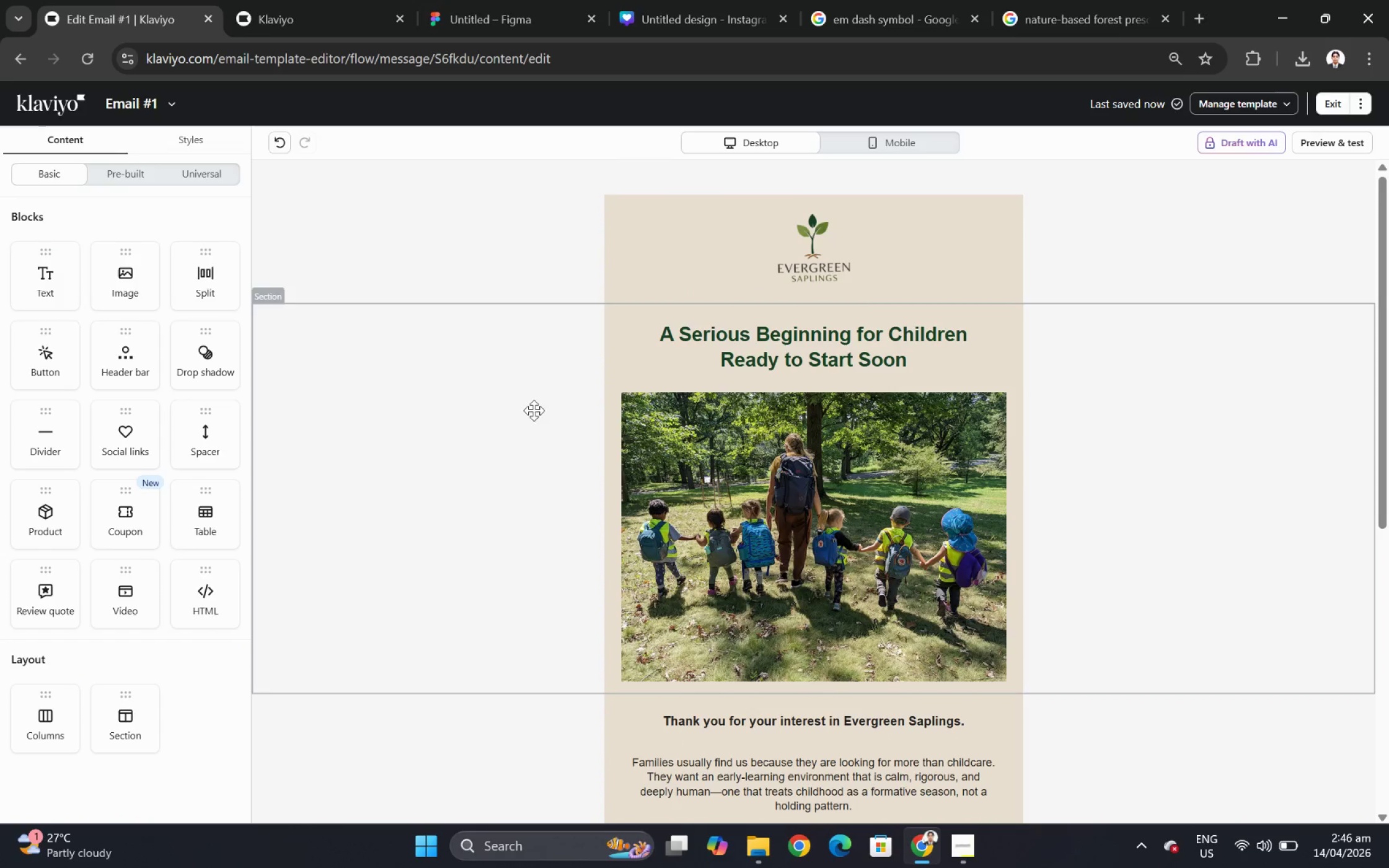 
scroll: coordinate [620, 507], scroll_direction: down, amount: 6.0
 